 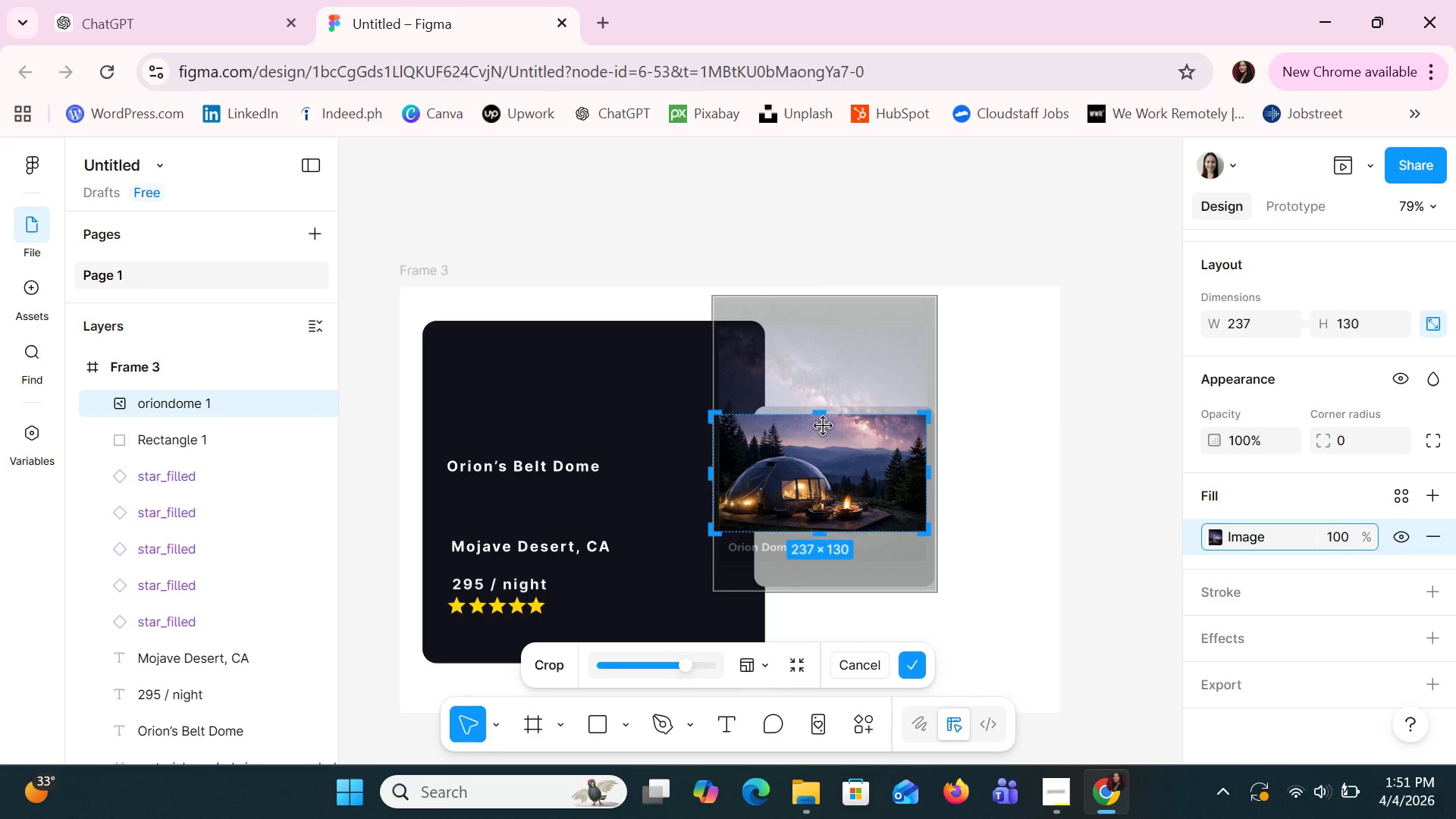 
left_click_drag(start_coordinate=[933, 482], to_coordinate=[886, 477])
 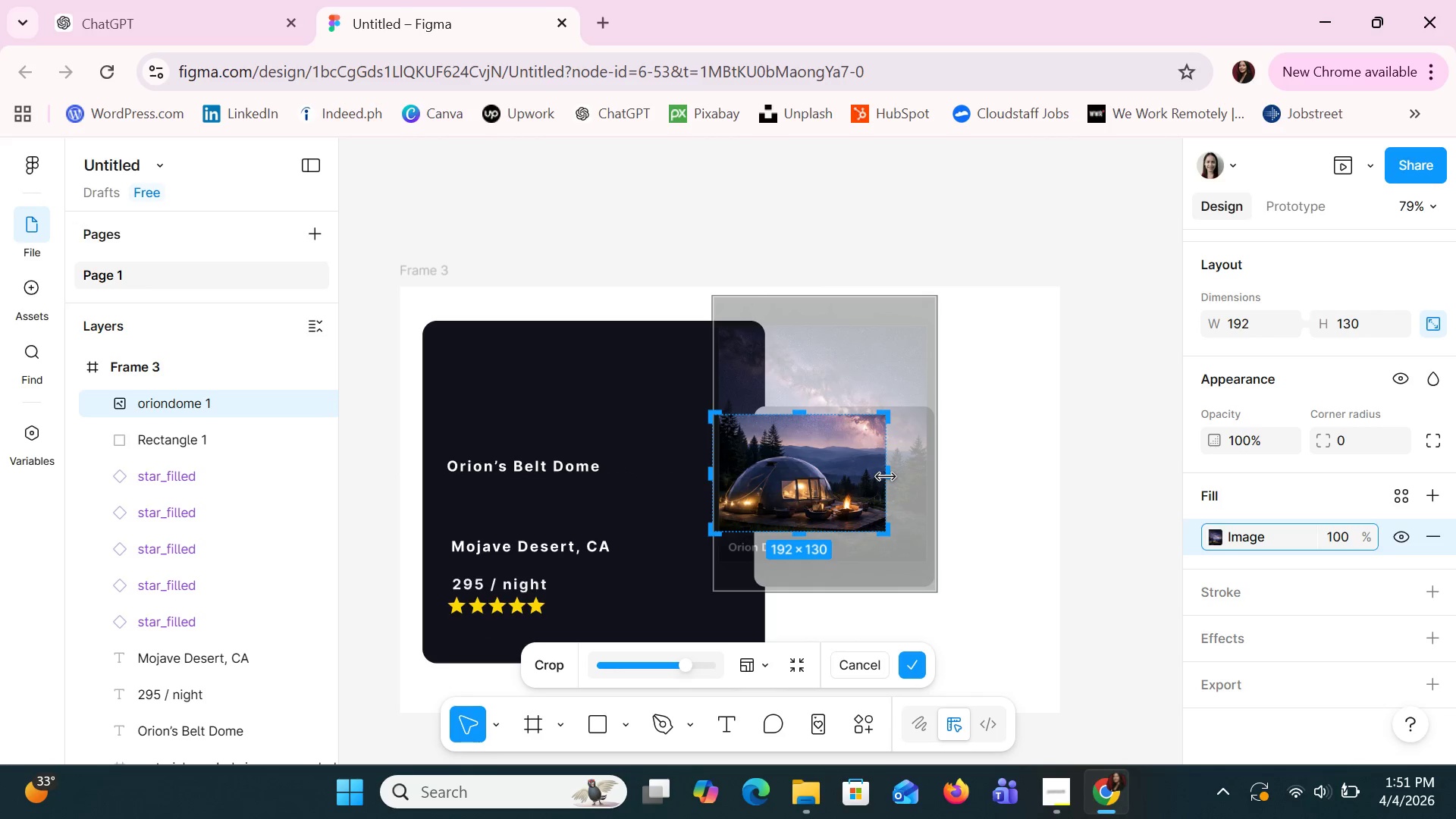 
left_click([886, 477])
 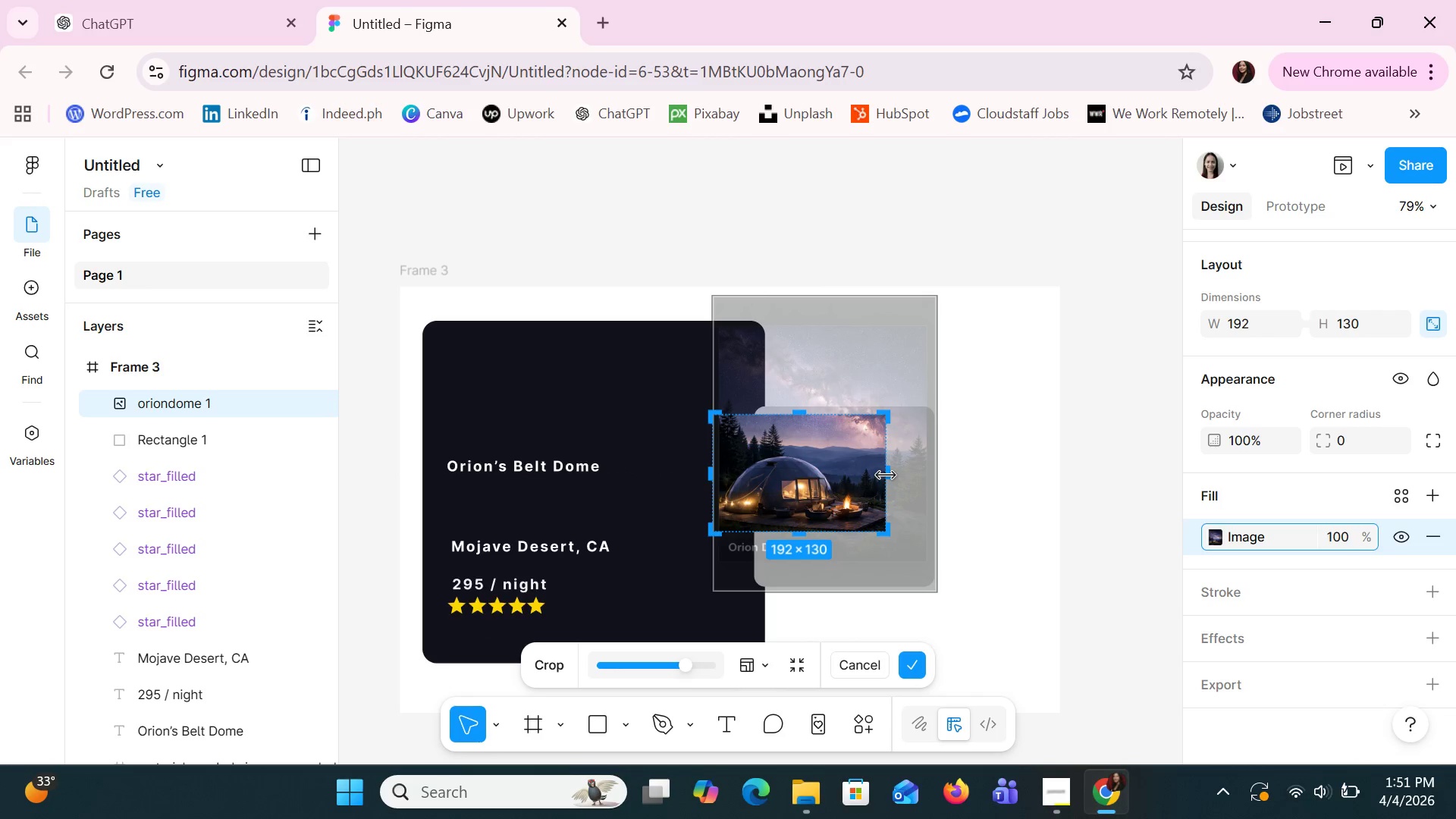 
key(Enter)
 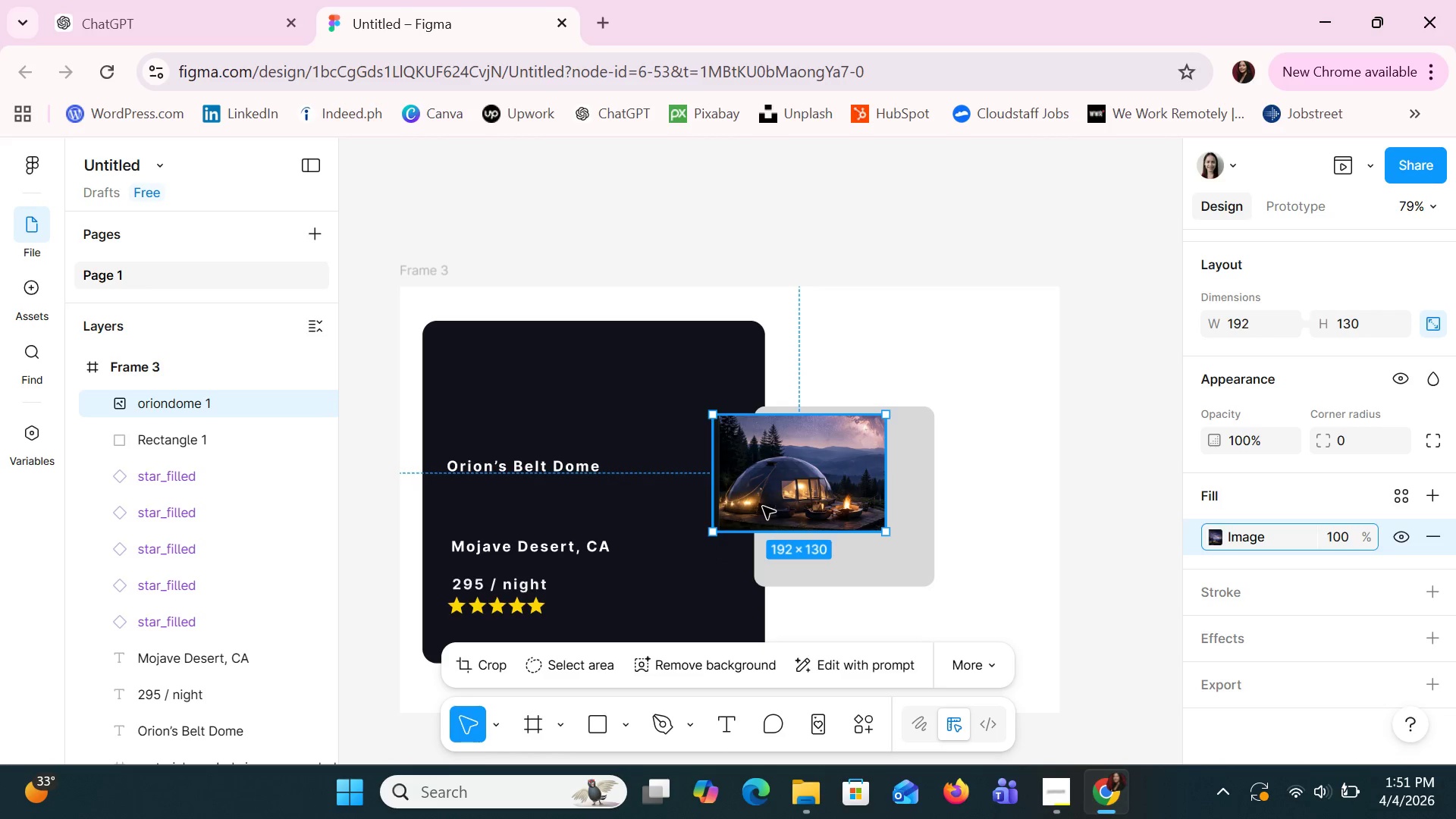 
left_click_drag(start_coordinate=[770, 488], to_coordinate=[814, 492])
 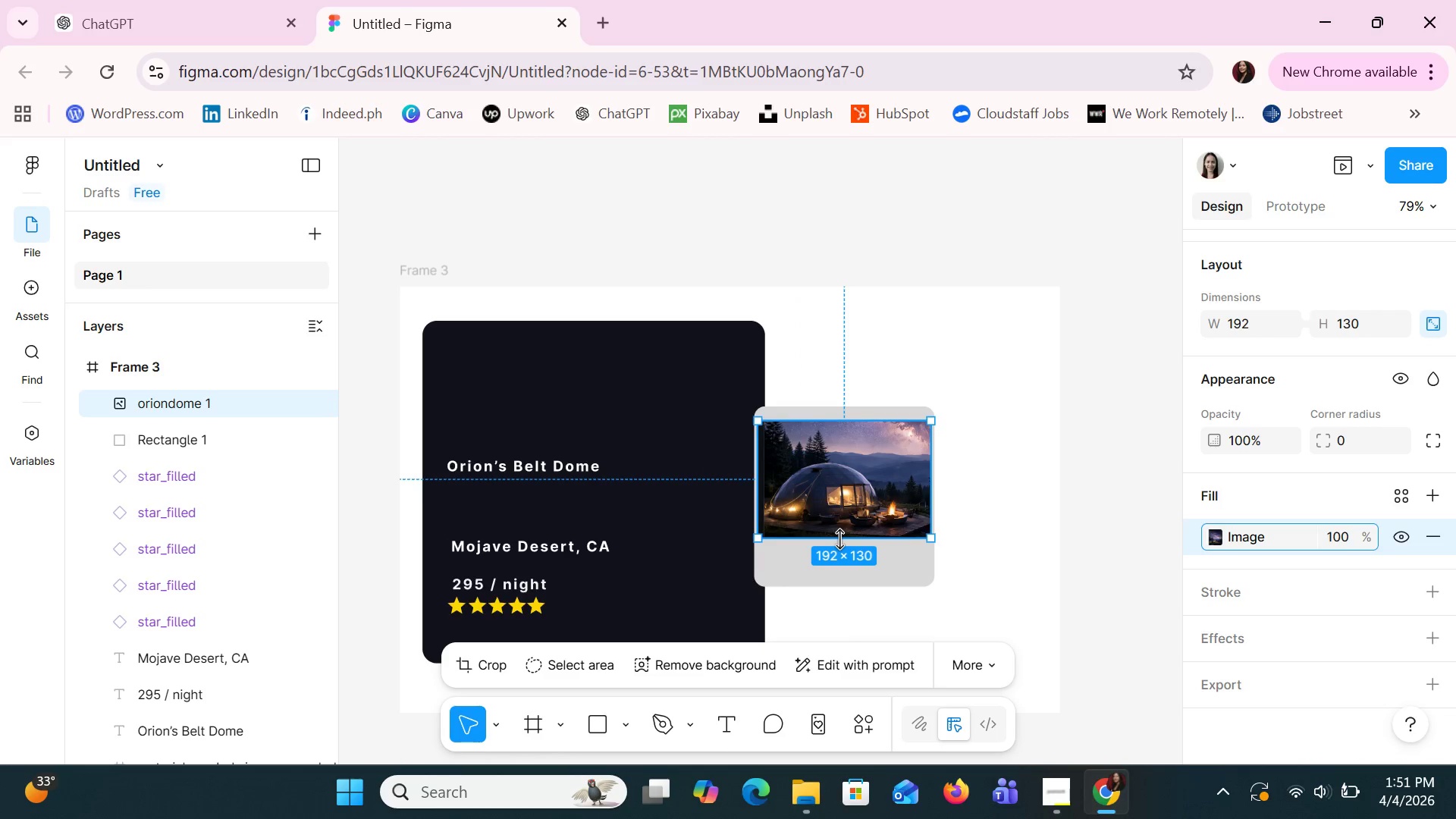 
left_click_drag(start_coordinate=[839, 539], to_coordinate=[843, 554])
 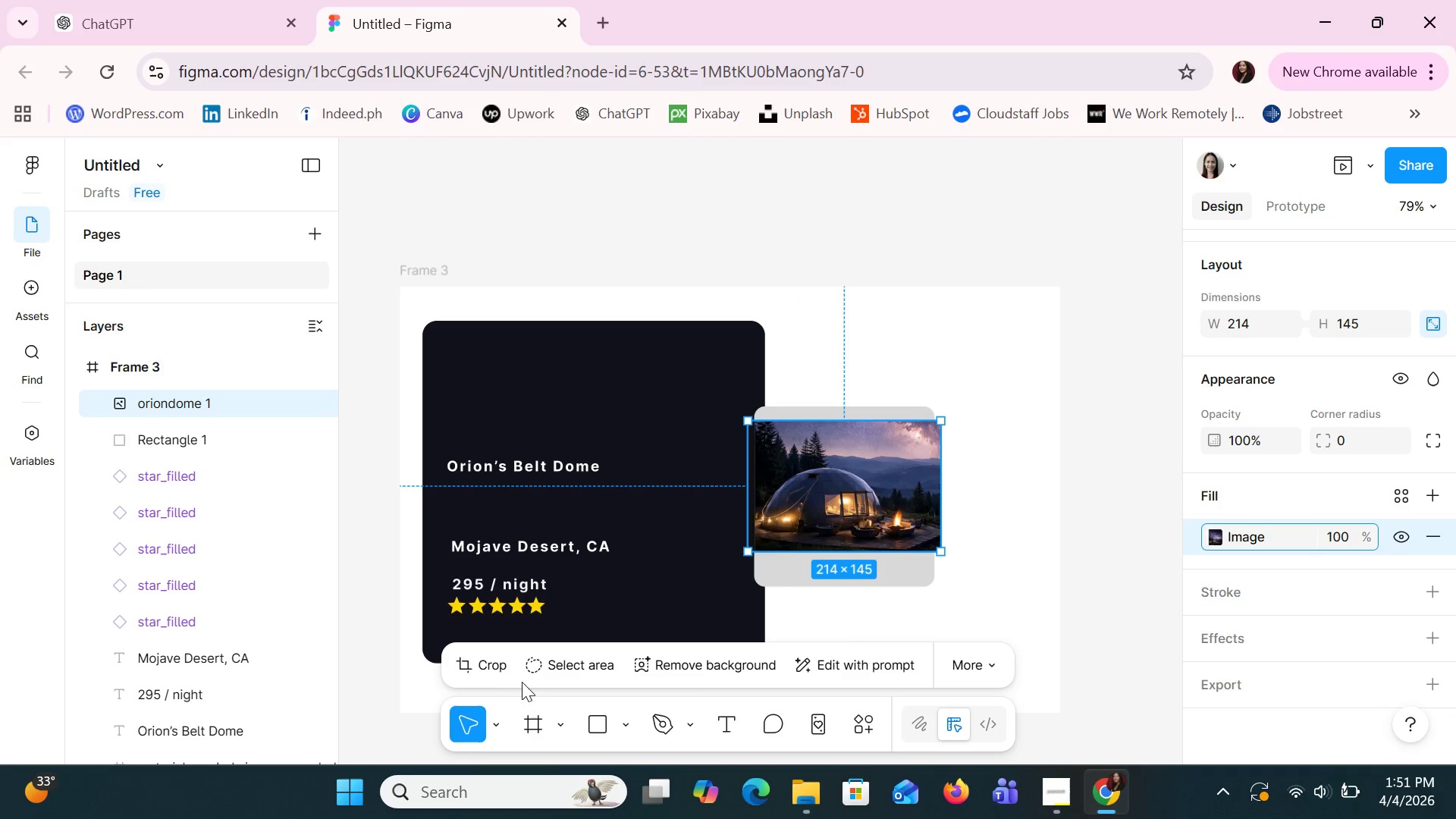 
left_click([499, 670])
 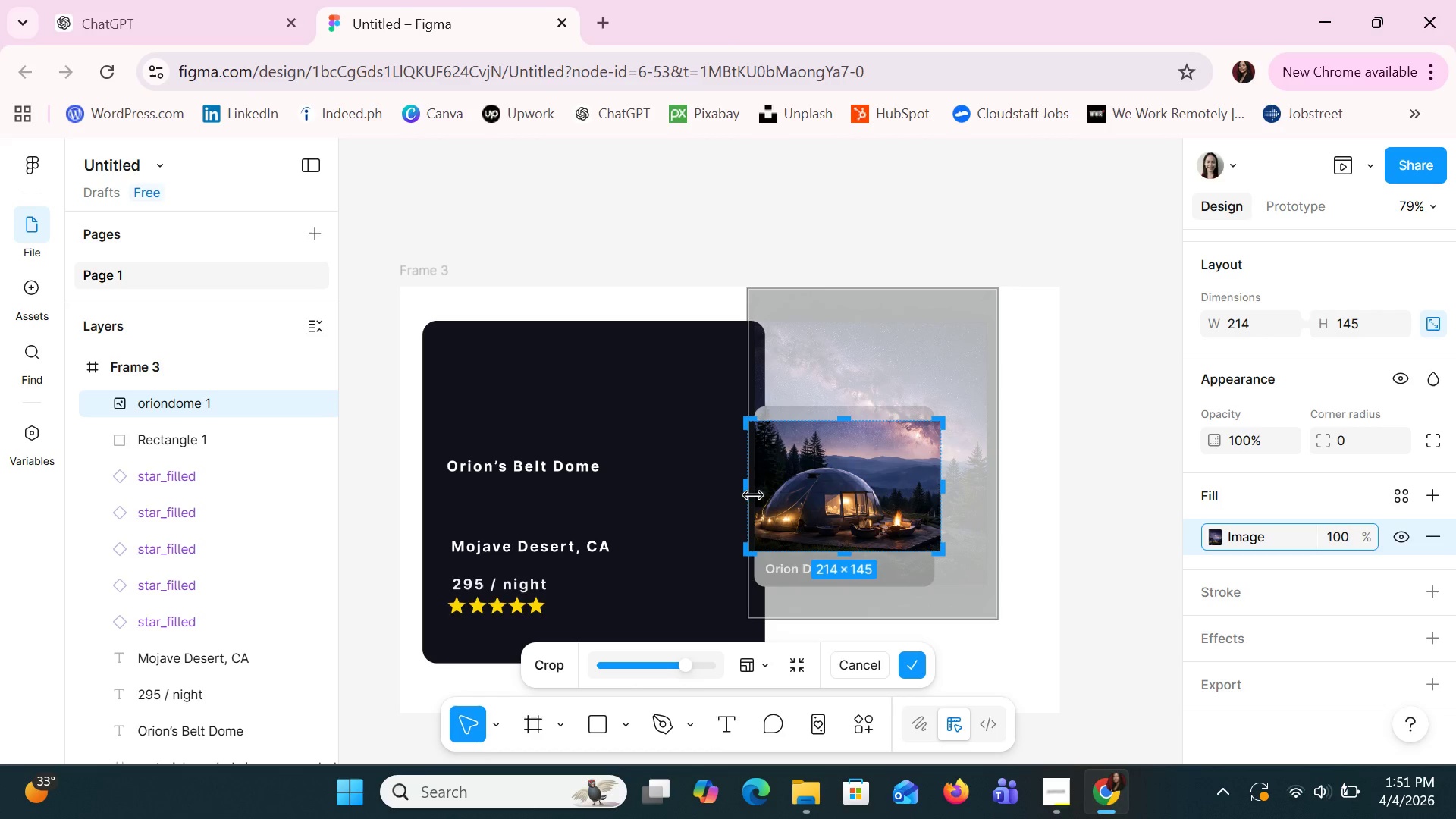 
left_click_drag(start_coordinate=[753, 488], to_coordinate=[771, 489])
 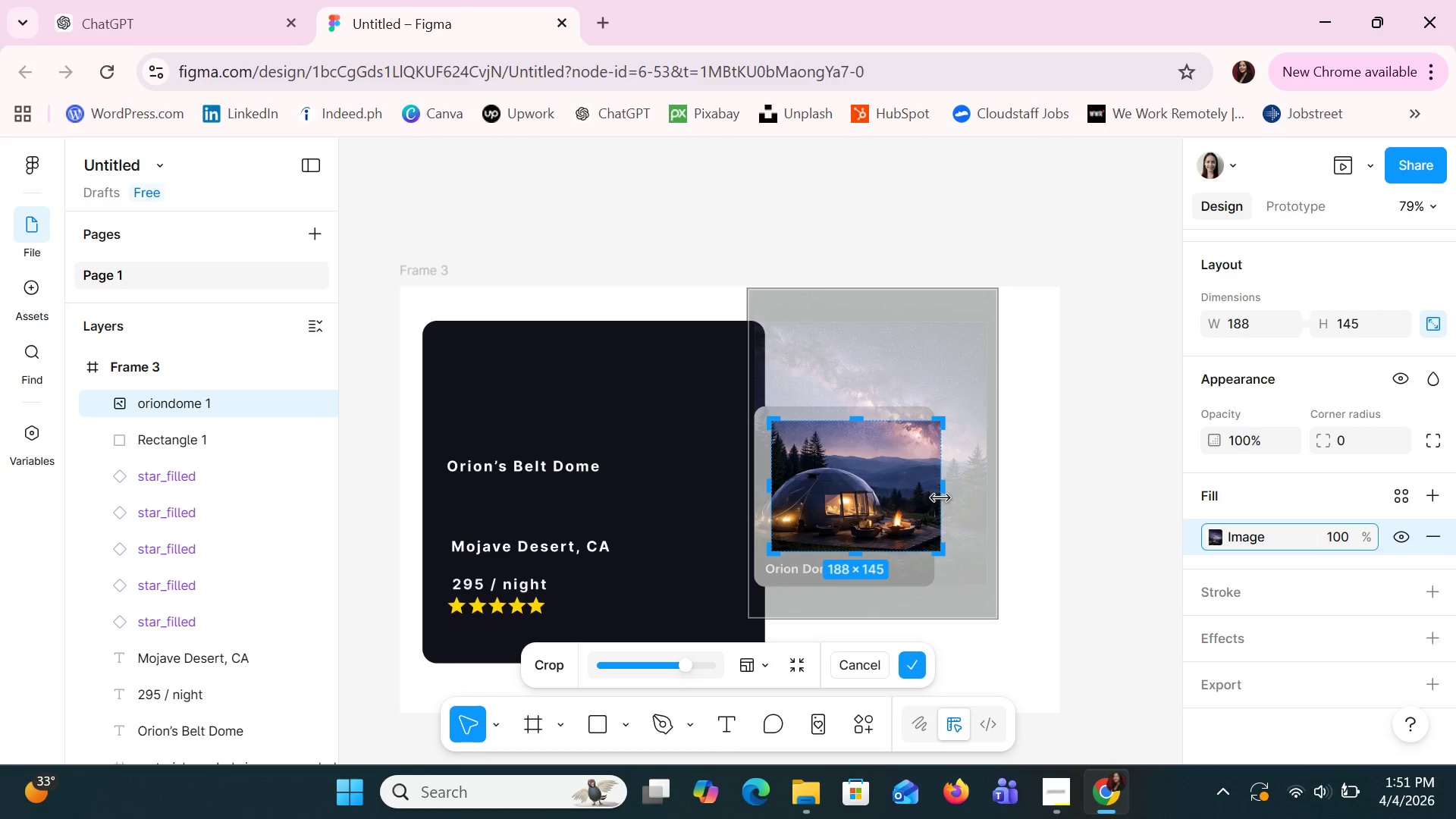 
left_click_drag(start_coordinate=[940, 497], to_coordinate=[927, 497])
 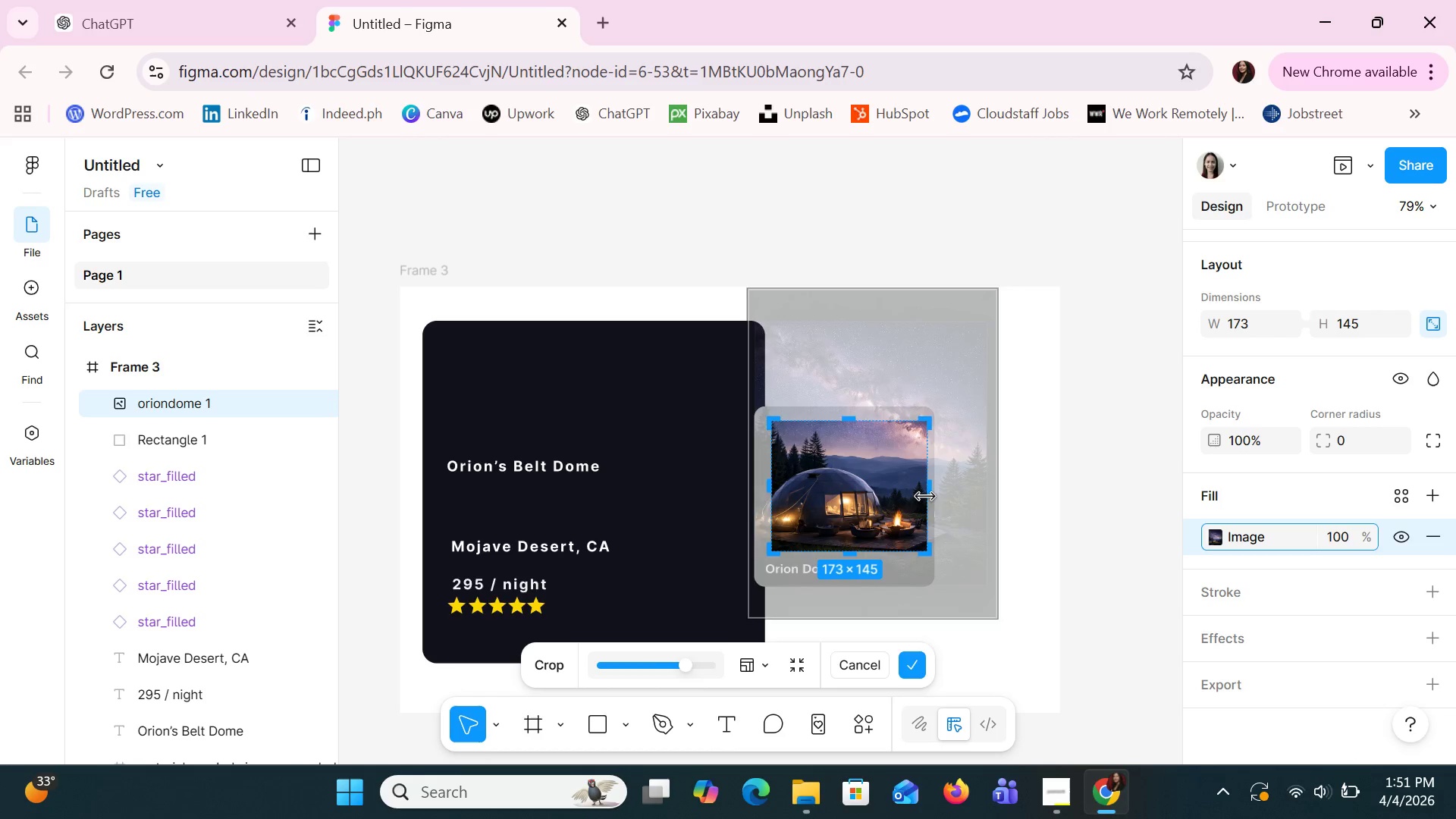 
key(Enter)
 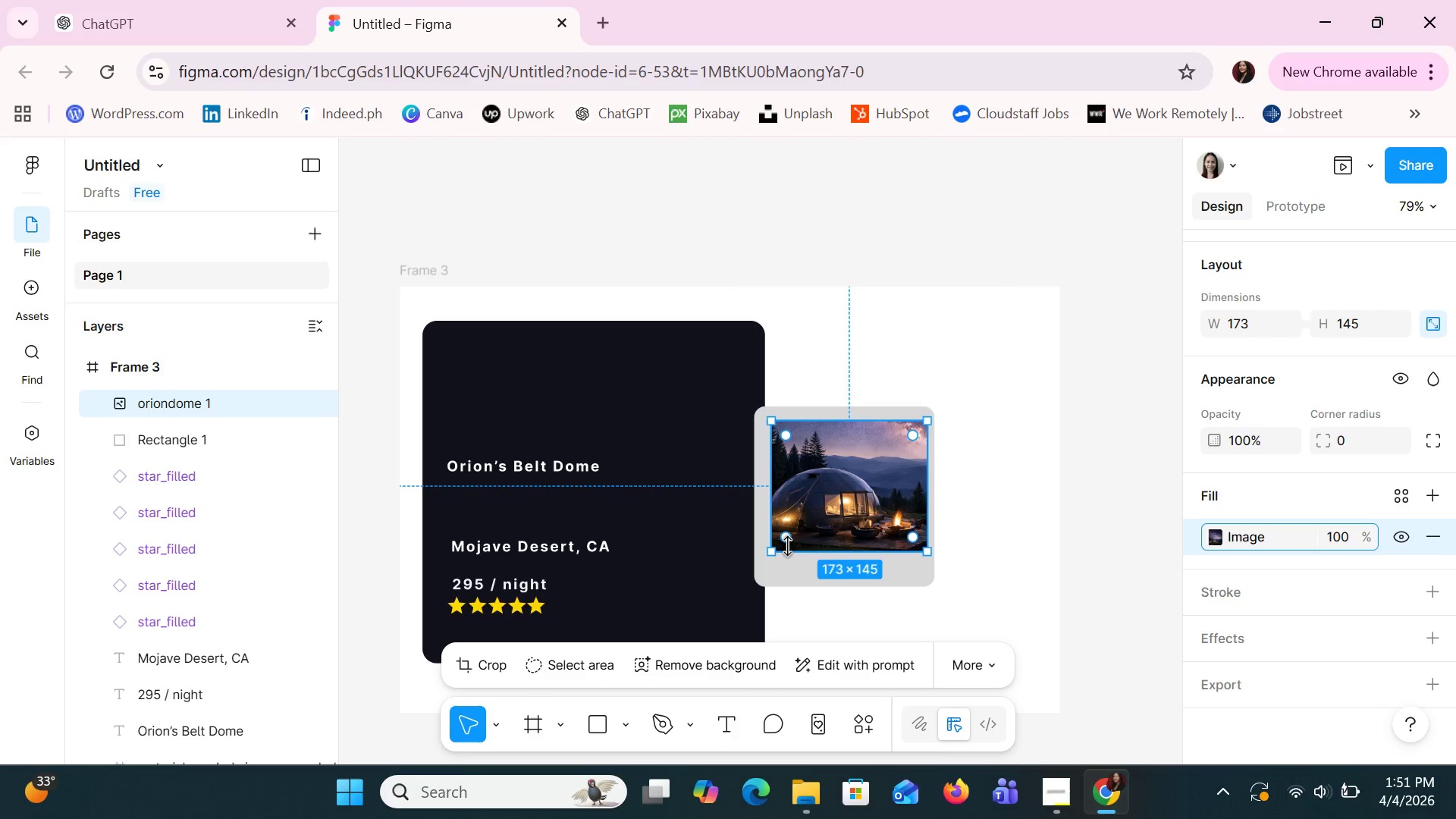 
left_click_drag(start_coordinate=[787, 546], to_coordinate=[786, 563])
 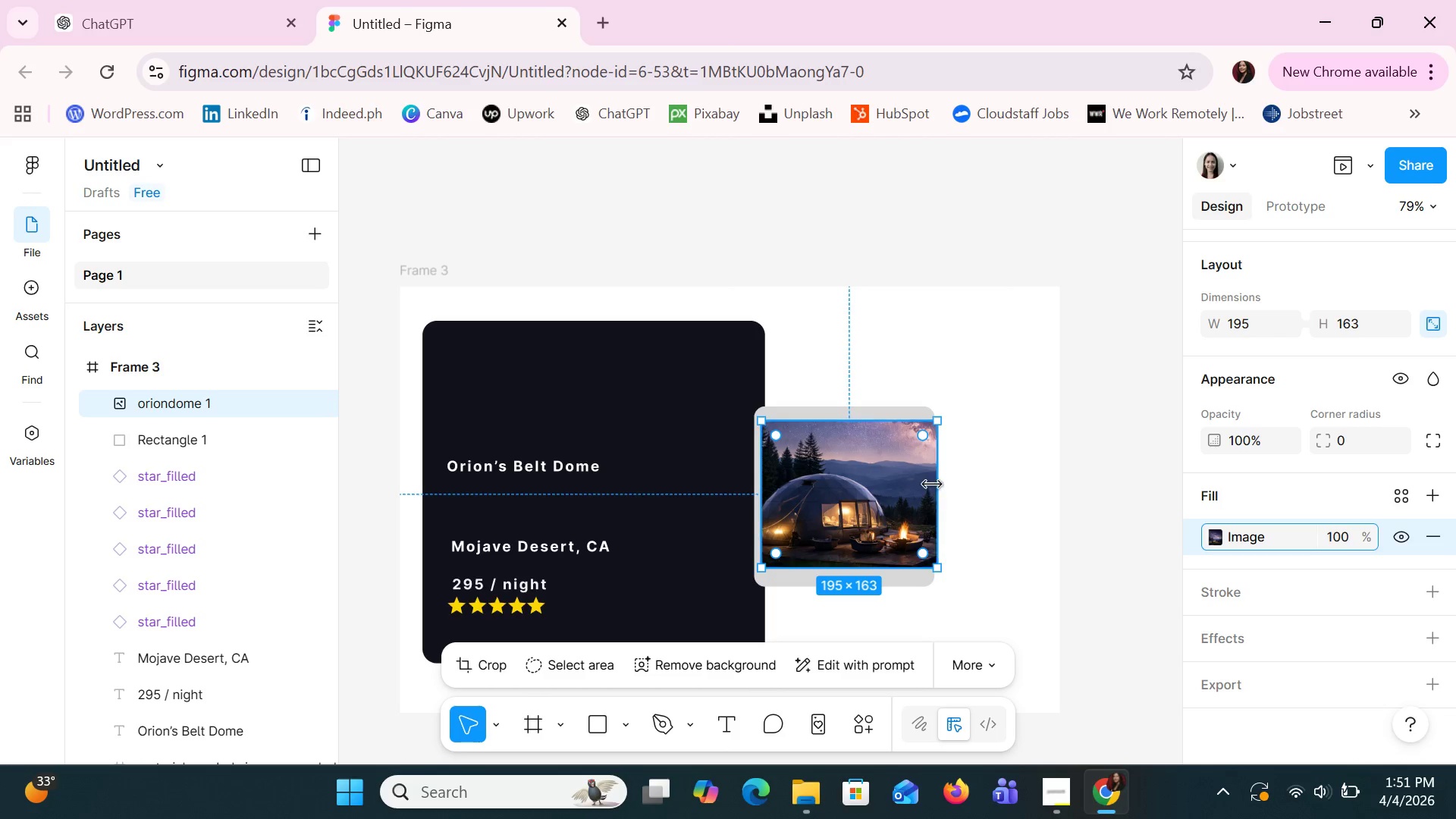 
left_click_drag(start_coordinate=[938, 484], to_coordinate=[927, 486])
 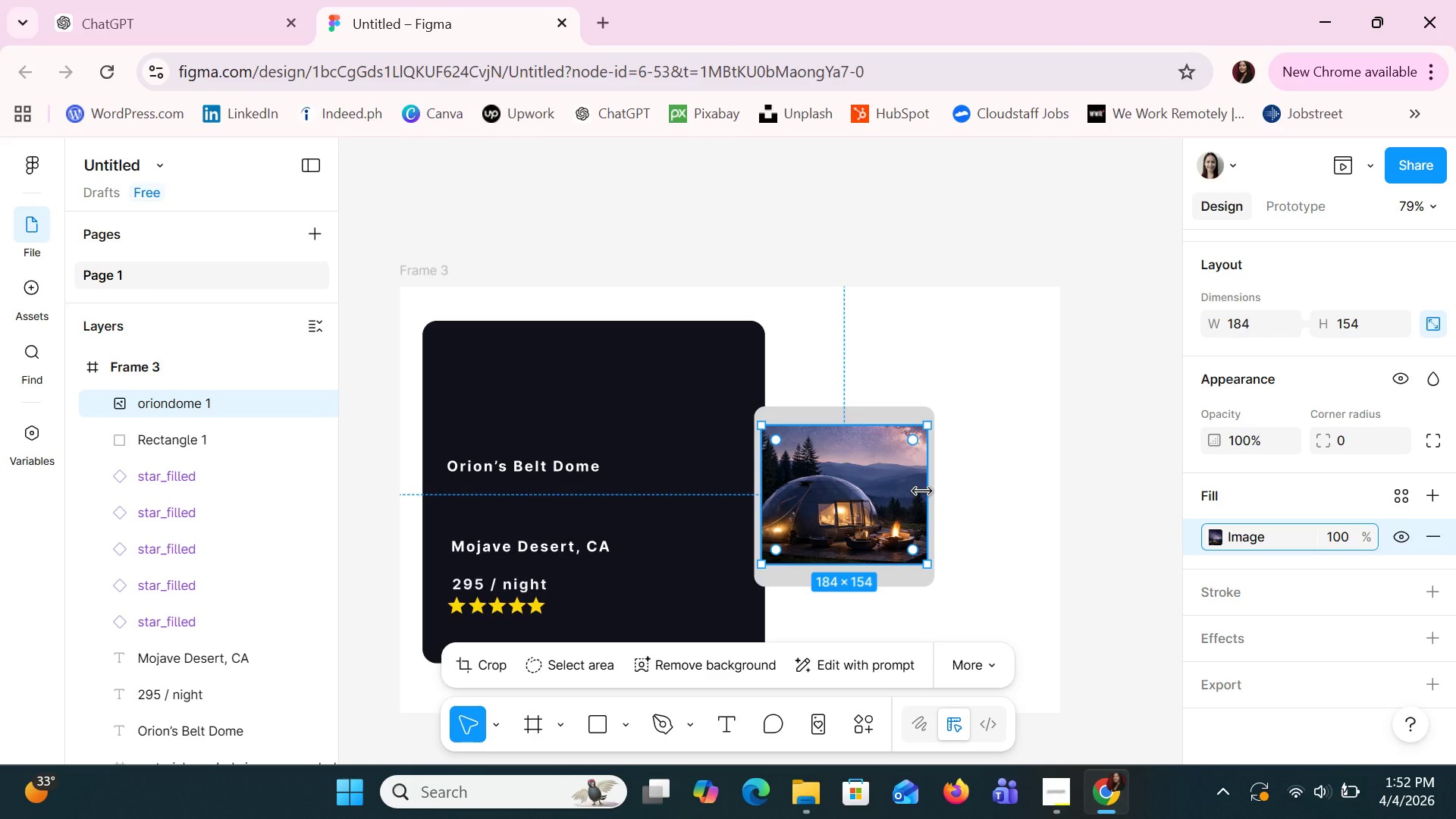 
left_click([899, 413])
 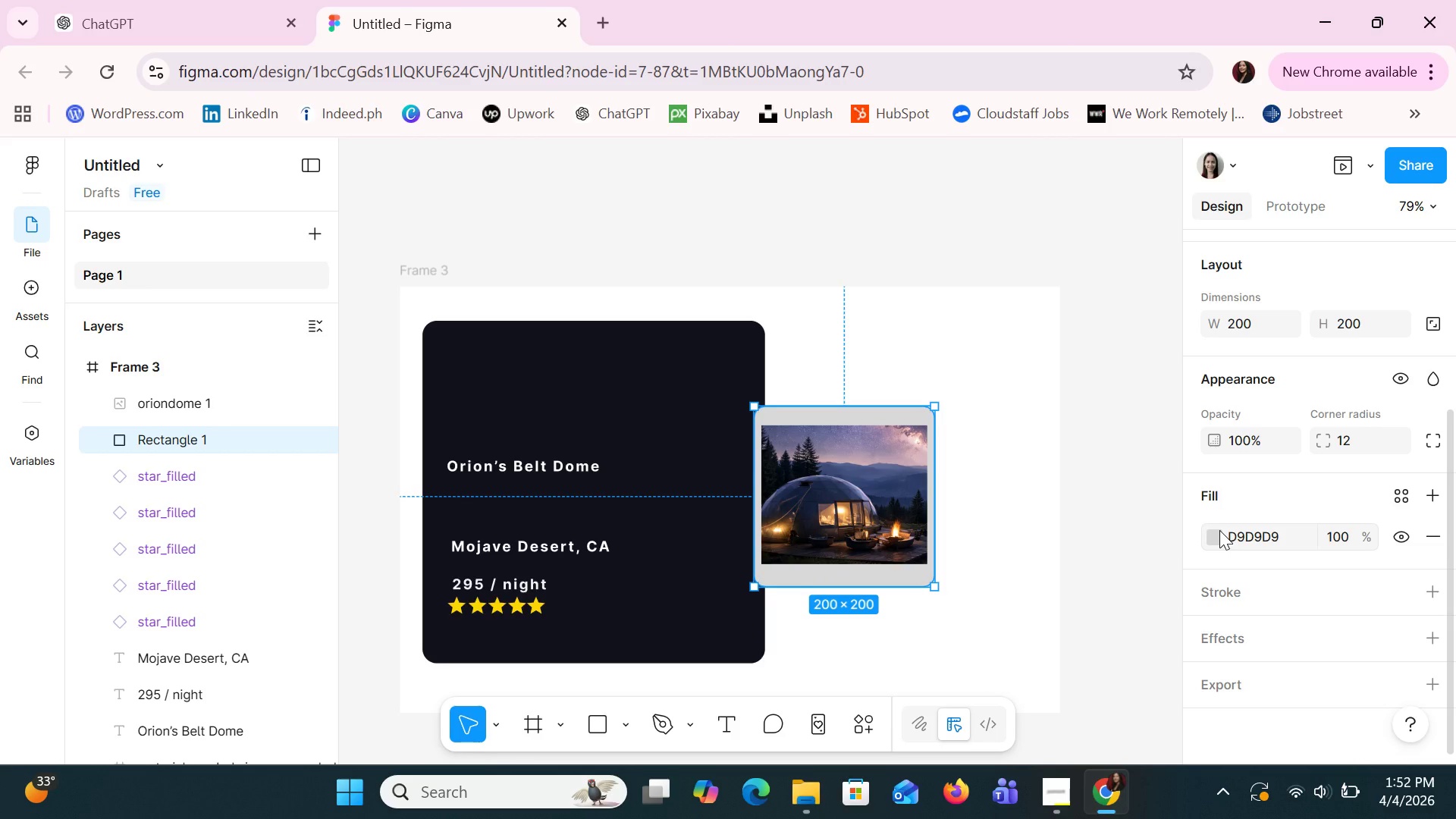 
left_click([1219, 530])
 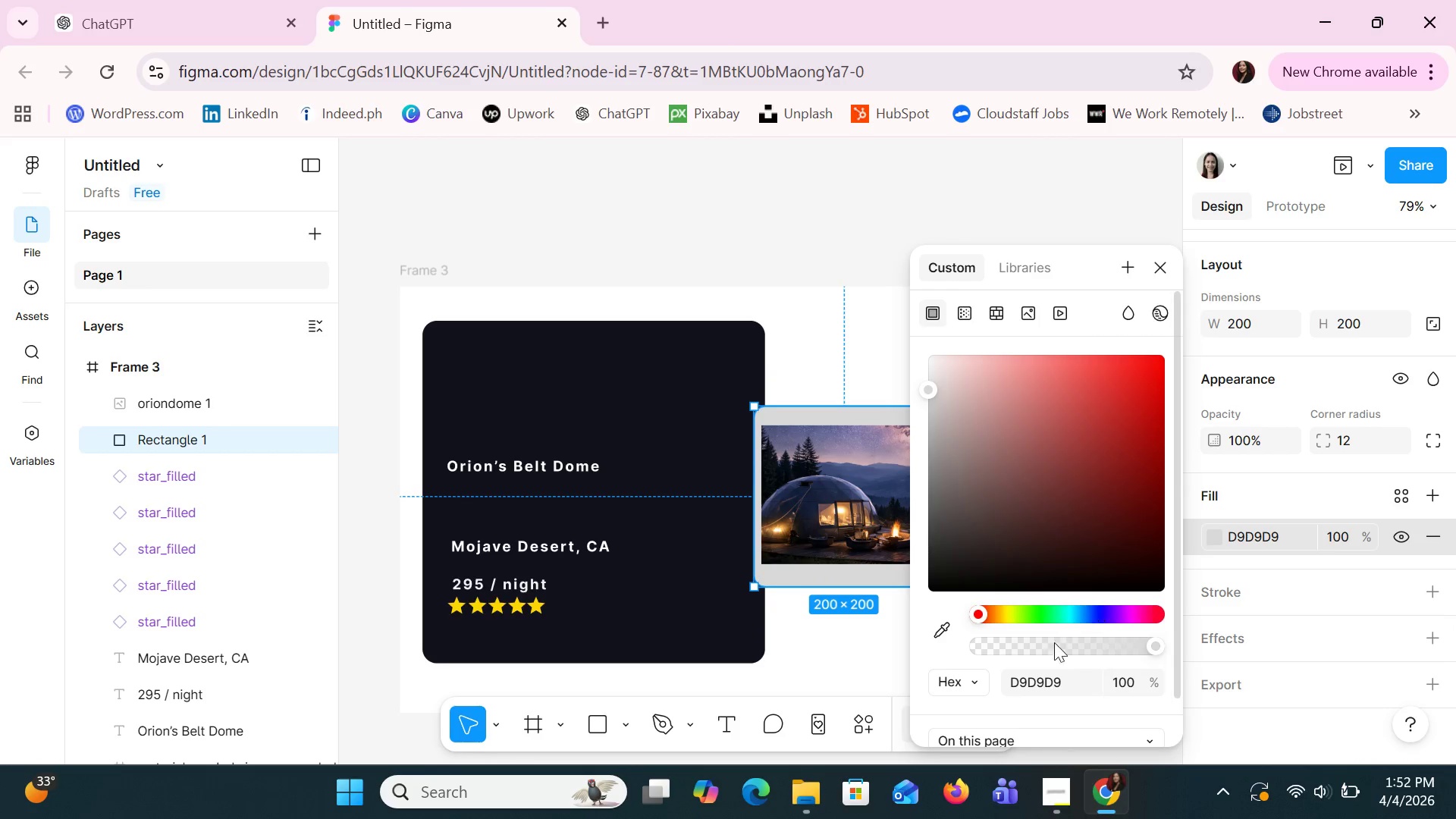 
left_click([1038, 681])
 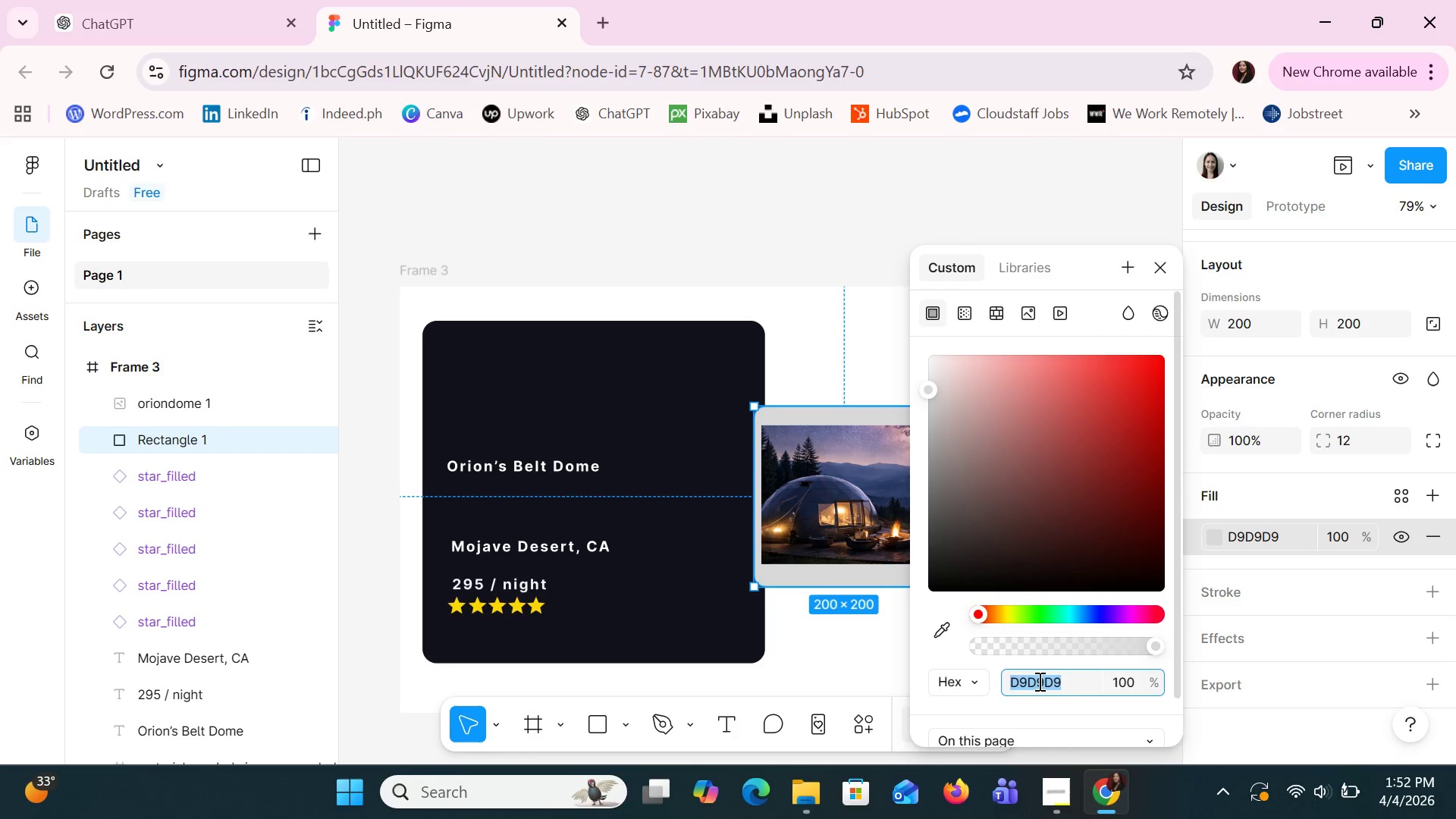 
type(dark gray)
 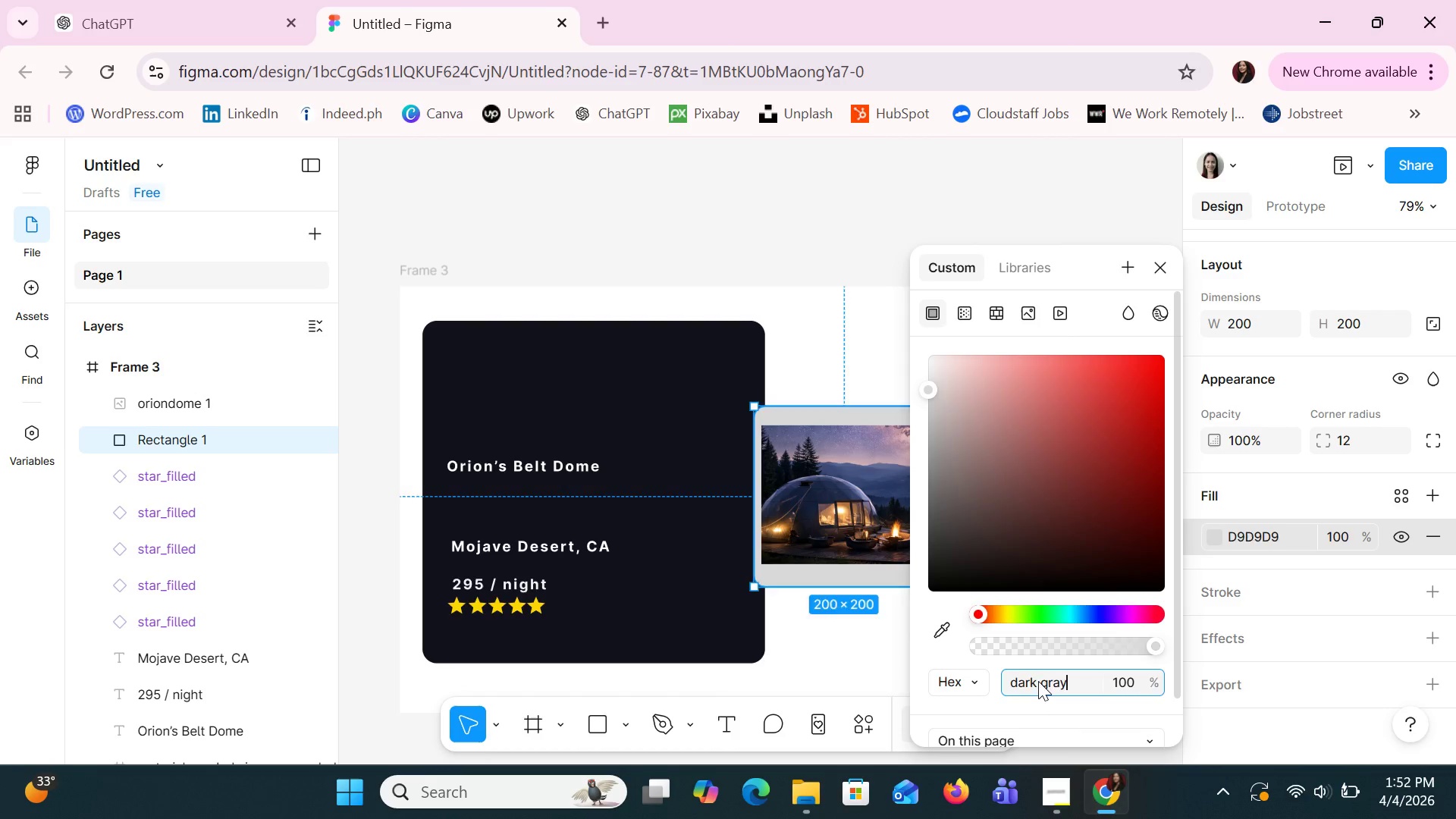 
key(Enter)
 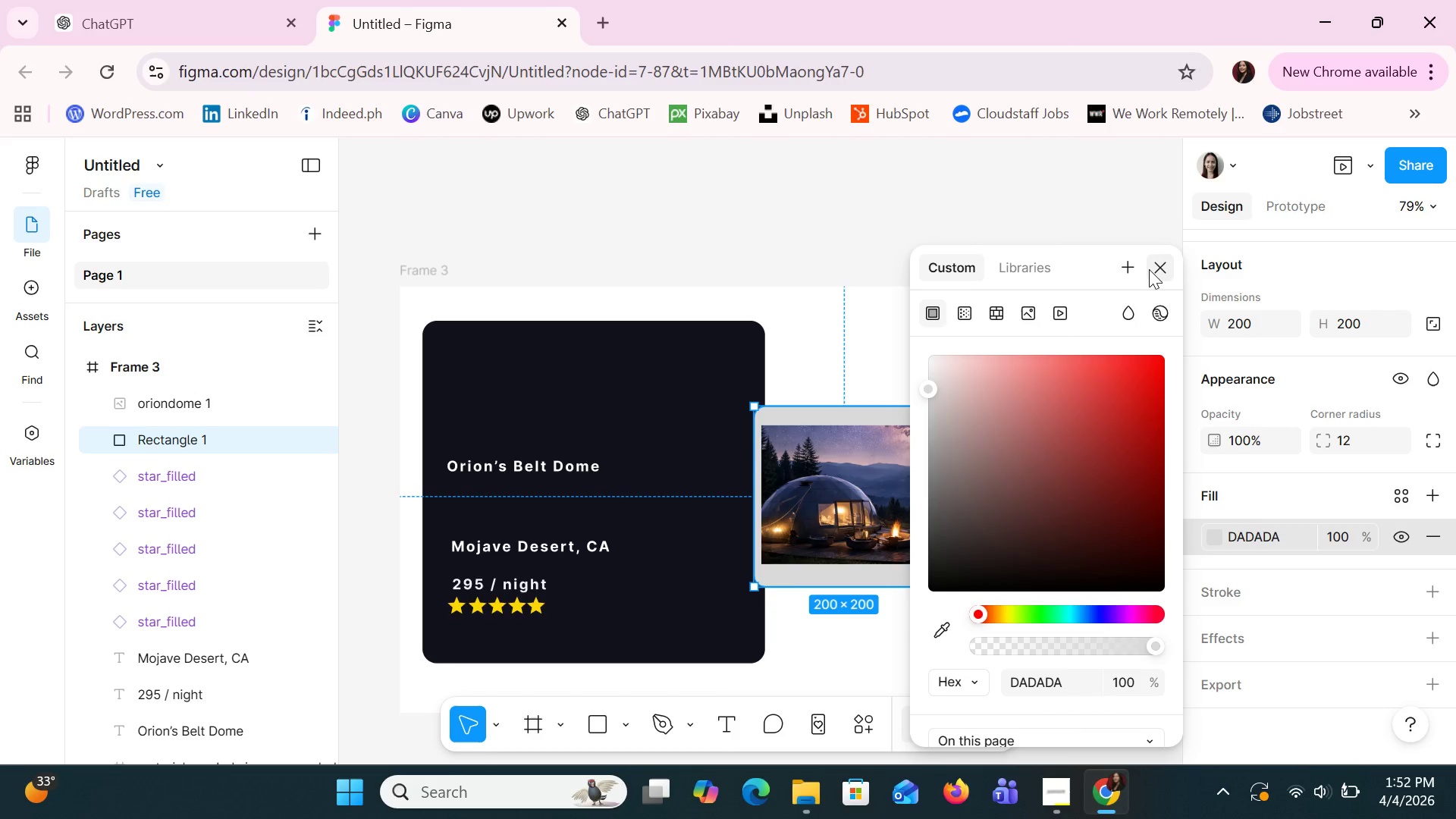 
left_click([1149, 269])
 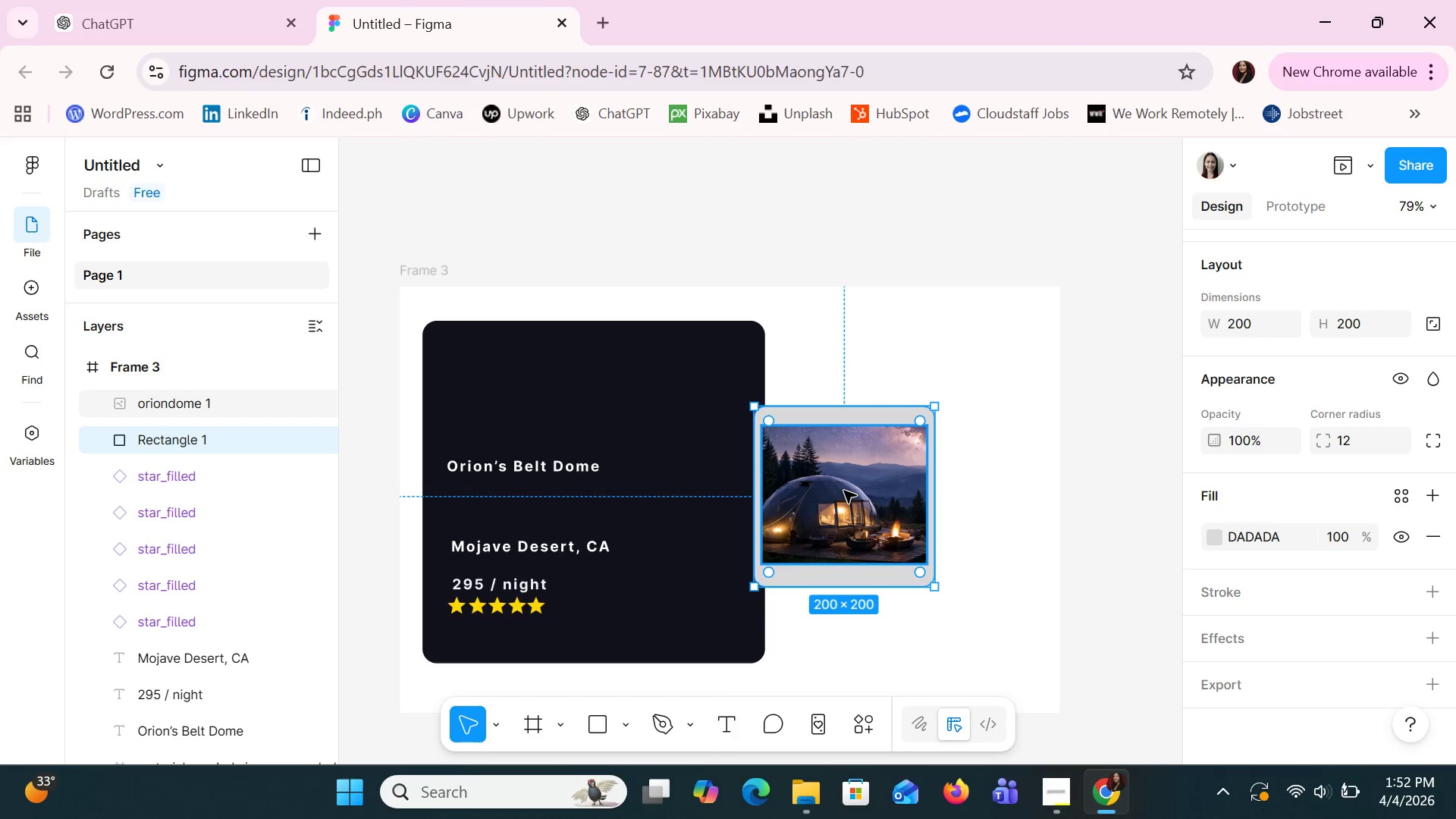 
wait(7.41)
 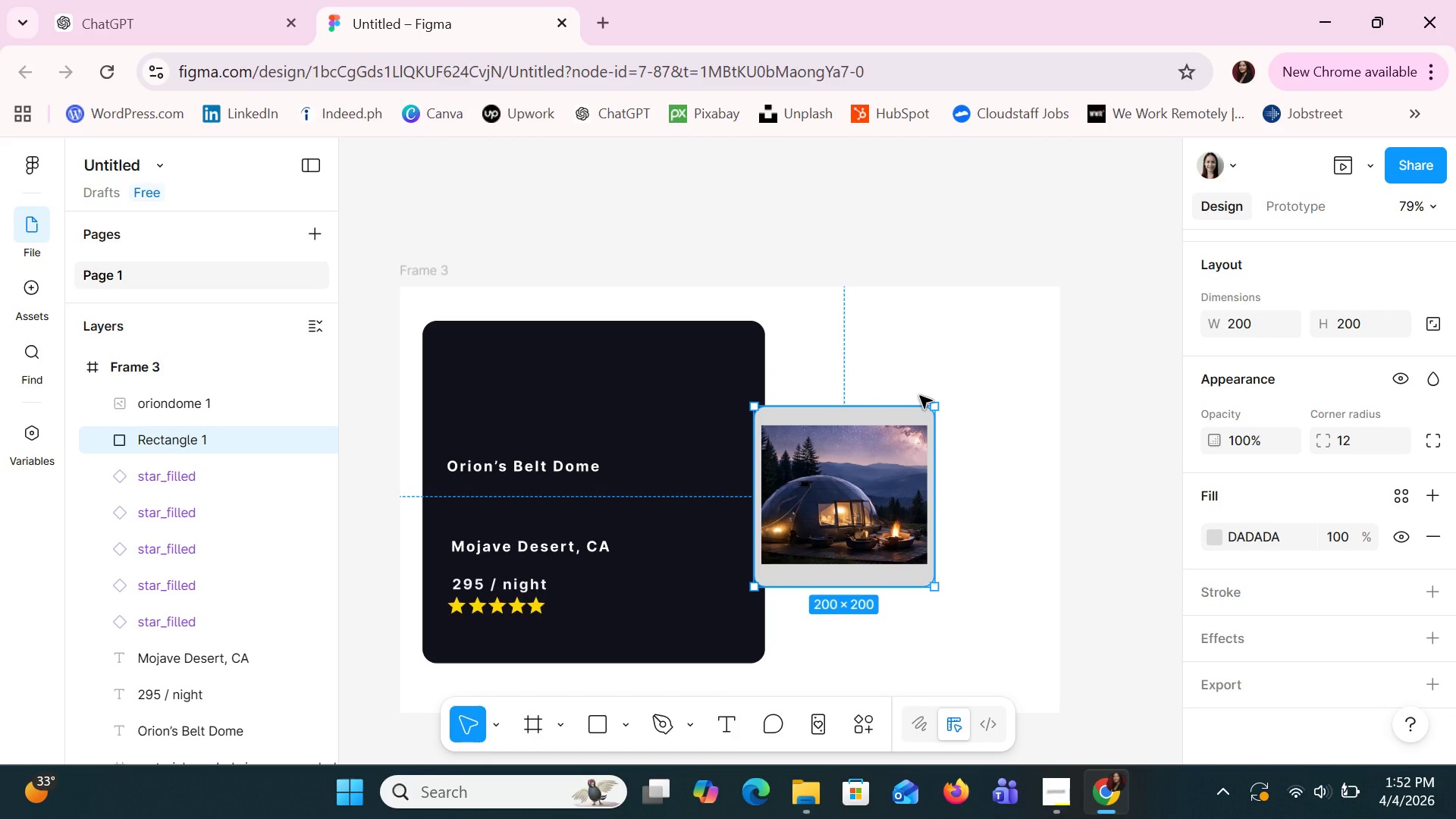 
left_click([844, 491])
 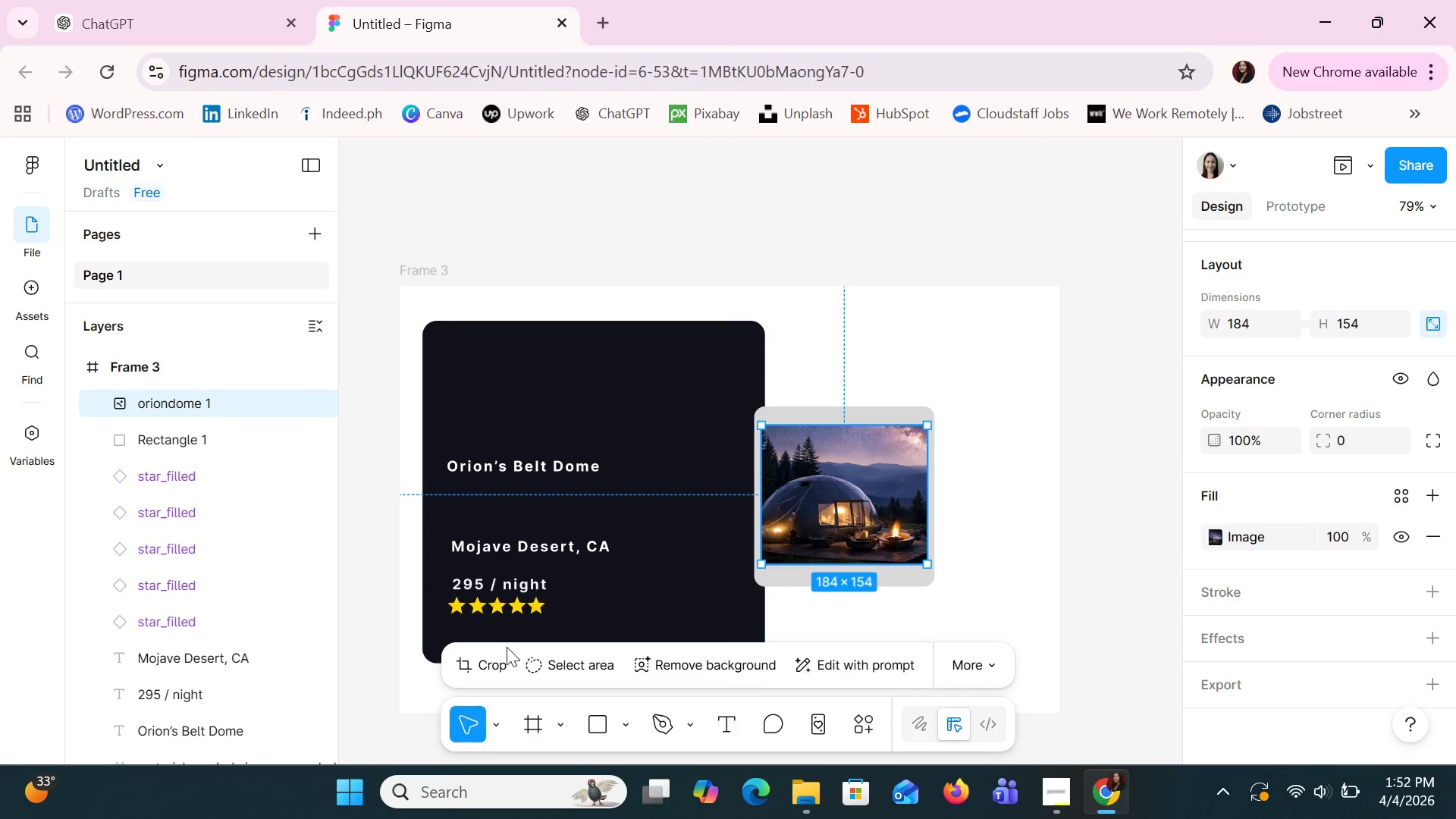 
left_click([491, 658])
 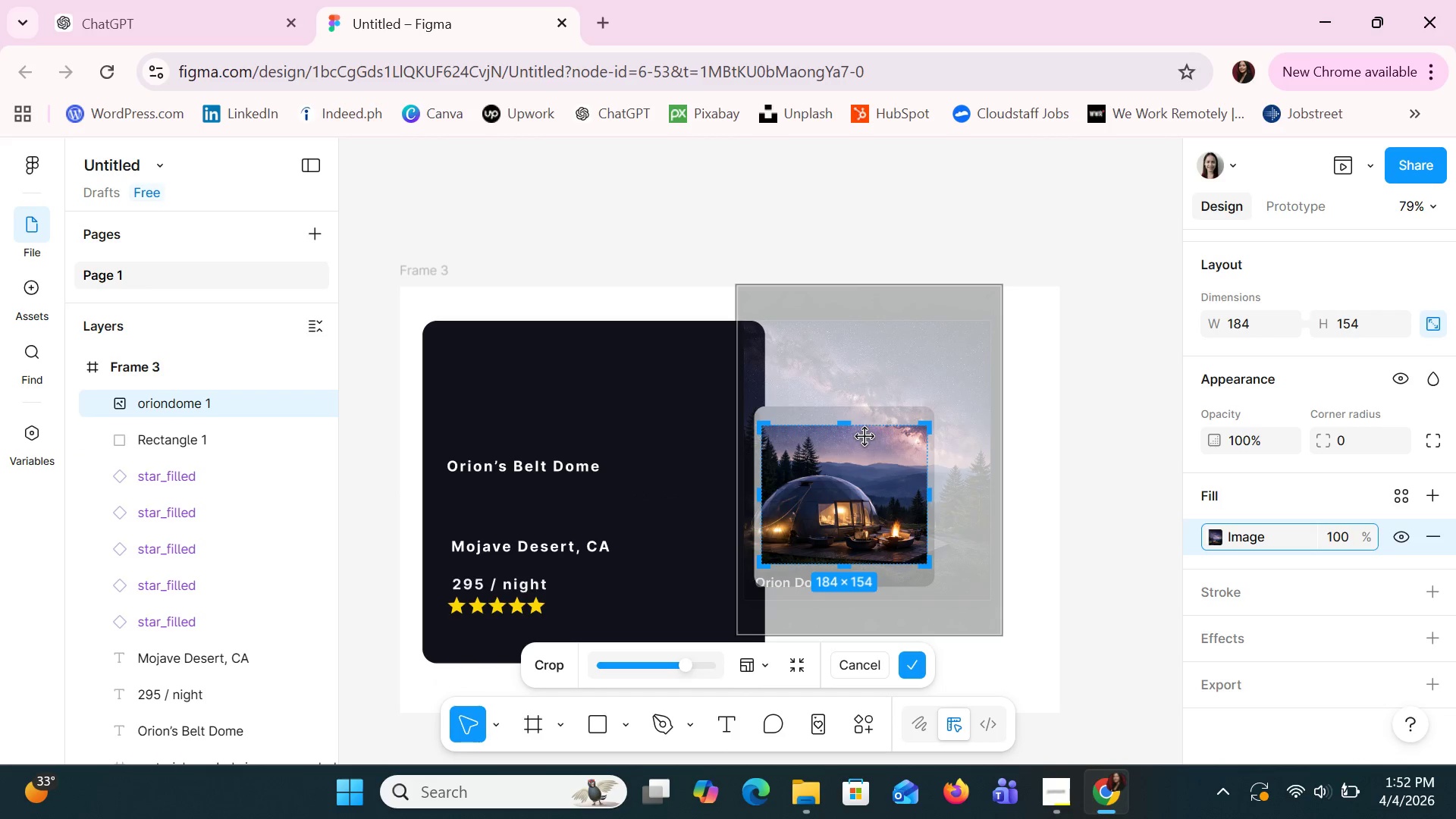 
left_click_drag(start_coordinate=[846, 429], to_coordinate=[836, 413])
 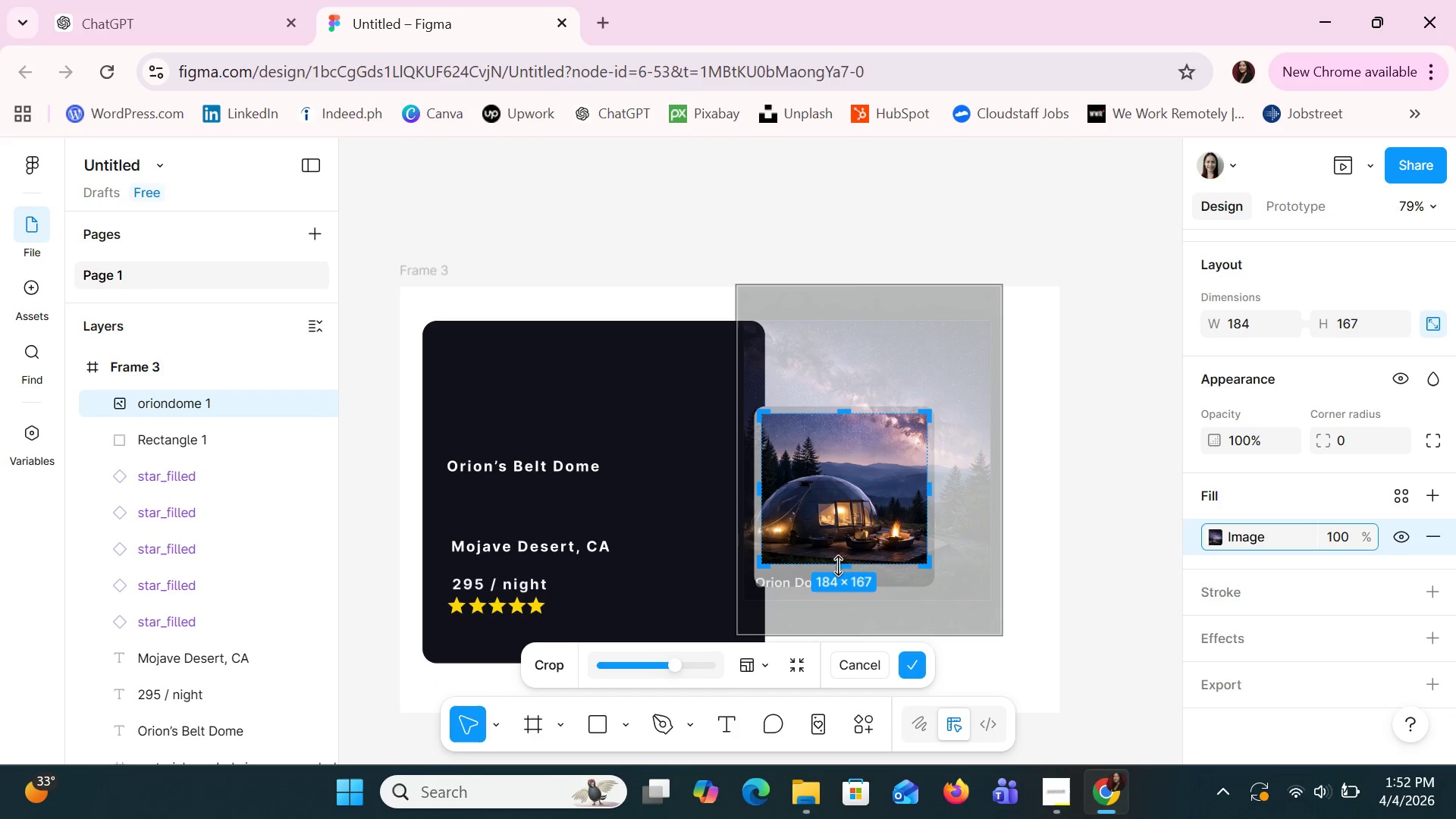 
left_click_drag(start_coordinate=[839, 567], to_coordinate=[839, 577])
 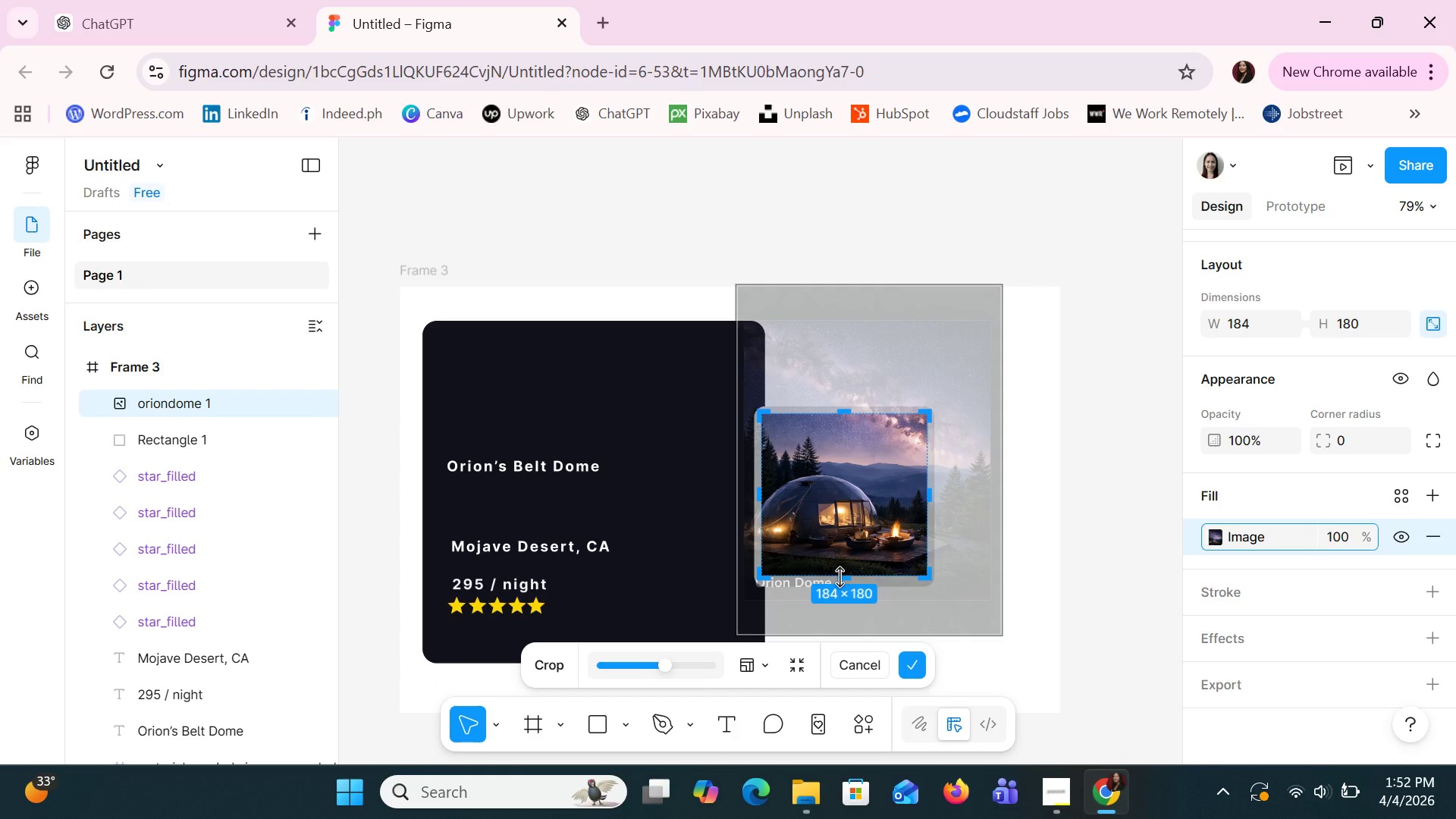 
key(Enter)
 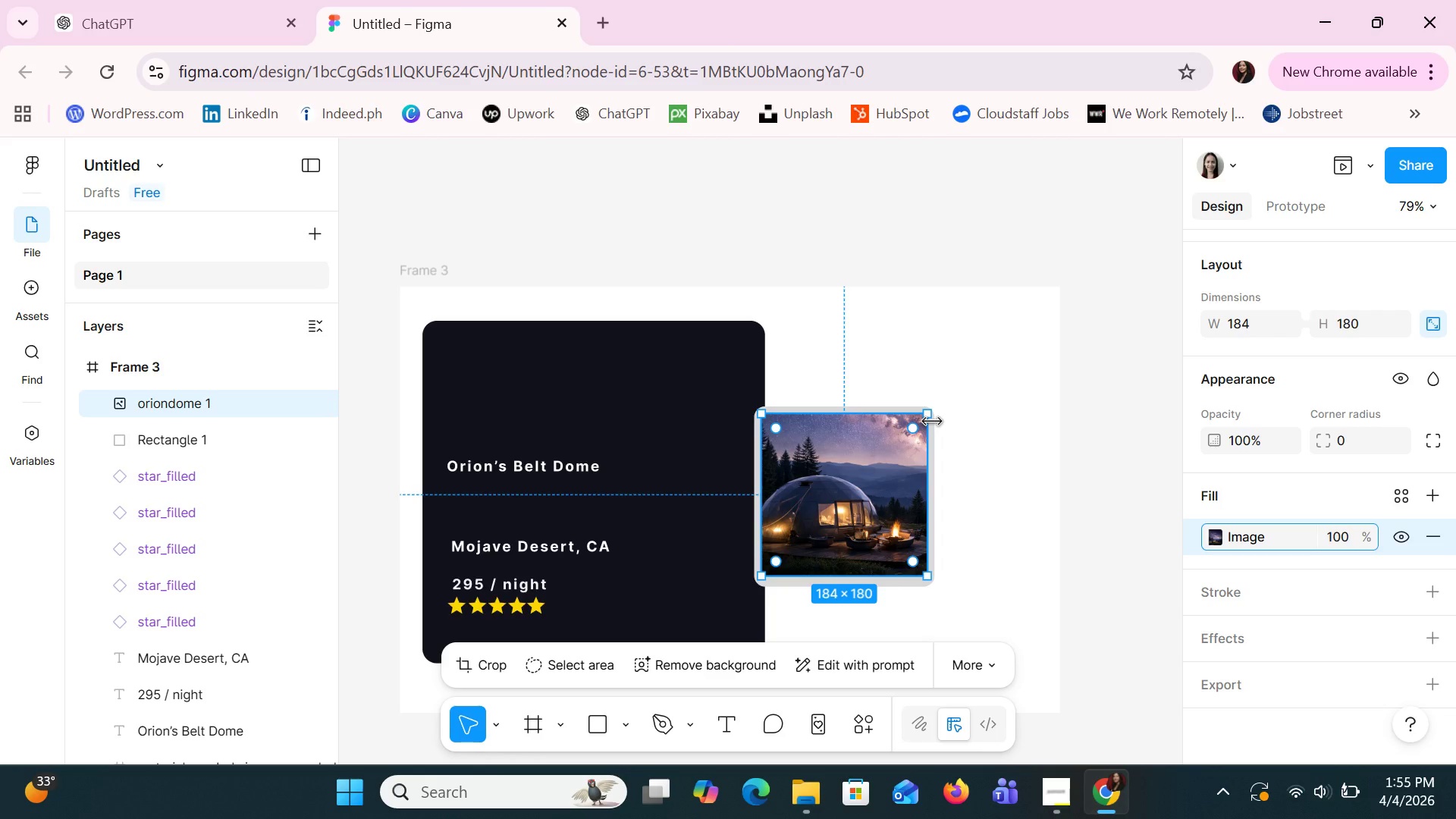 
wait(187.77)
 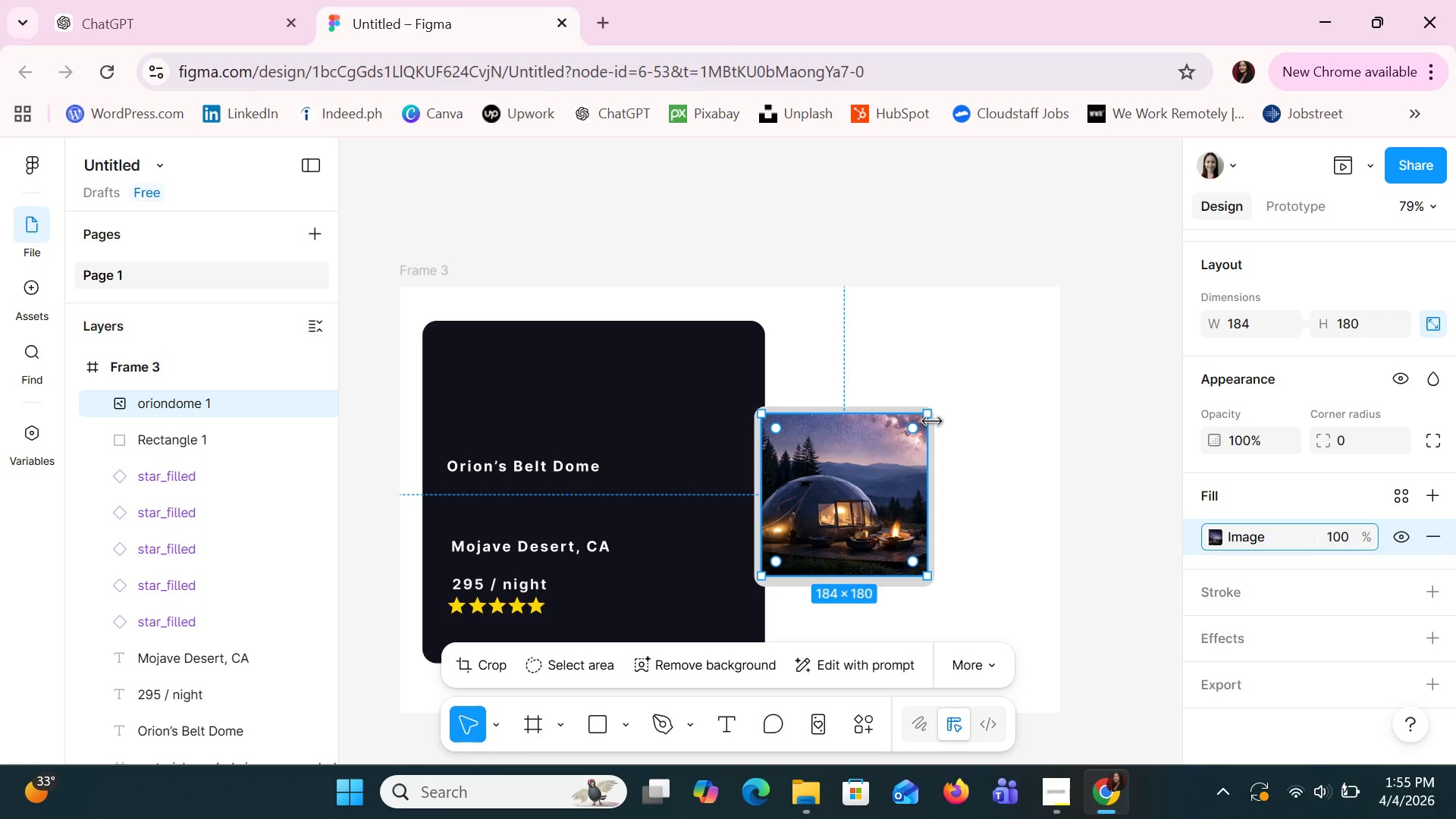 
left_click([519, 460])
 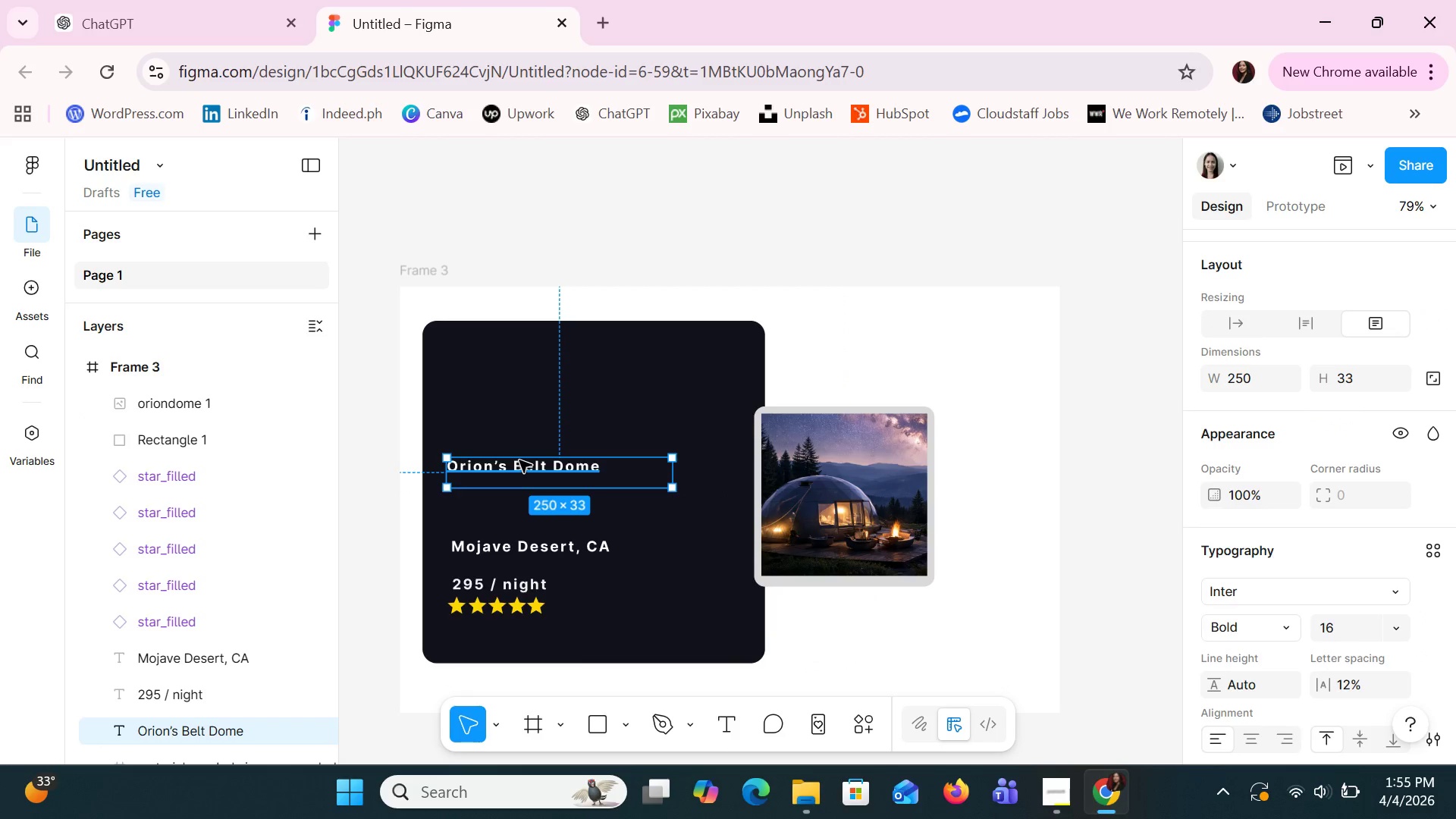 
left_click_drag(start_coordinate=[519, 460], to_coordinate=[518, 514])
 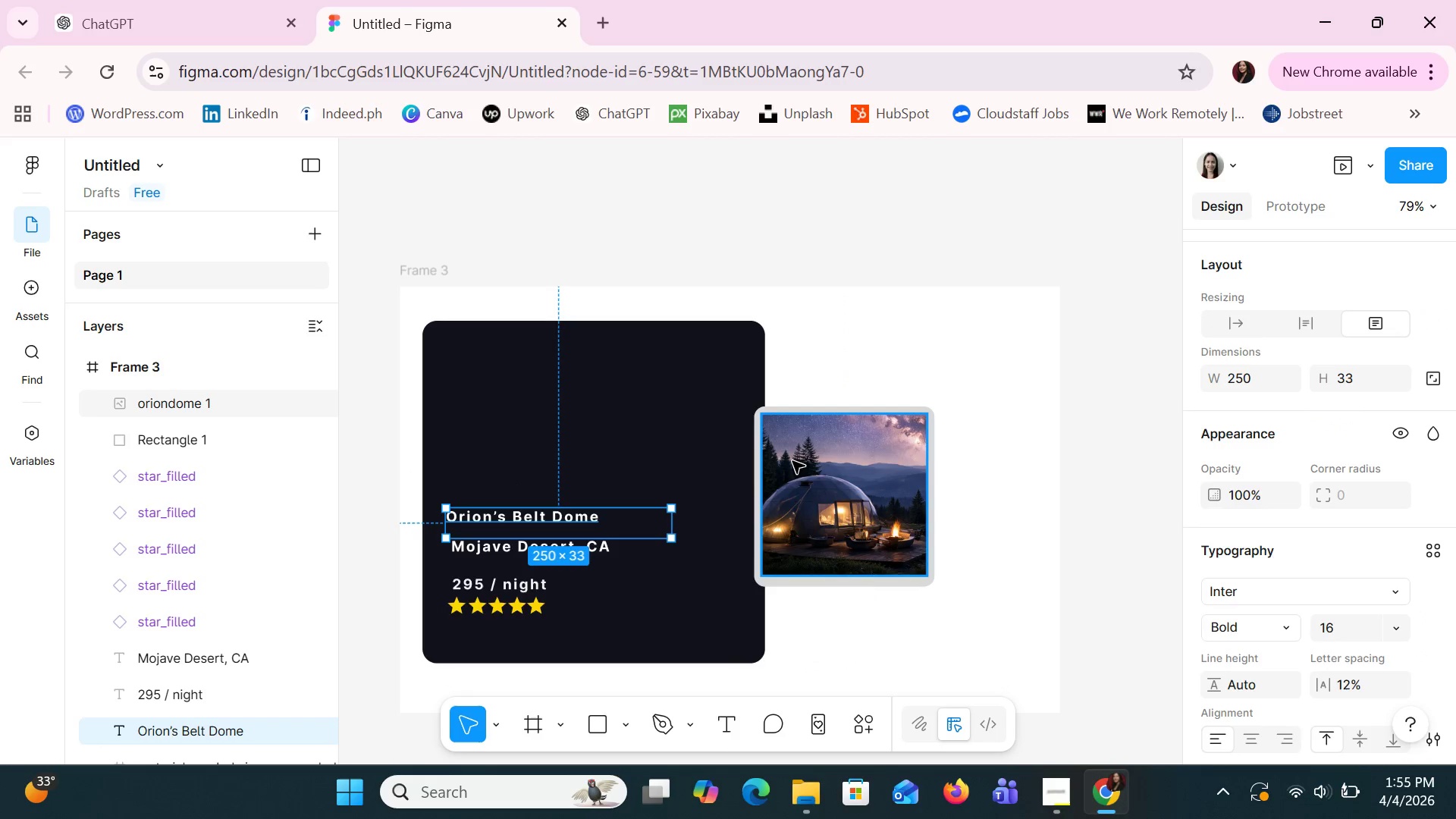 
left_click([792, 461])
 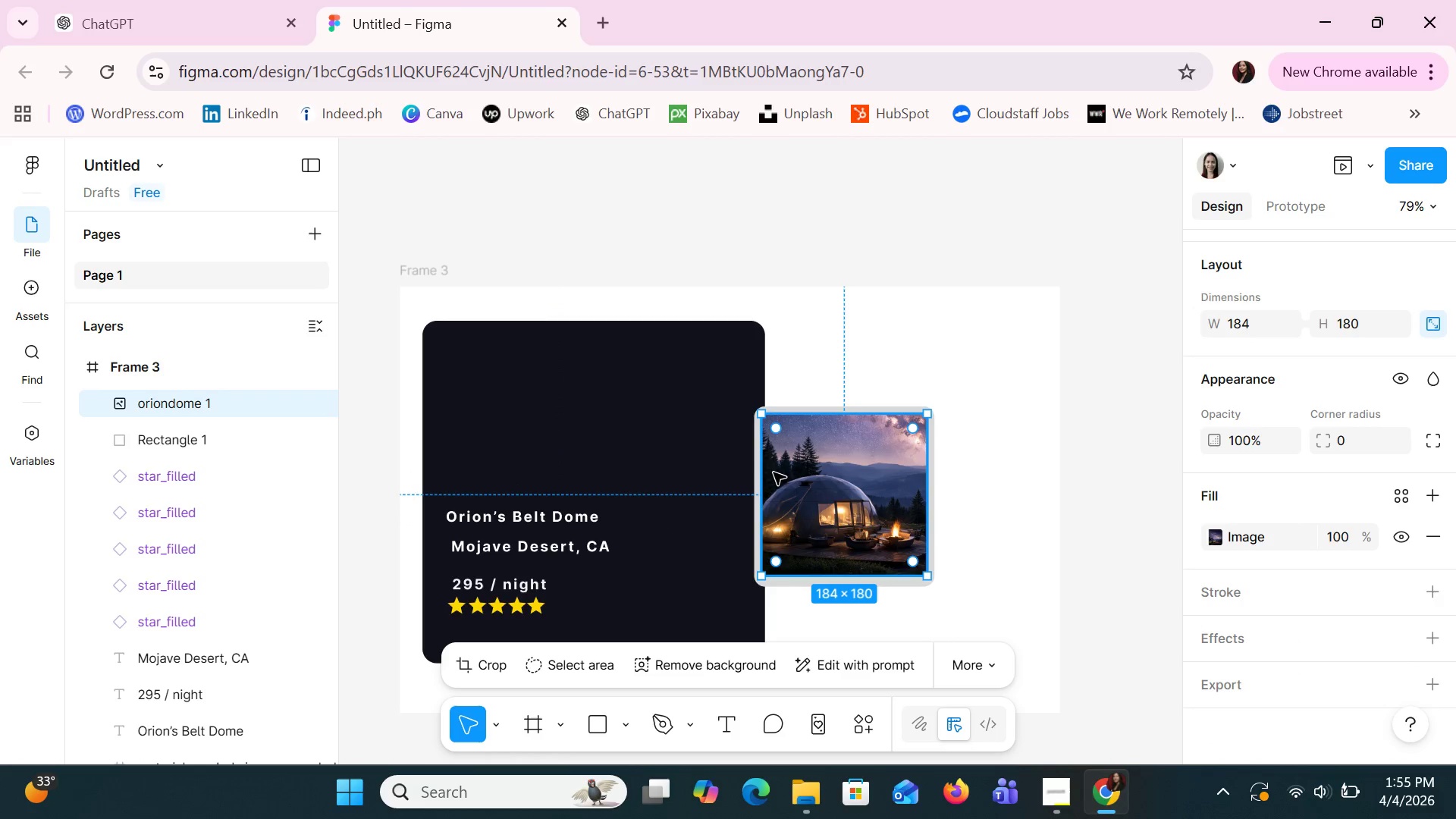 
hold_key(key=ControlLeft, duration=1.5)
 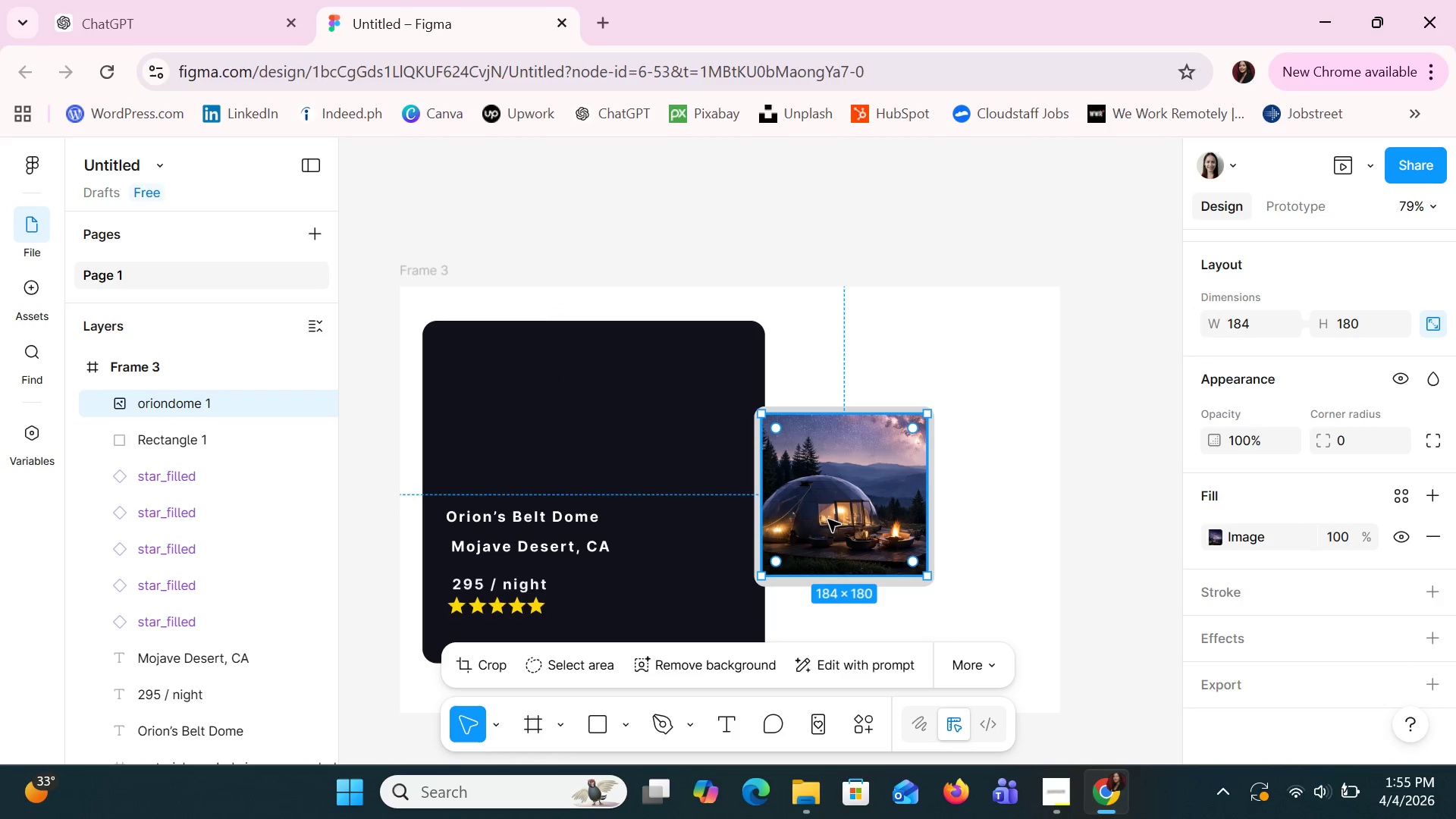 
hold_key(key=ControlLeft, duration=1.5)
 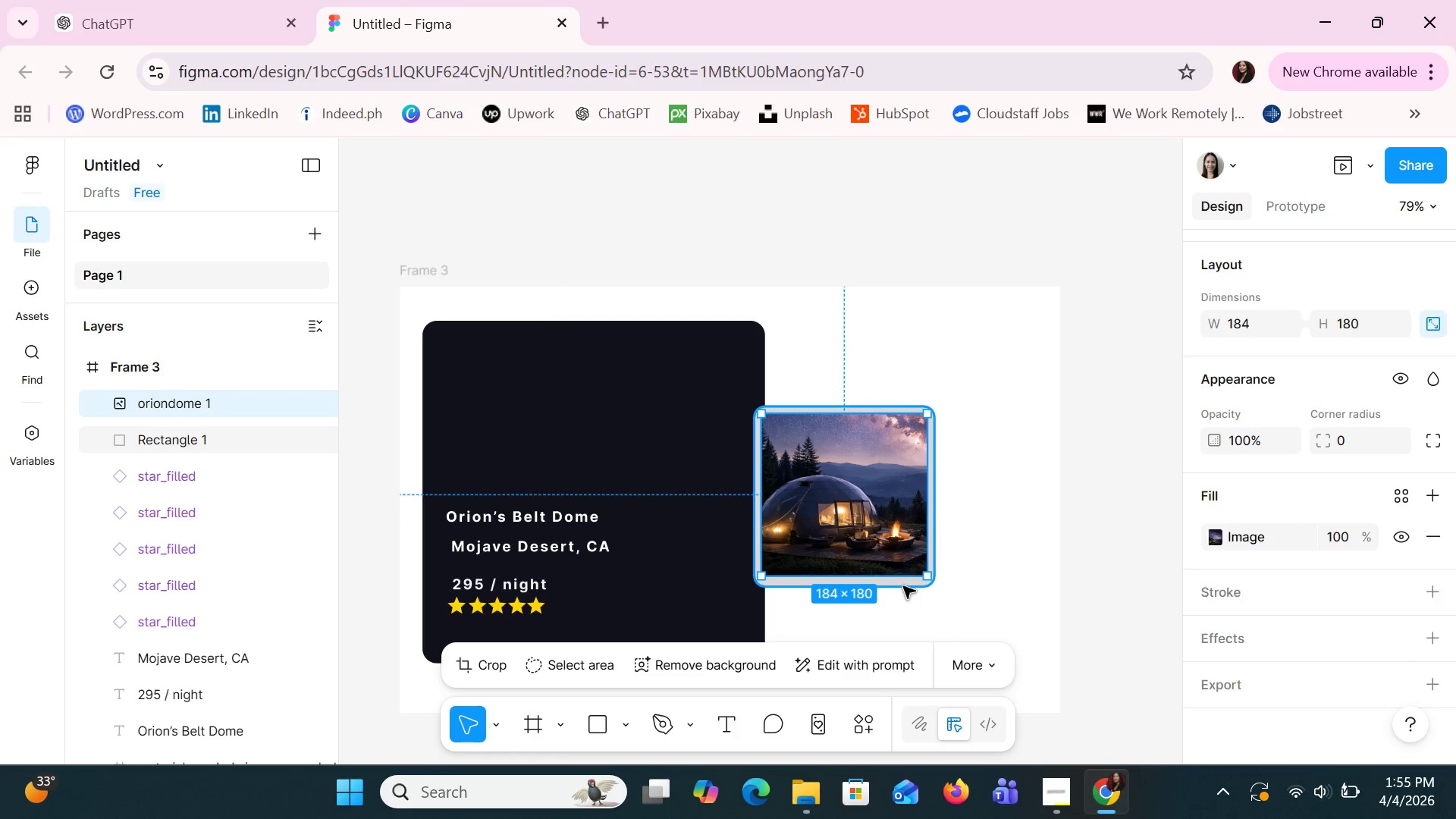 
hold_key(key=ControlLeft, duration=1.26)
left_click([903, 586])
 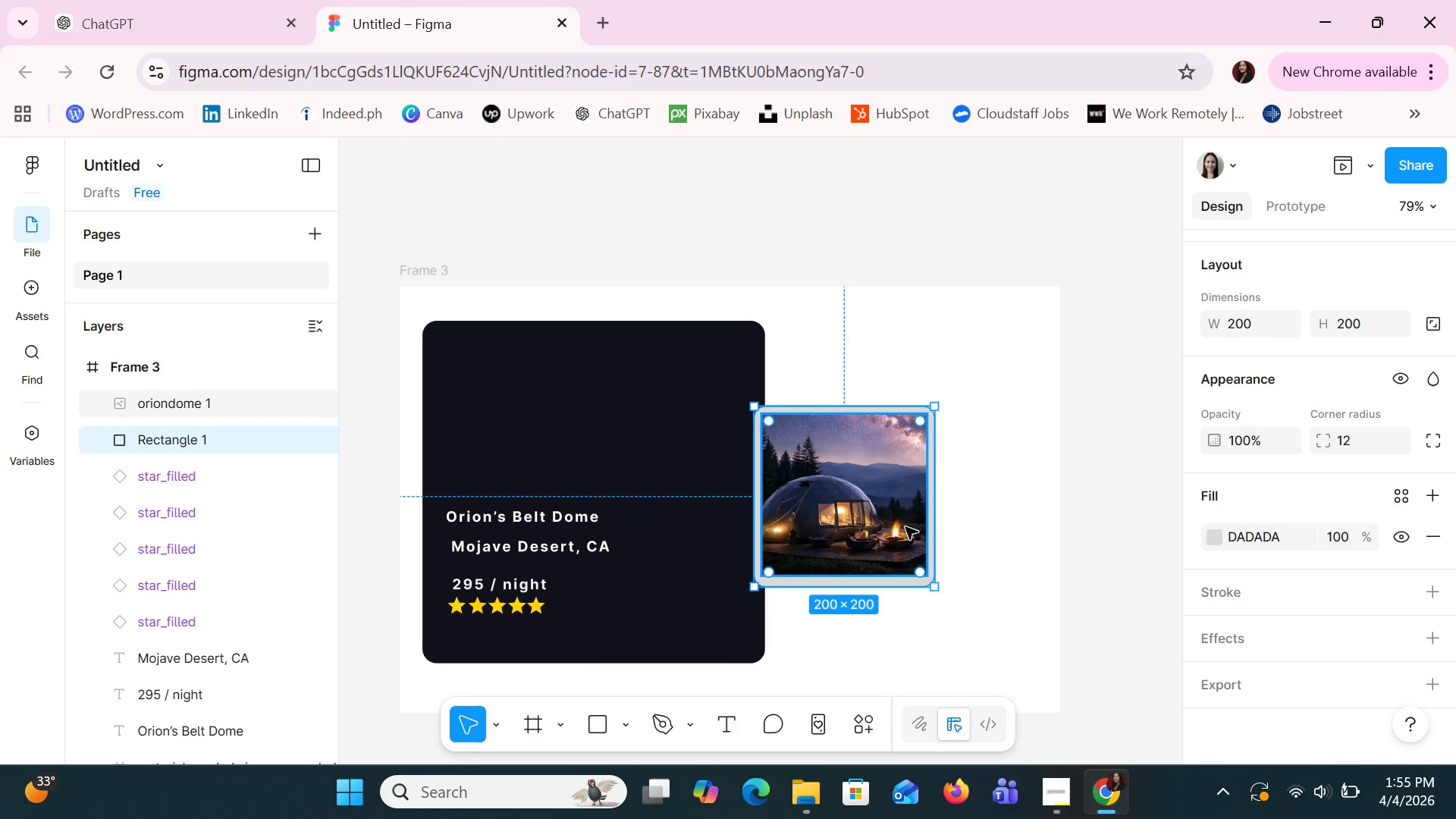 
left_click_drag(start_coordinate=[905, 527], to_coordinate=[645, 449])
 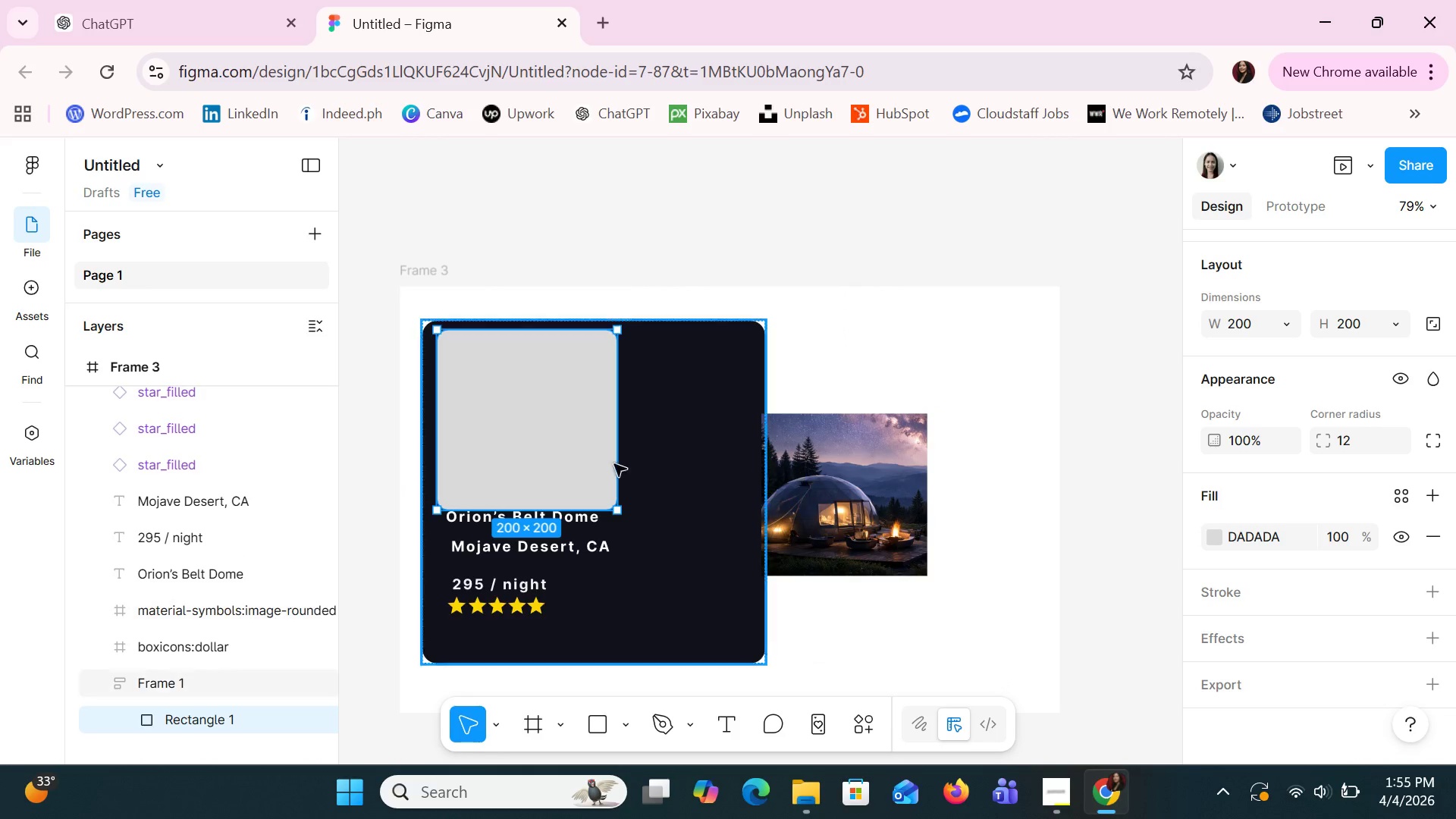 
left_click_drag(start_coordinate=[567, 429], to_coordinate=[626, 431])
 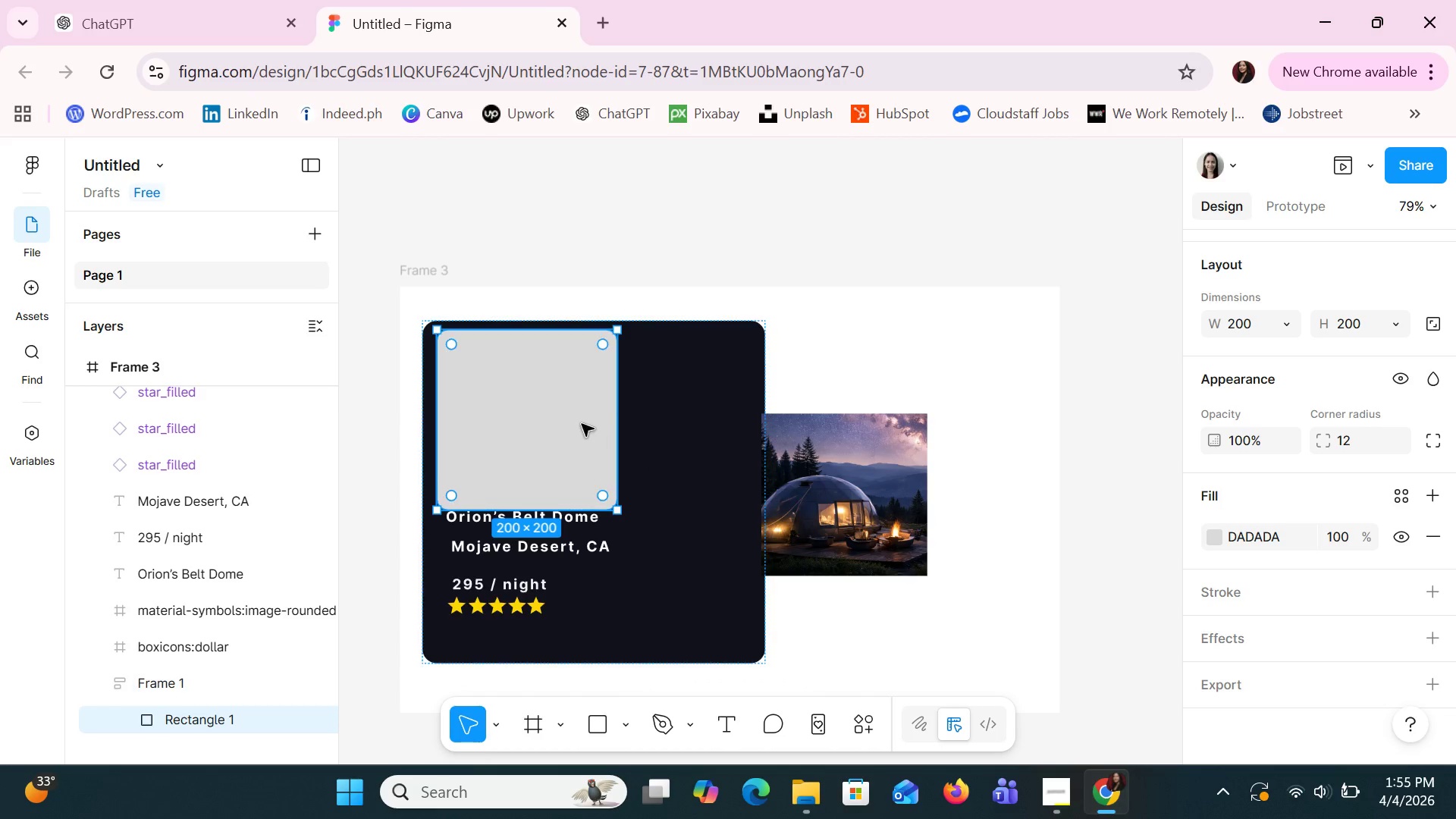 
left_click([578, 421])
 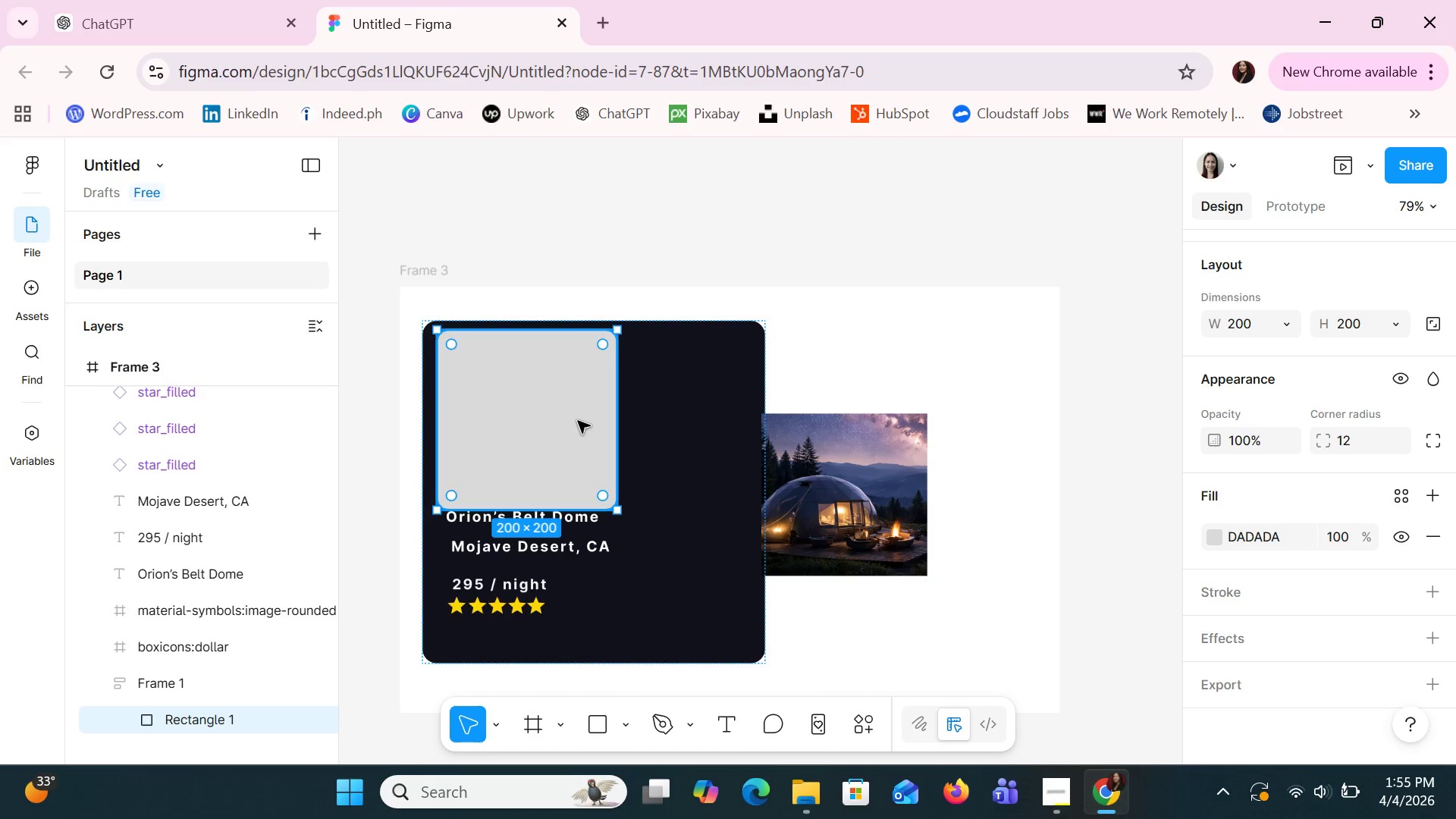 
right_click([578, 421])
 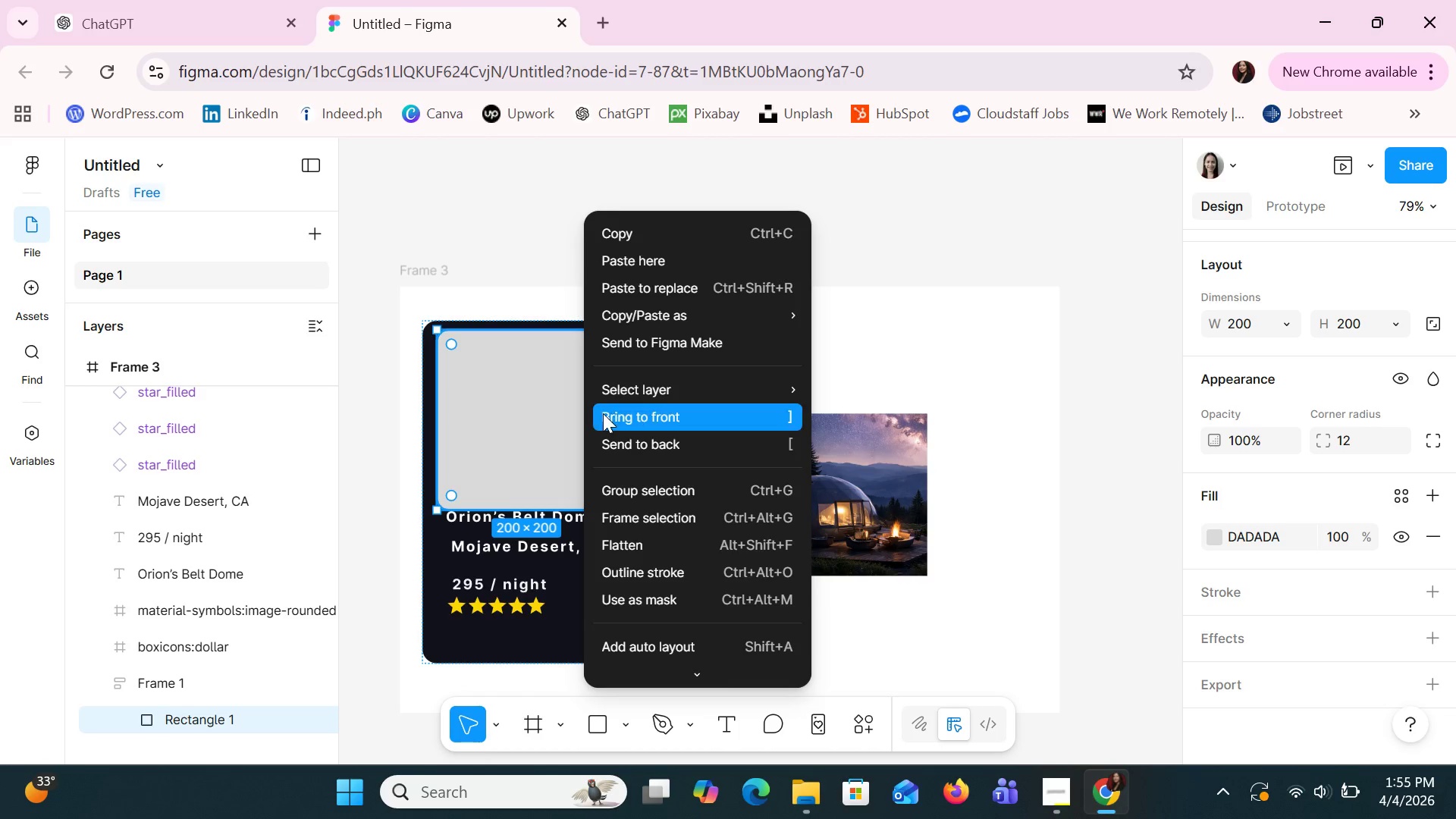 
left_click([603, 413])
 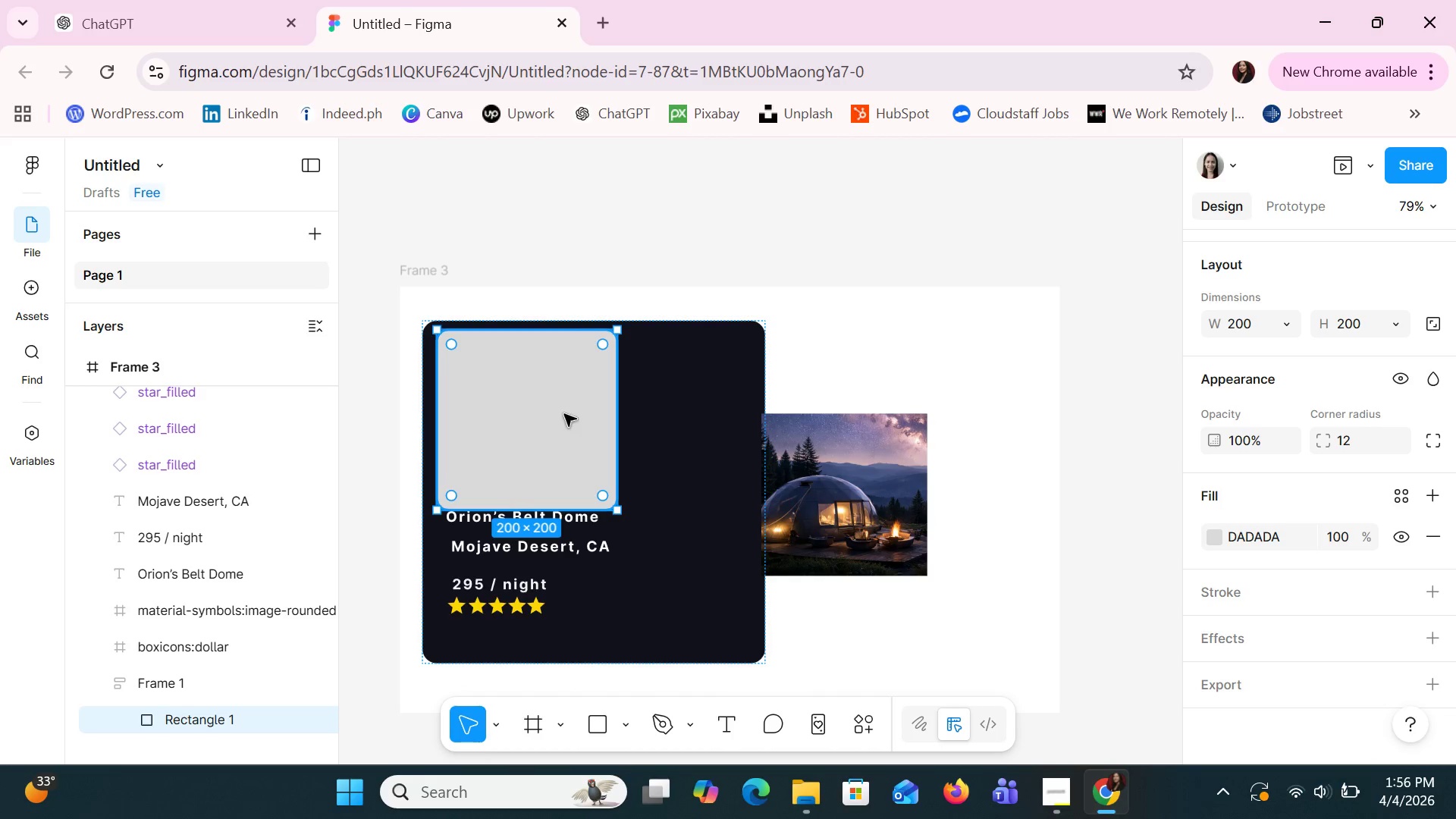 
left_click_drag(start_coordinate=[563, 414], to_coordinate=[619, 428])
 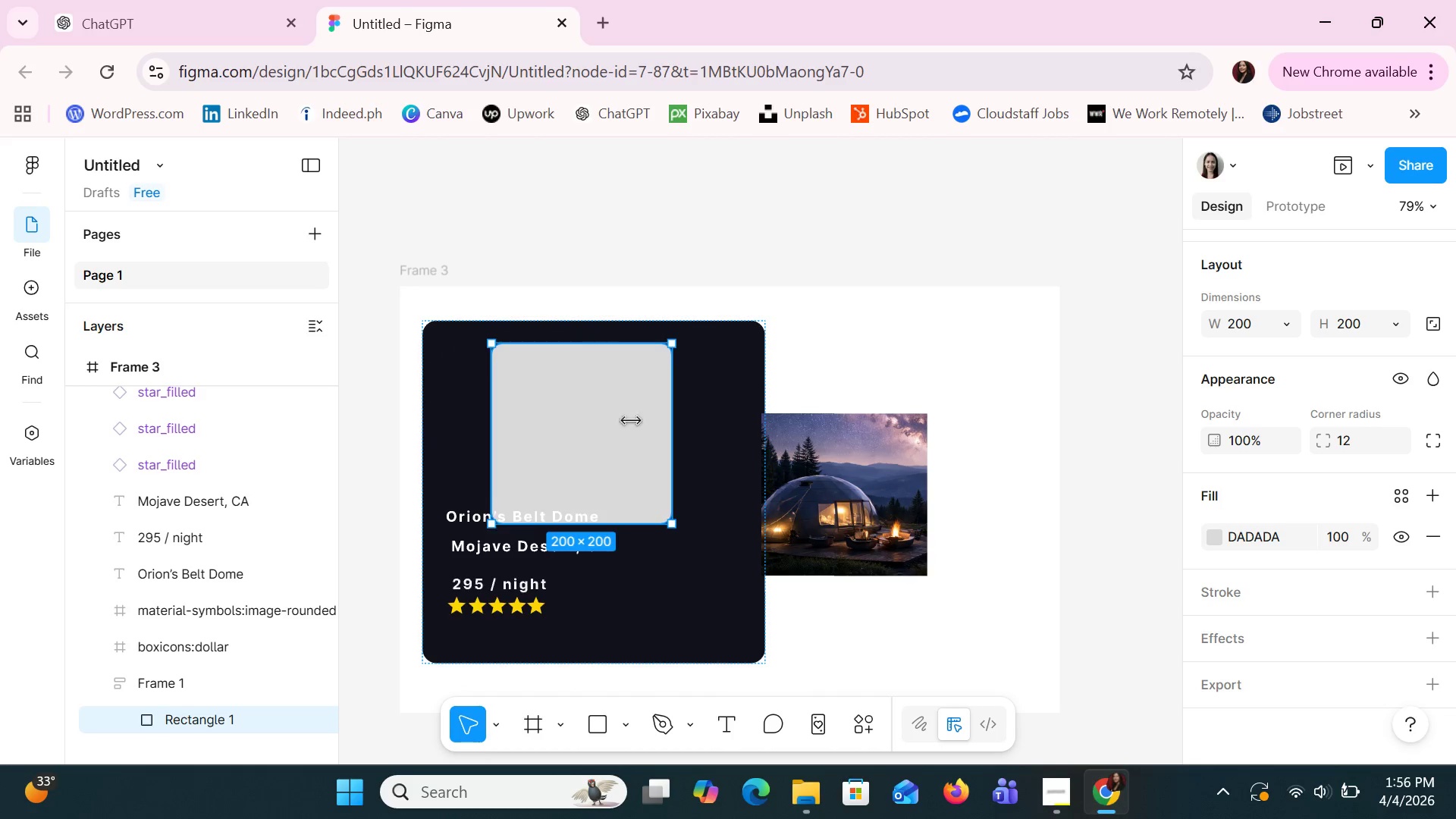 
left_click([631, 421])
 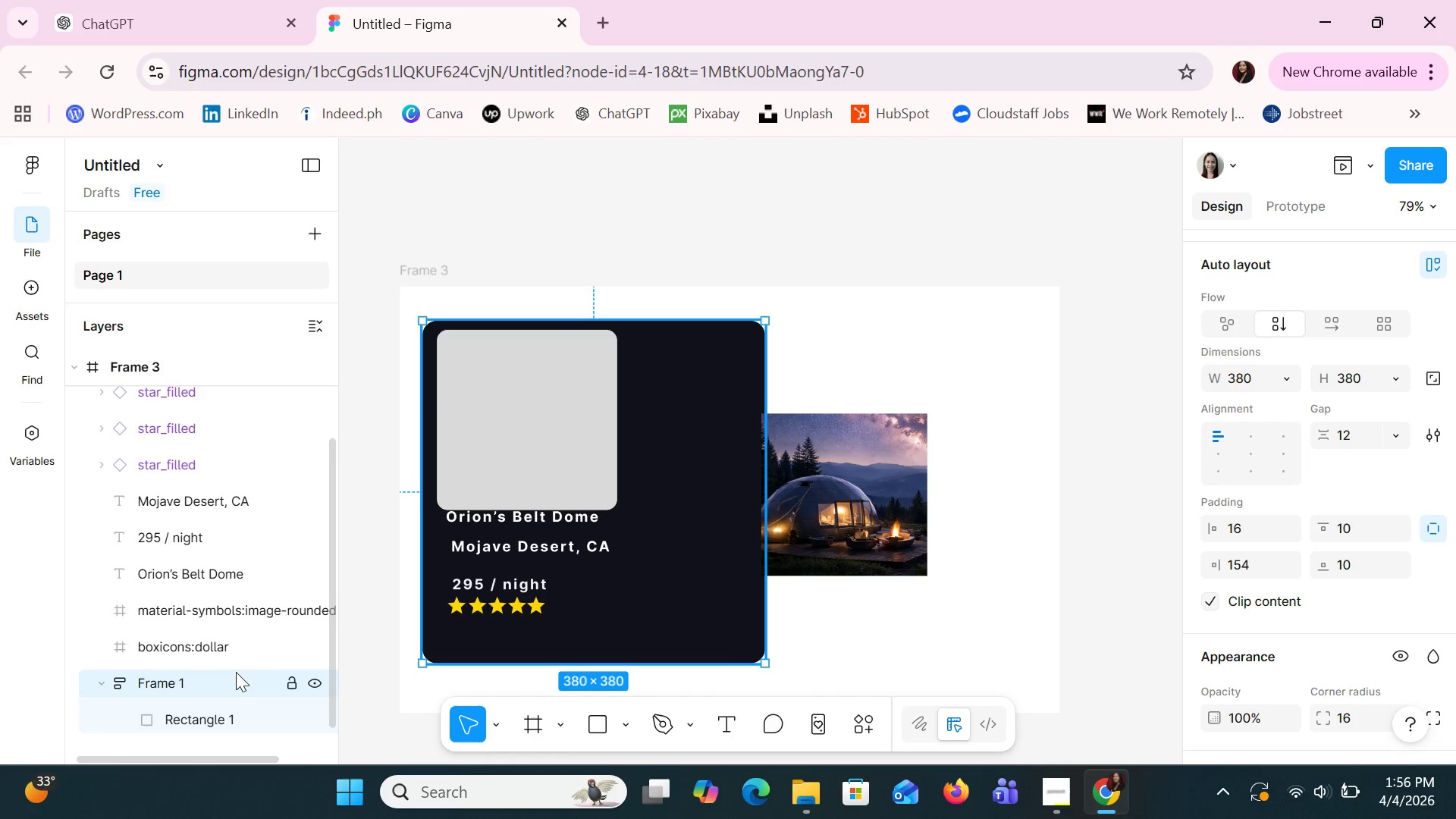 
left_click_drag(start_coordinate=[231, 679], to_coordinate=[198, 438])
 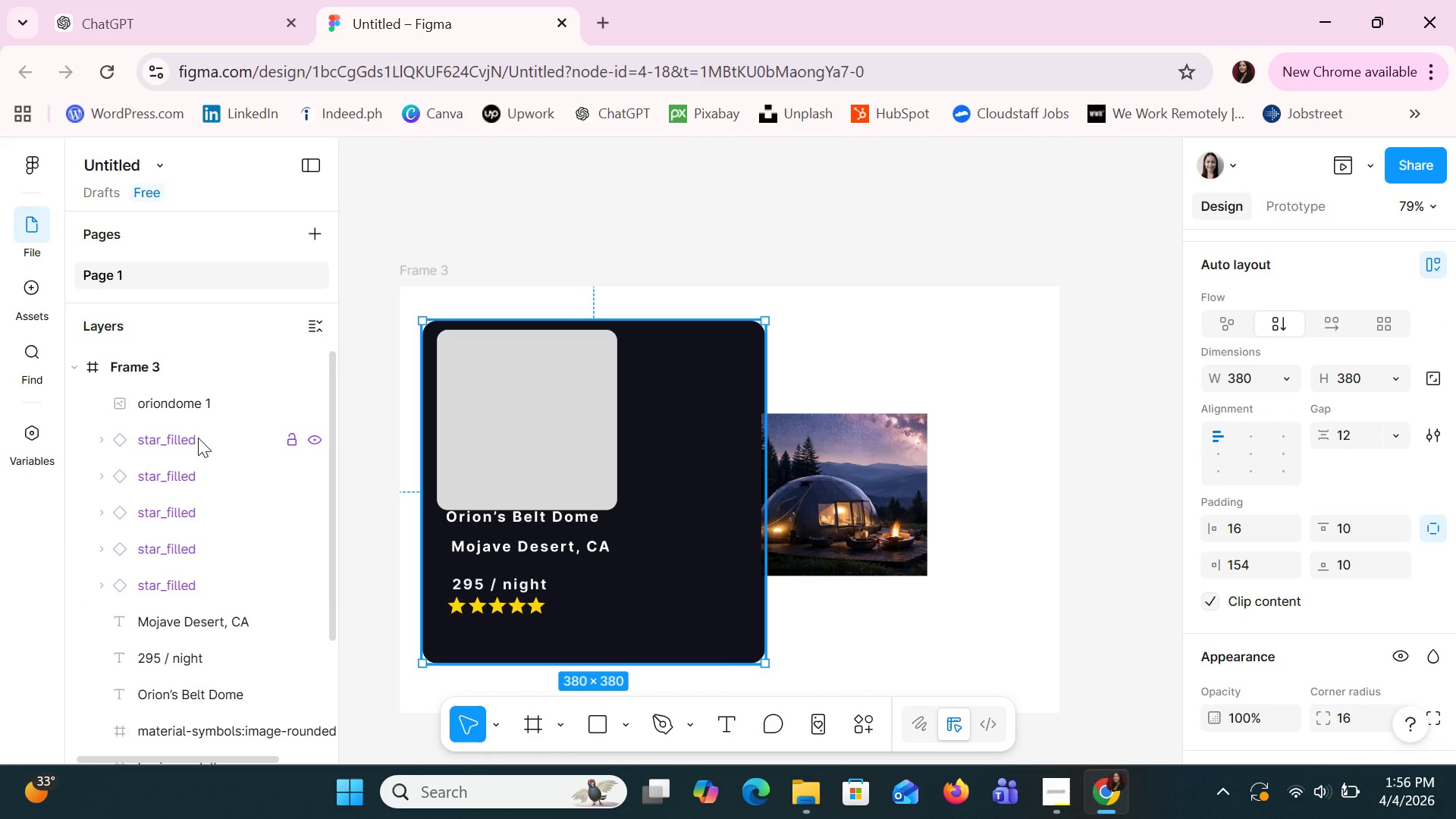 
scroll: coordinate [247, 482], scroll_direction: up, amount: 3.0
 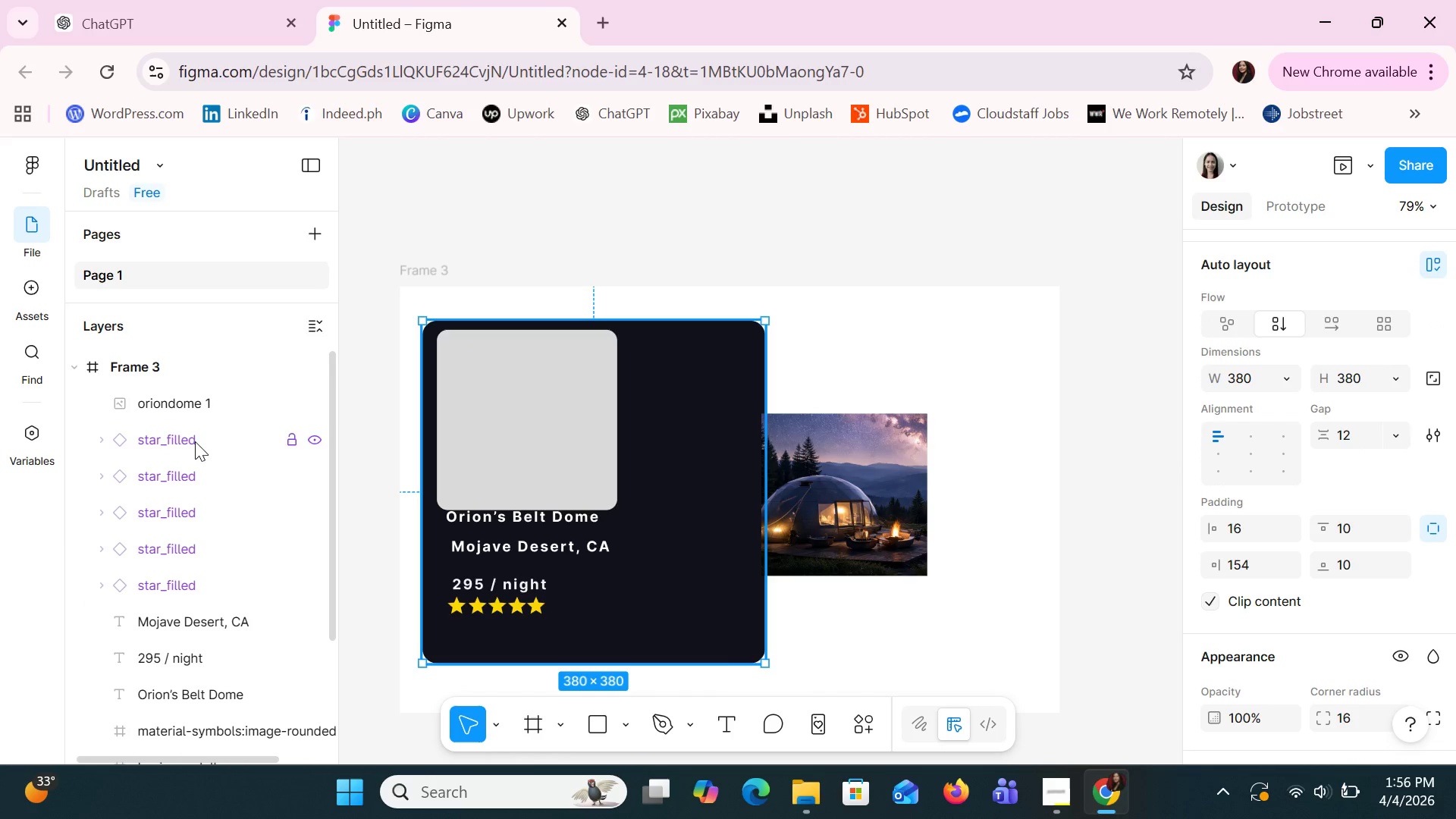 
scroll: coordinate [202, 671], scroll_direction: down, amount: 2.0
 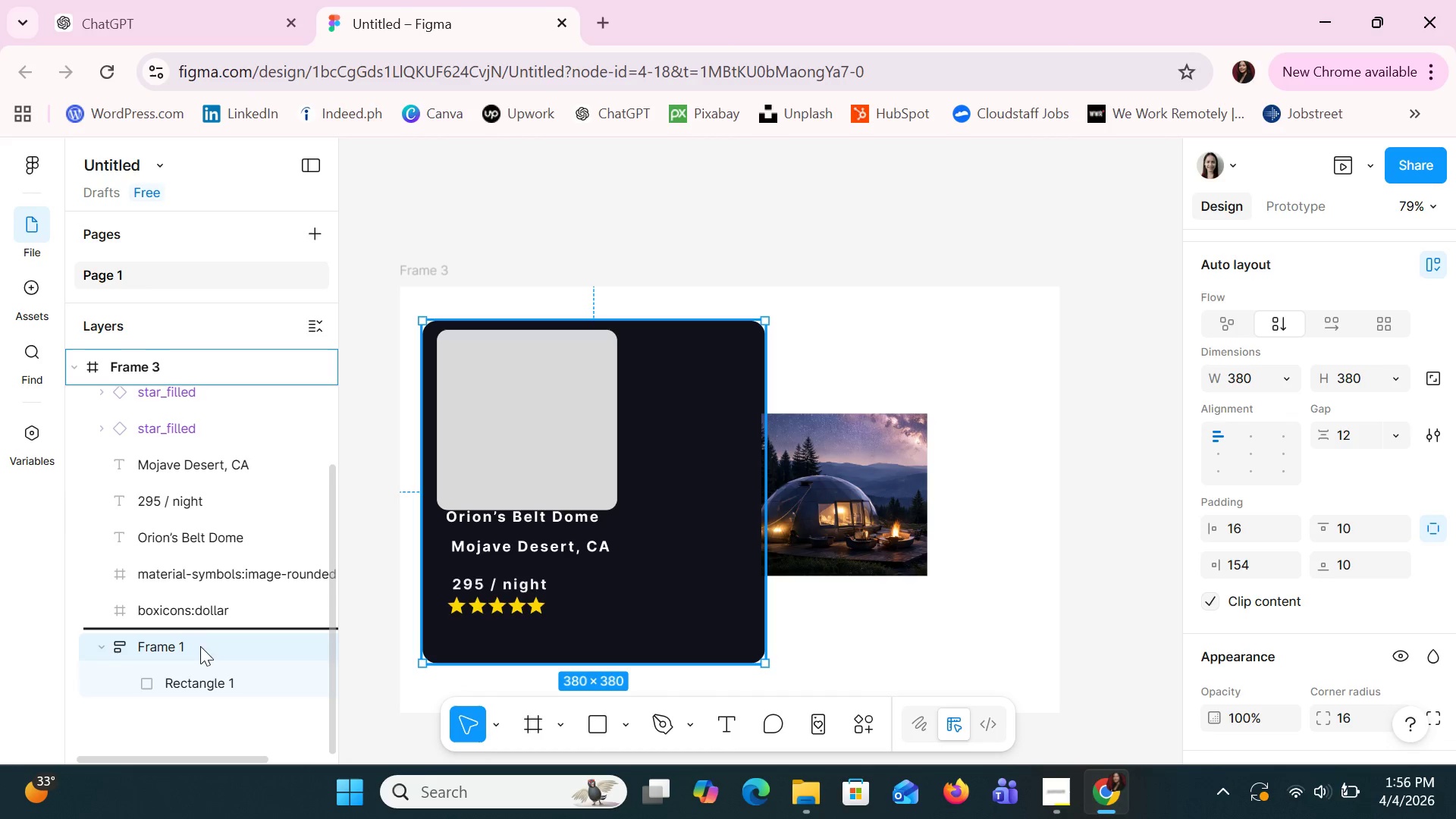 
left_click_drag(start_coordinate=[198, 638], to_coordinate=[171, 597])
 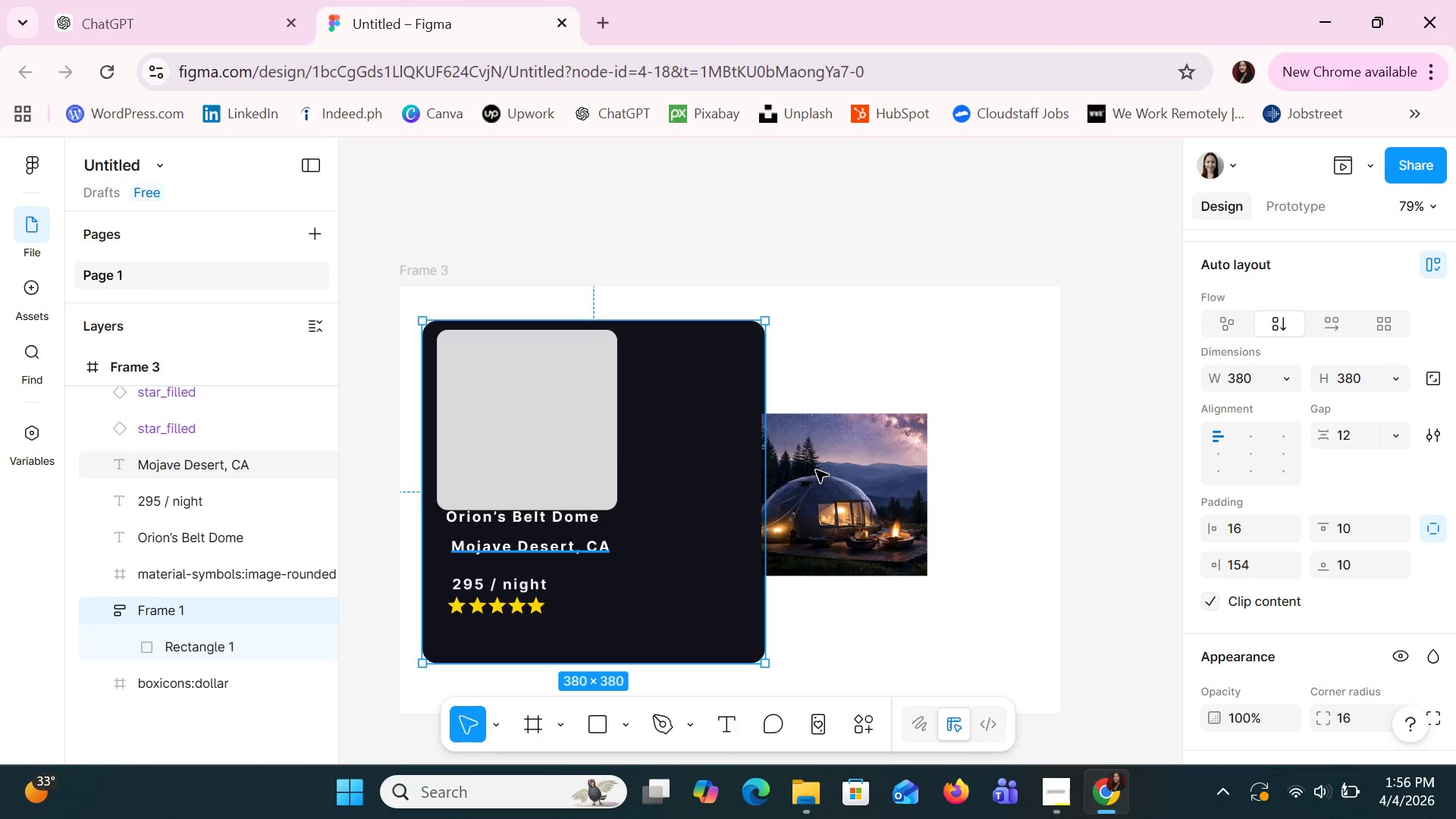 
left_click_drag(start_coordinate=[513, 429], to_coordinate=[577, 429])
 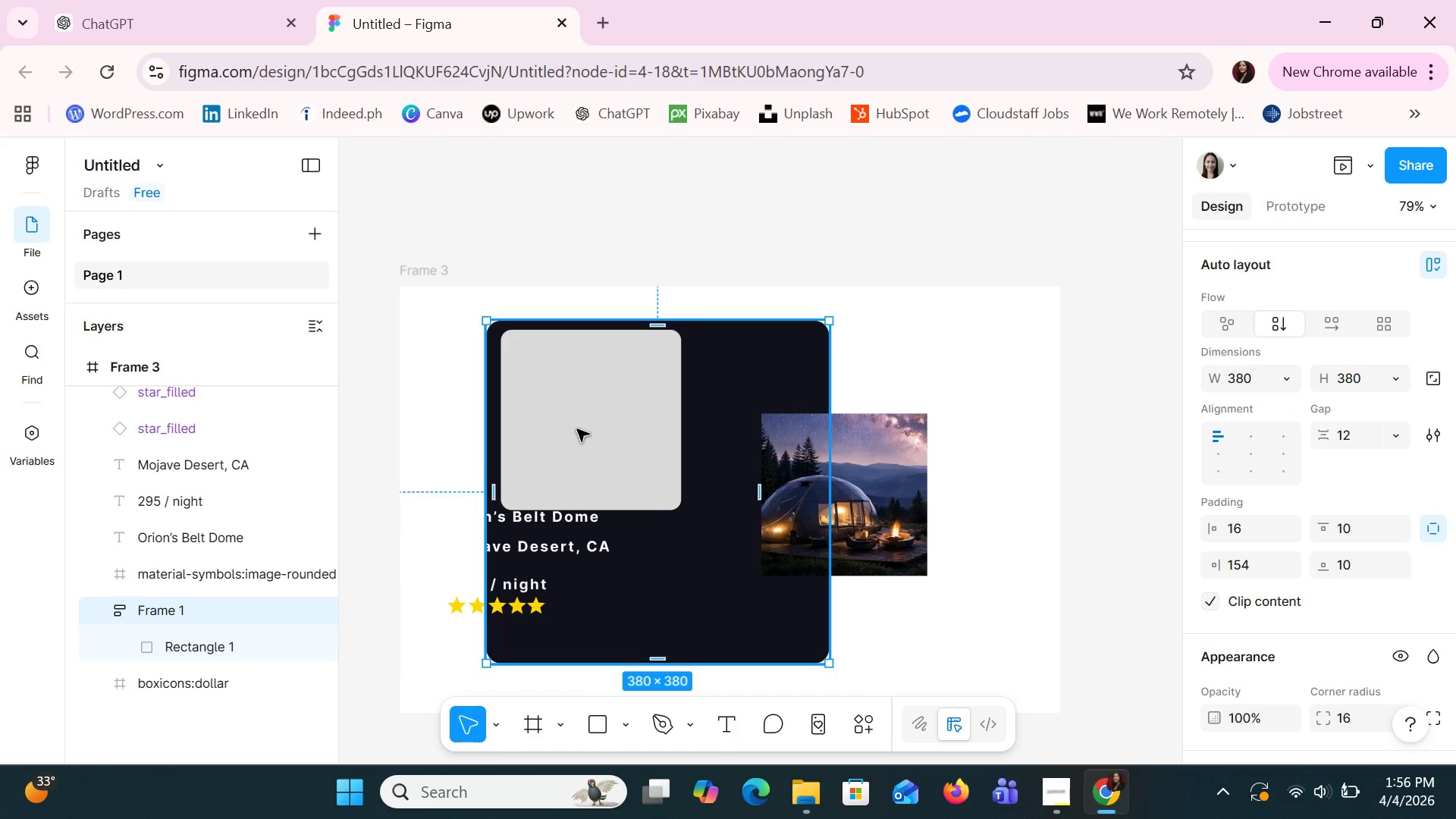 
key(Control+Z)
 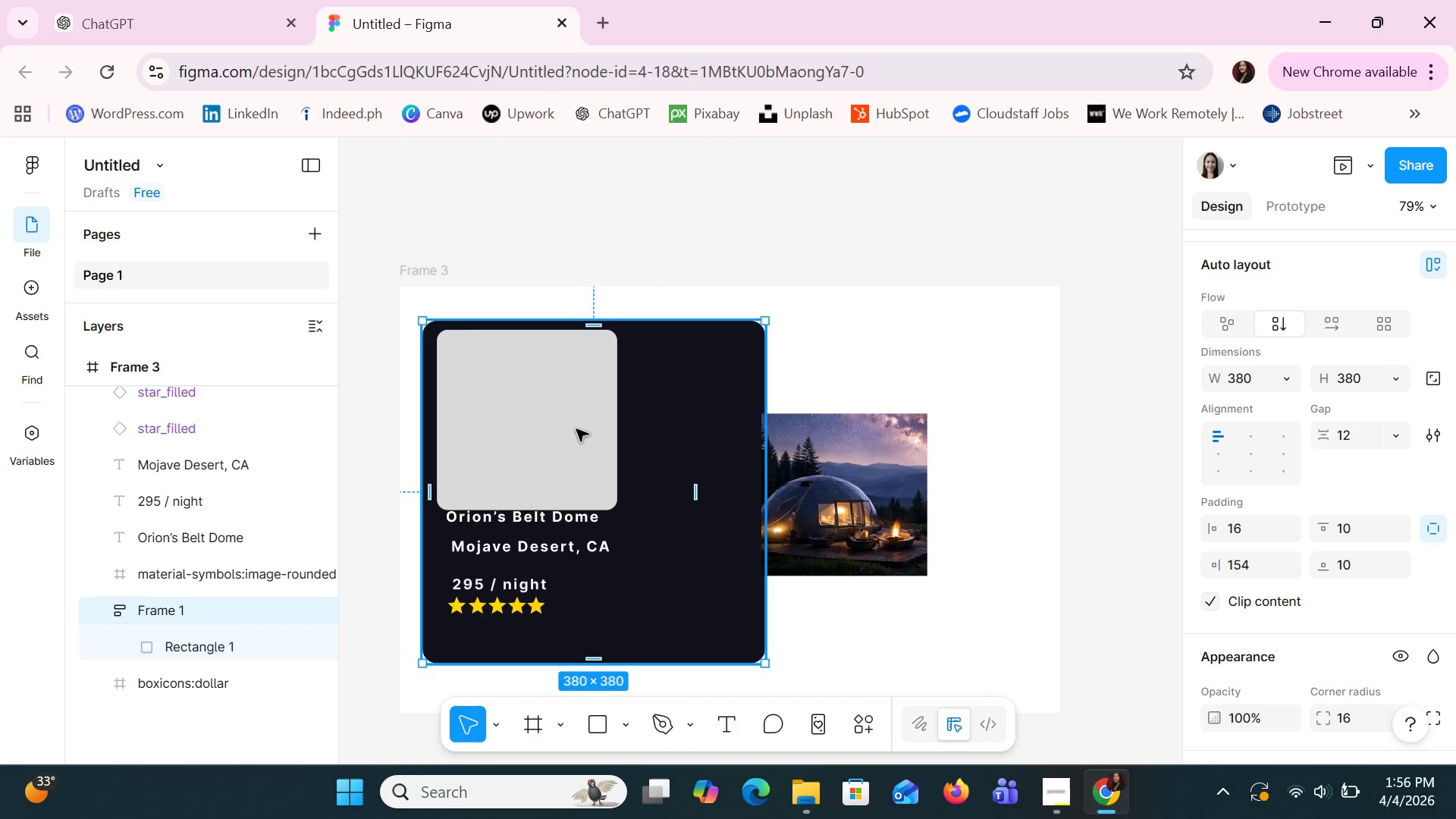 
left_click([576, 429])
 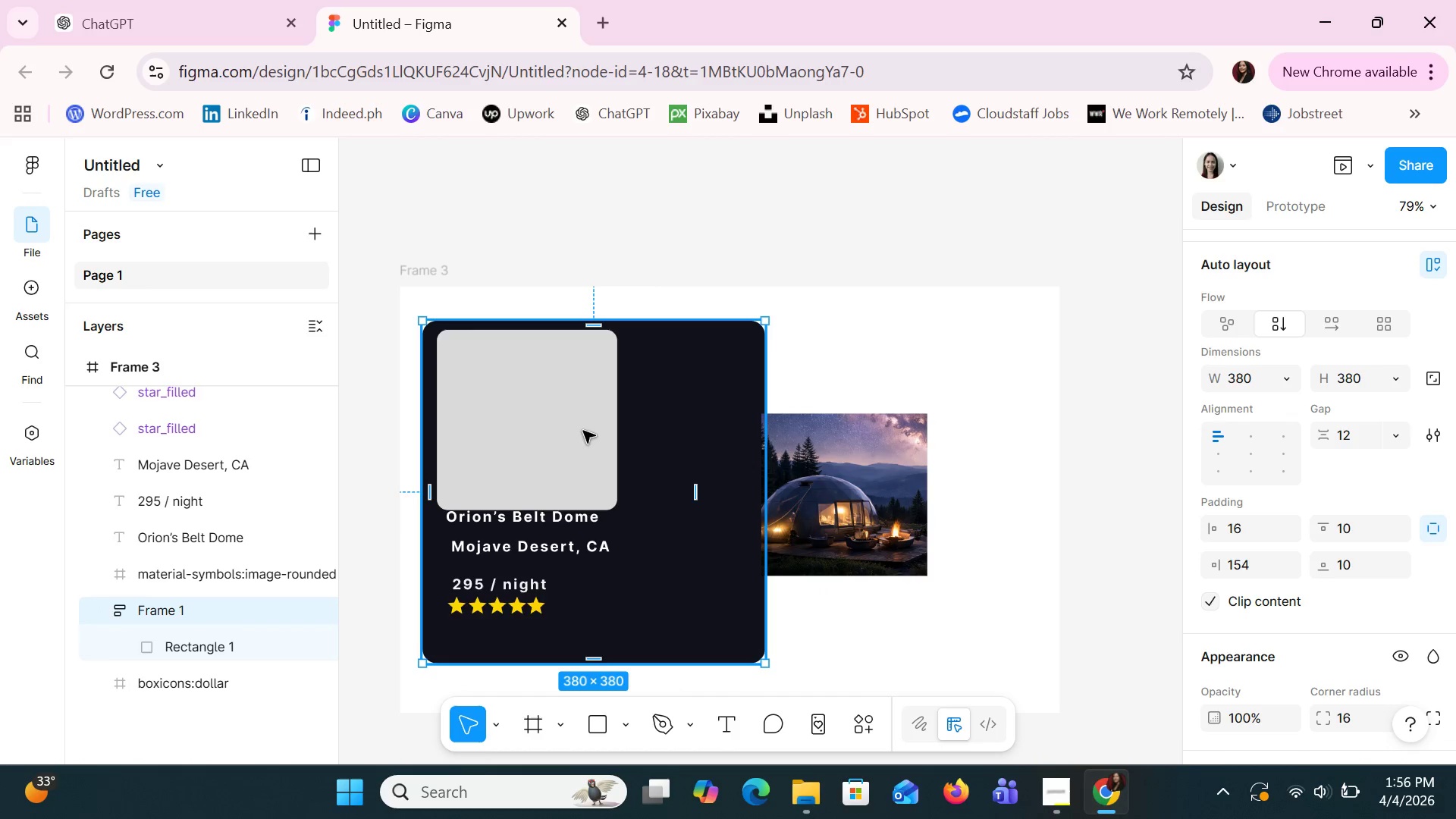 
left_click_drag(start_coordinate=[583, 431], to_coordinate=[616, 441])
 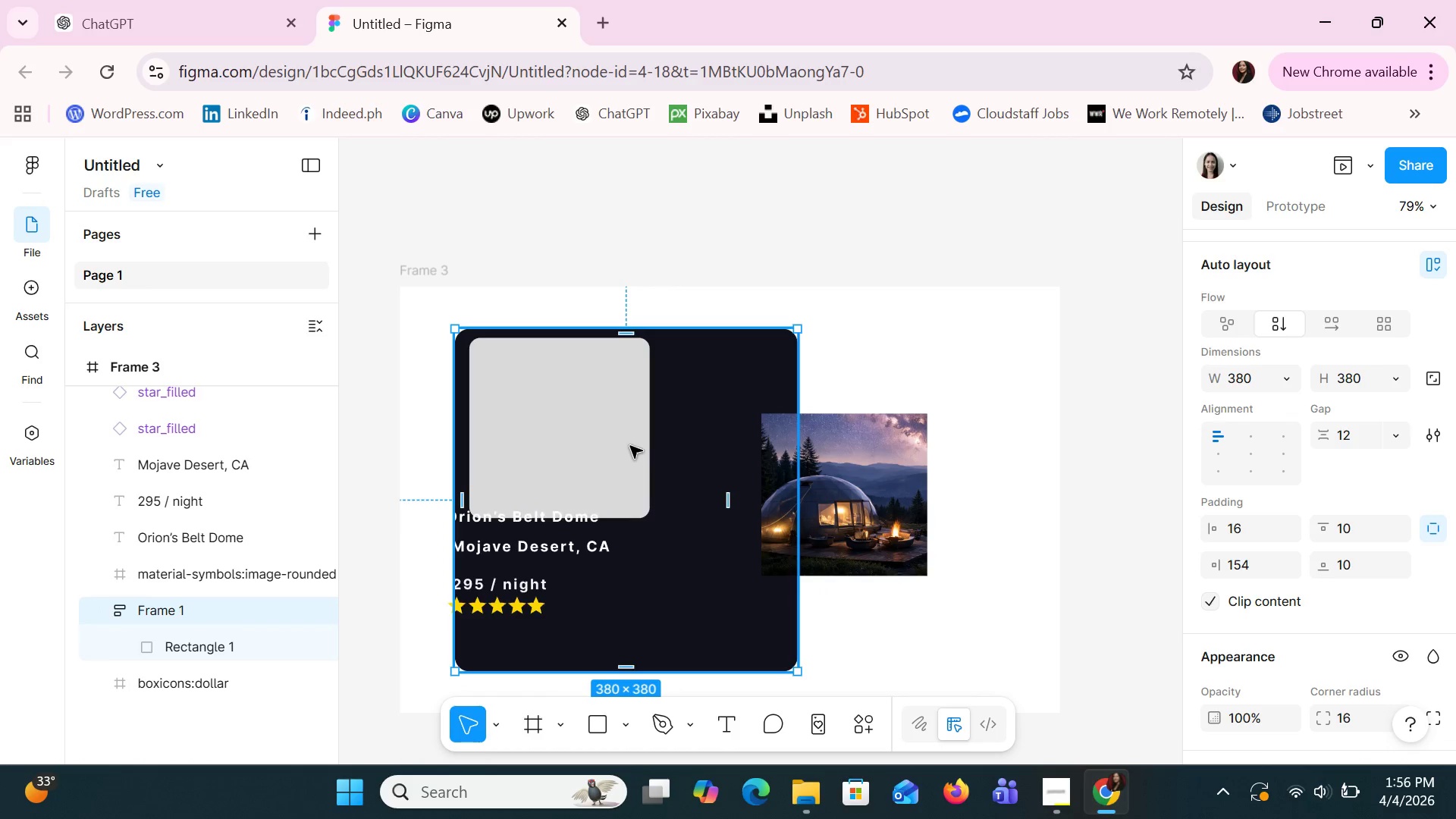 
left_click([630, 446])
 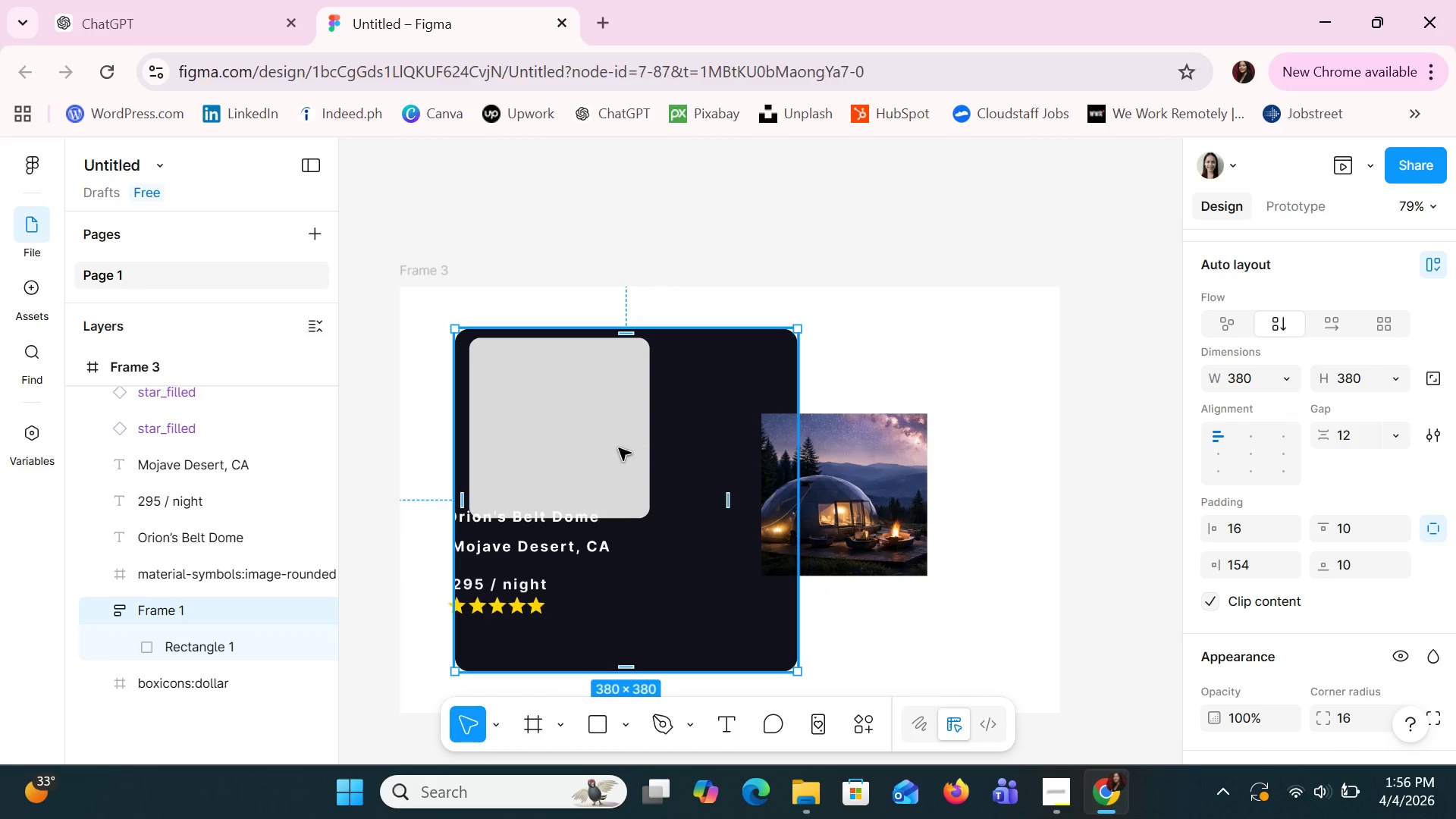 
left_click_drag(start_coordinate=[629, 447], to_coordinate=[613, 448])
 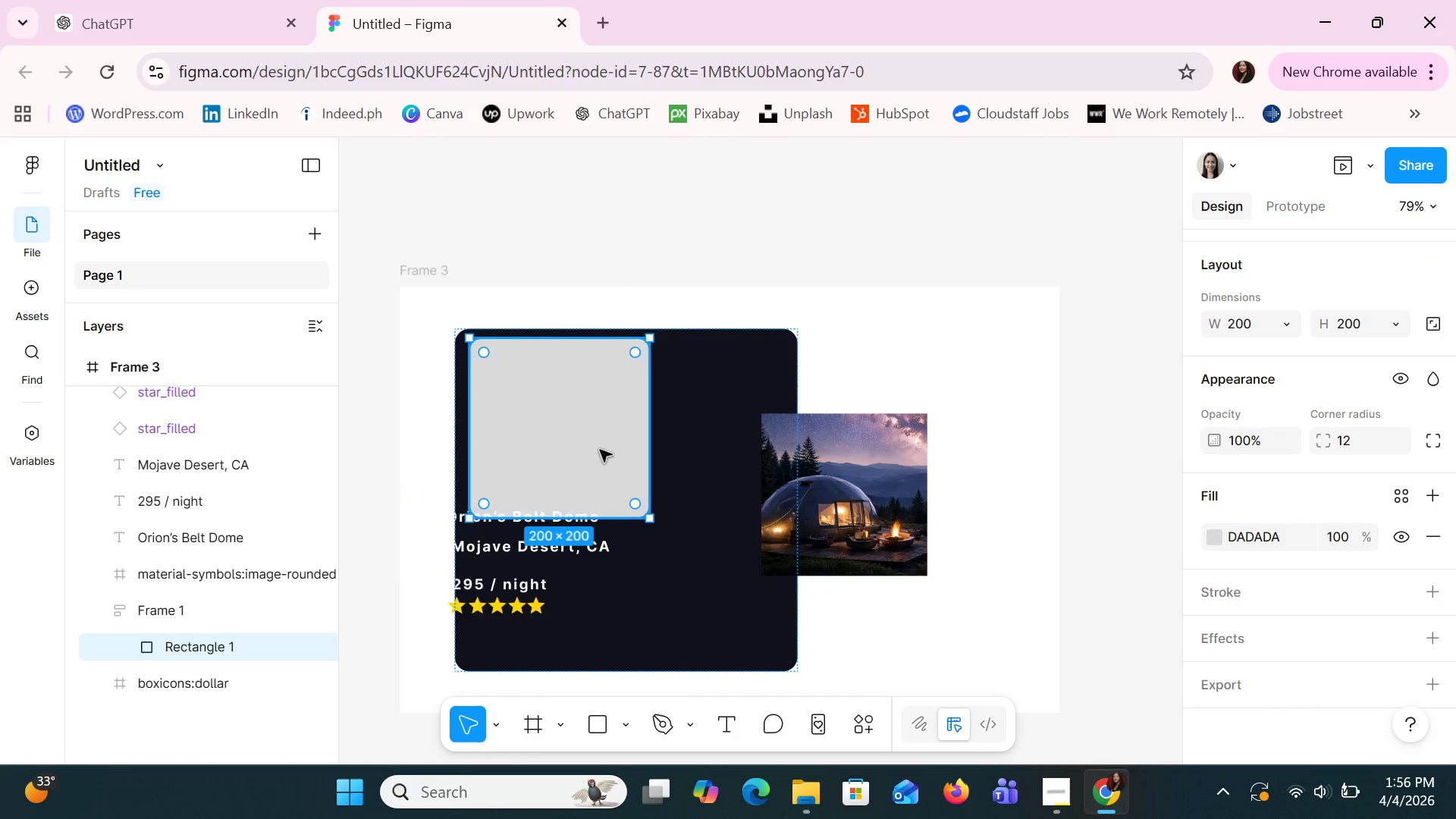 
left_click_drag(start_coordinate=[604, 450], to_coordinate=[600, 450])
 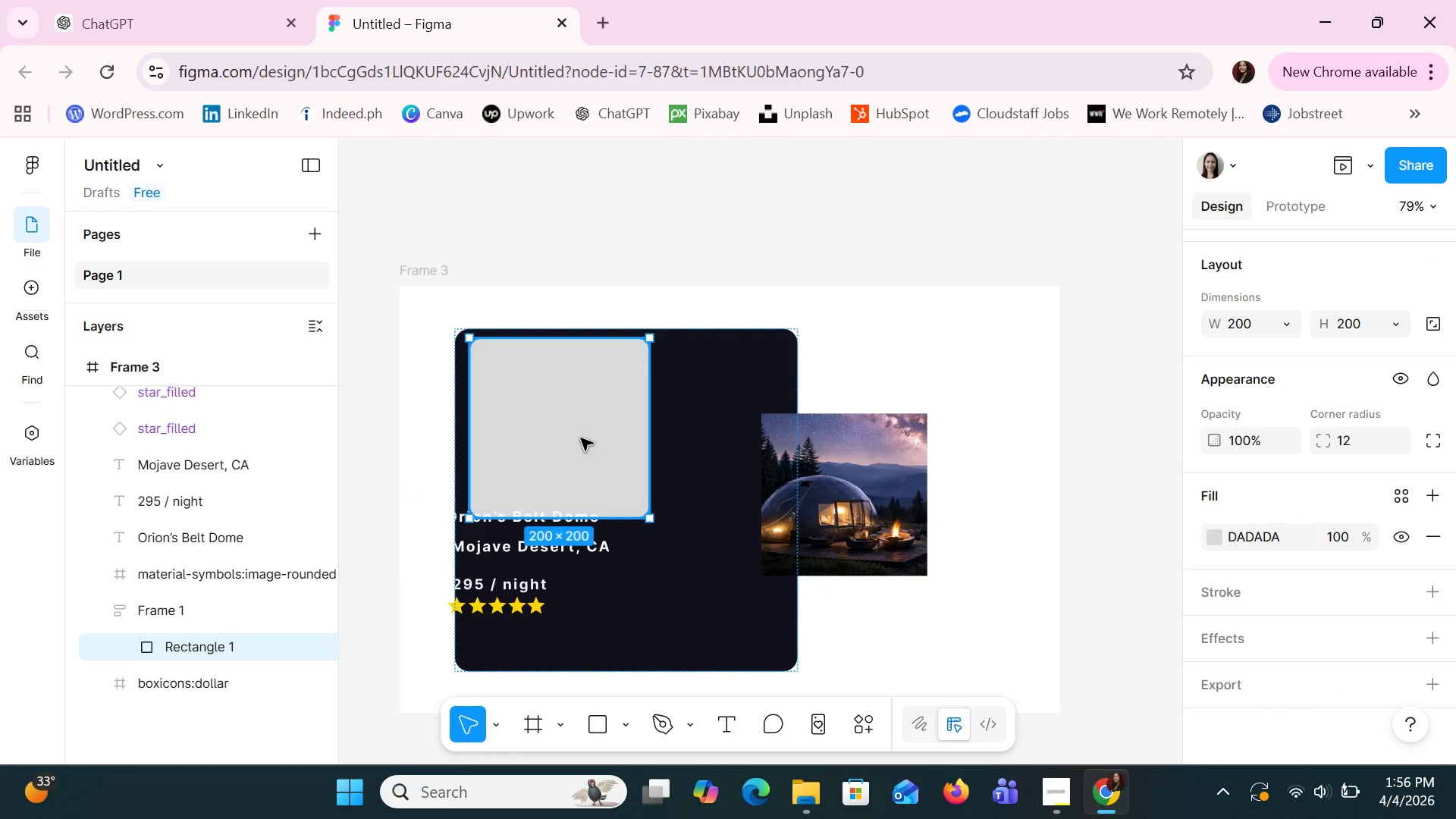 
left_click_drag(start_coordinate=[594, 447], to_coordinate=[578, 438])
 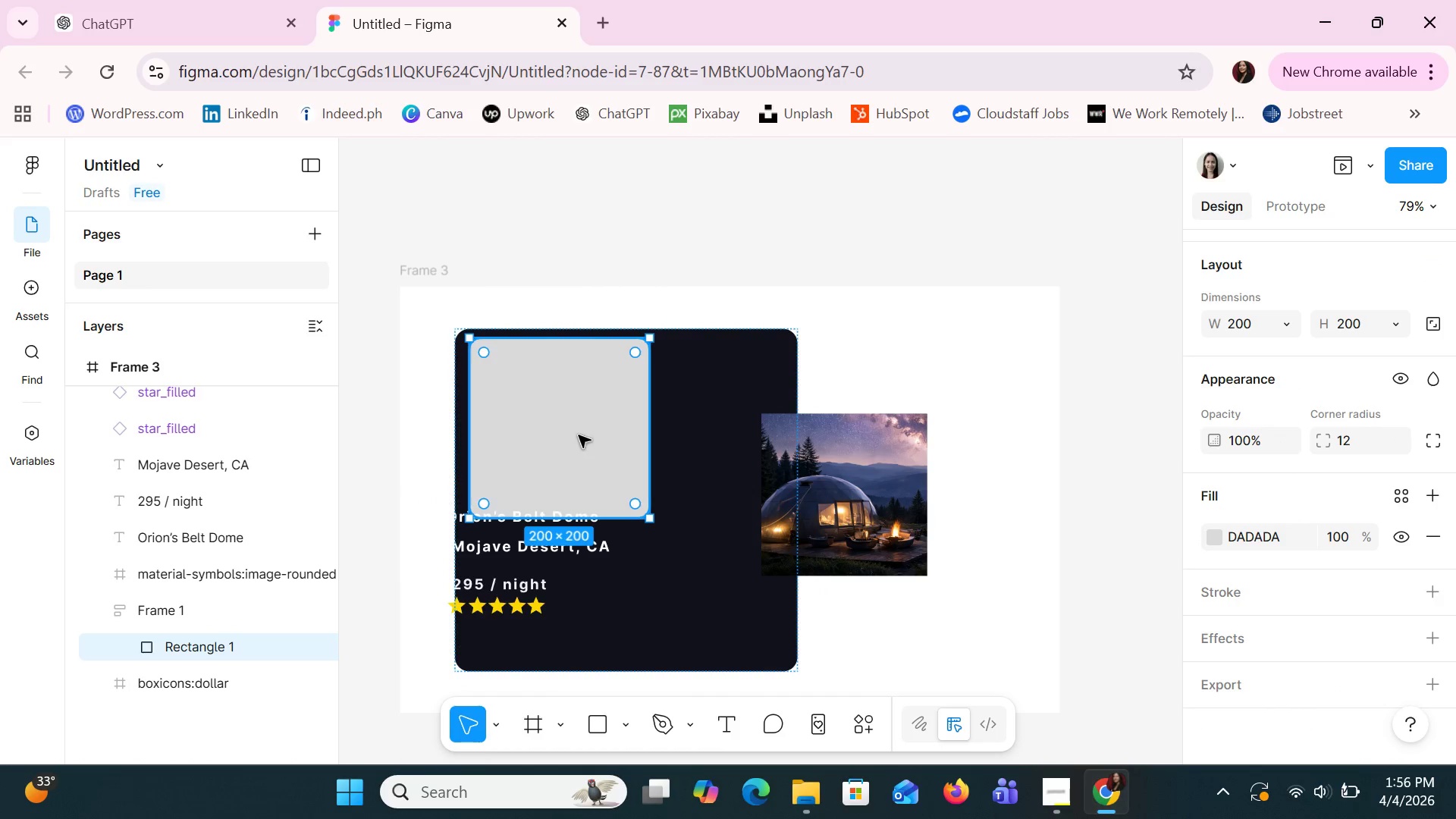 
left_click_drag(start_coordinate=[579, 435], to_coordinate=[651, 450])
 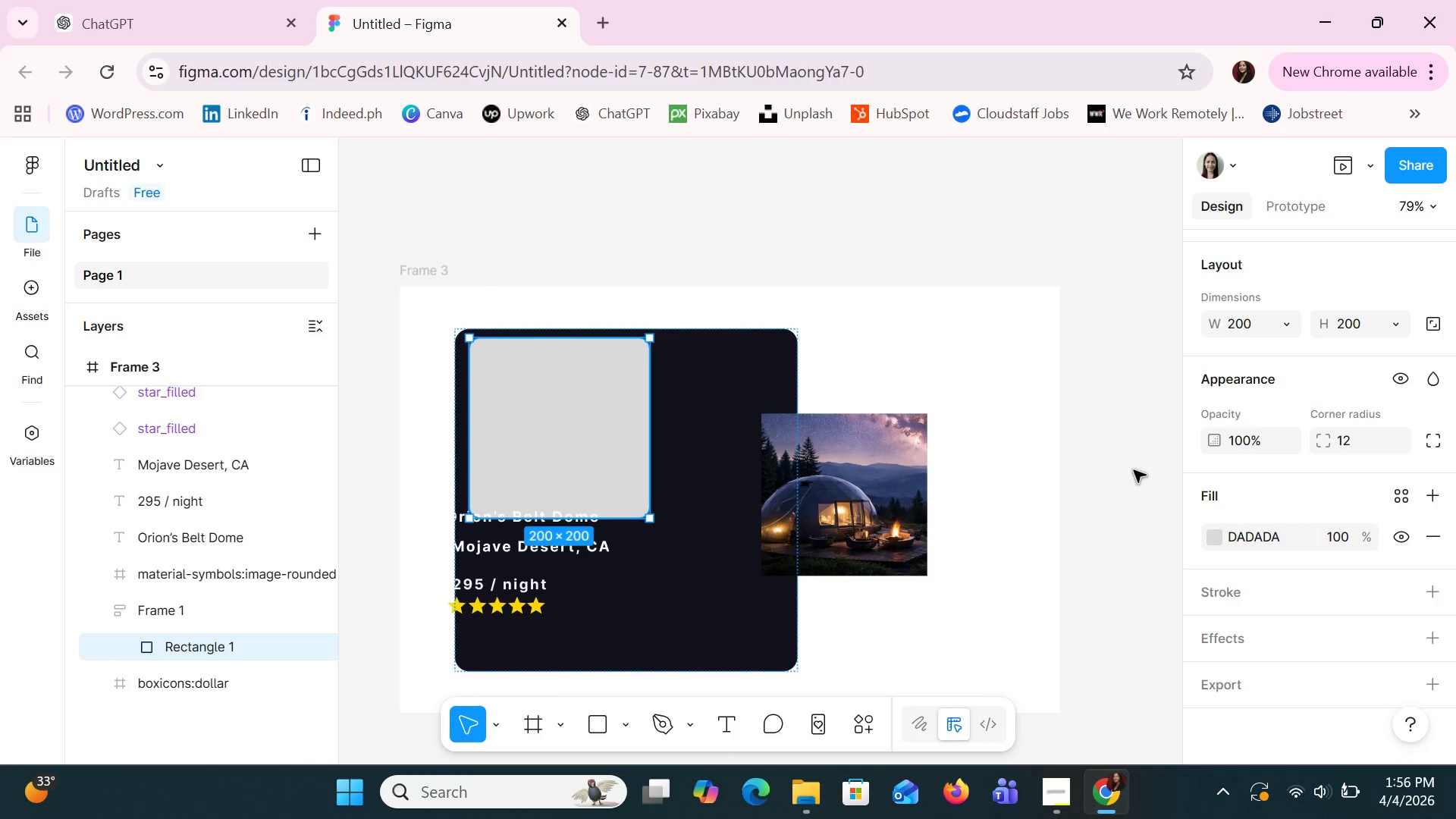 
scroll: coordinate [1356, 506], scroll_direction: up, amount: 6.0
 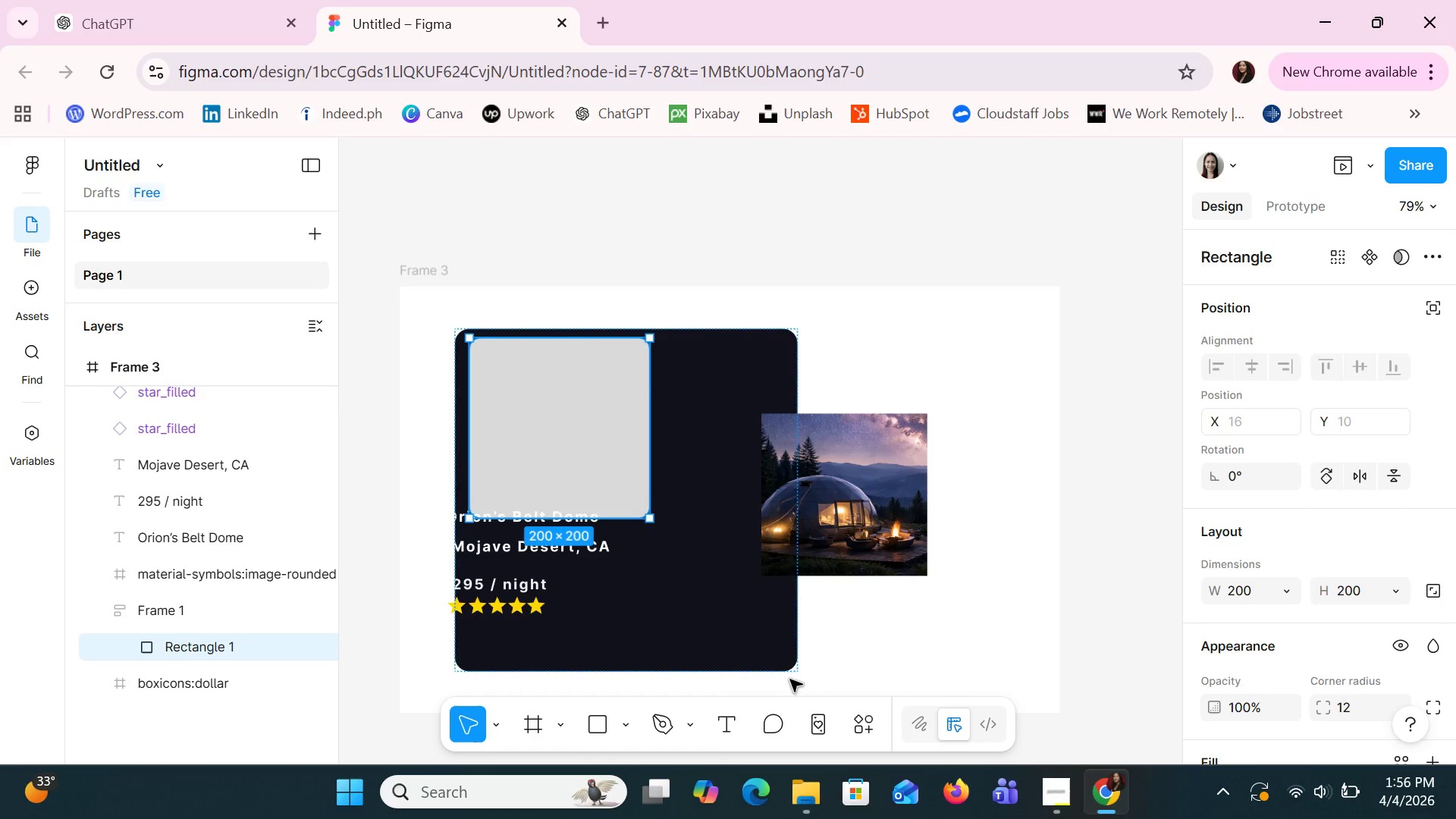 
left_click([762, 657])
 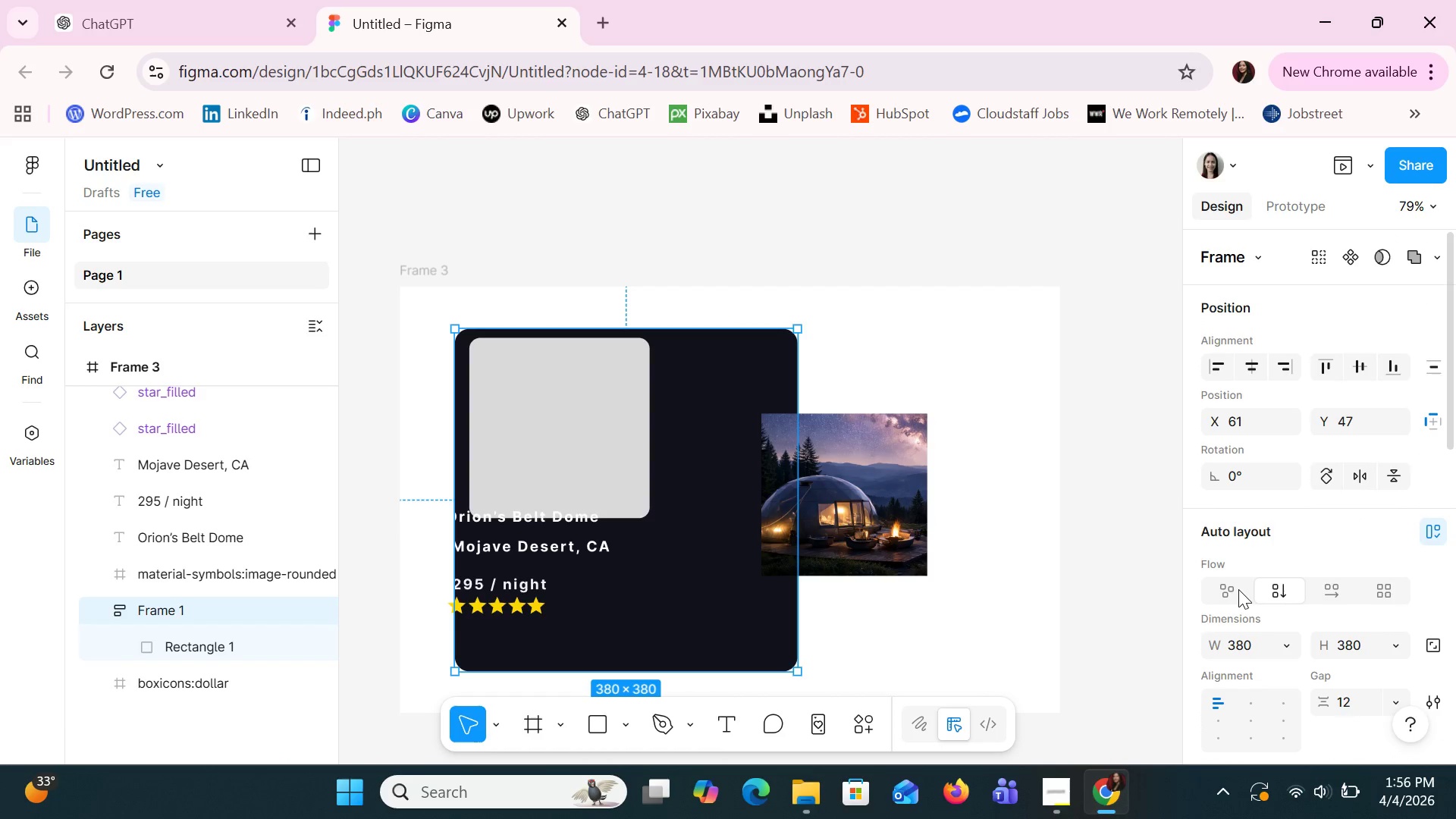 
scroll: coordinate [1238, 589], scroll_direction: down, amount: 1.0
 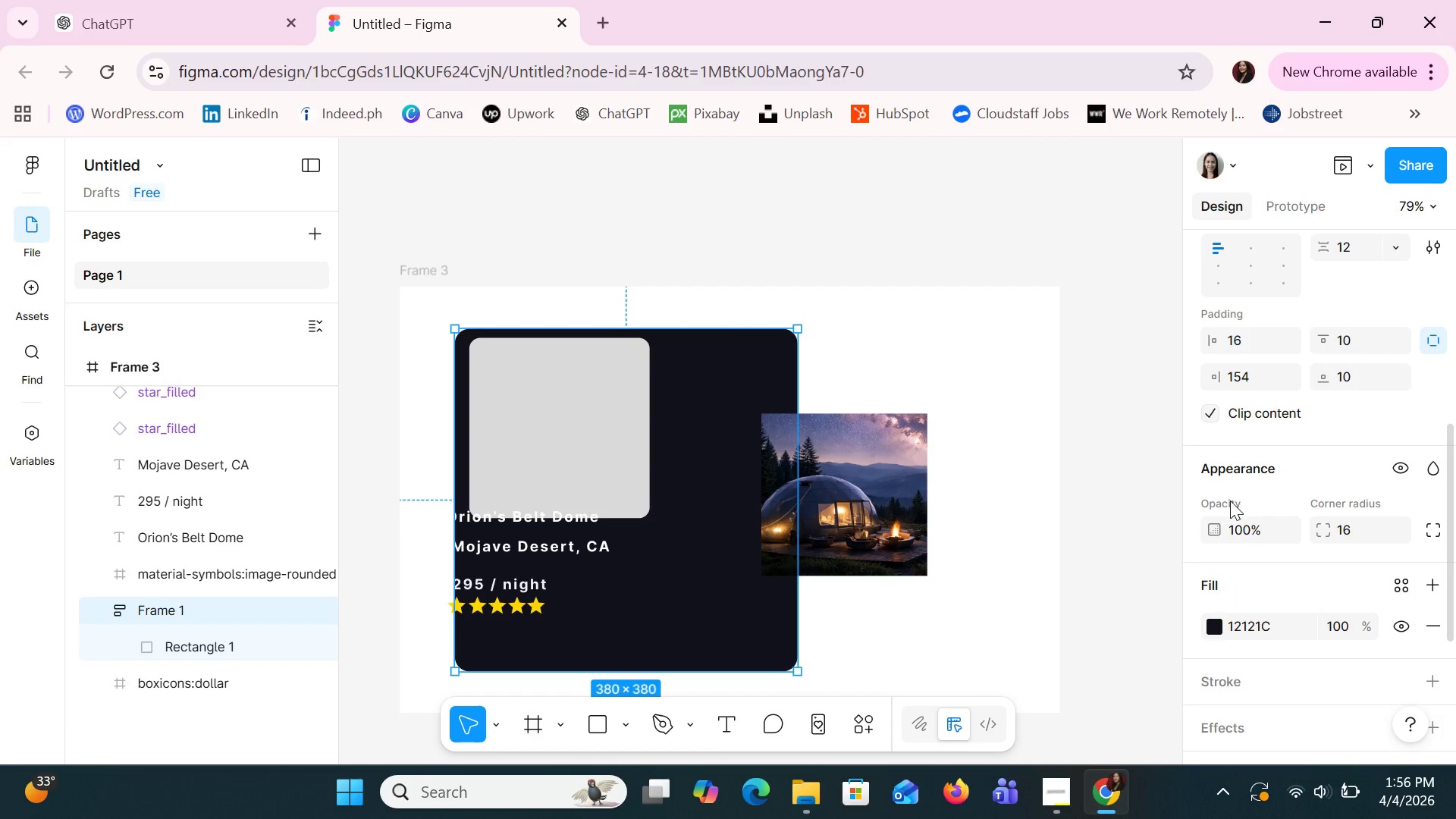 
left_click([1217, 424])
 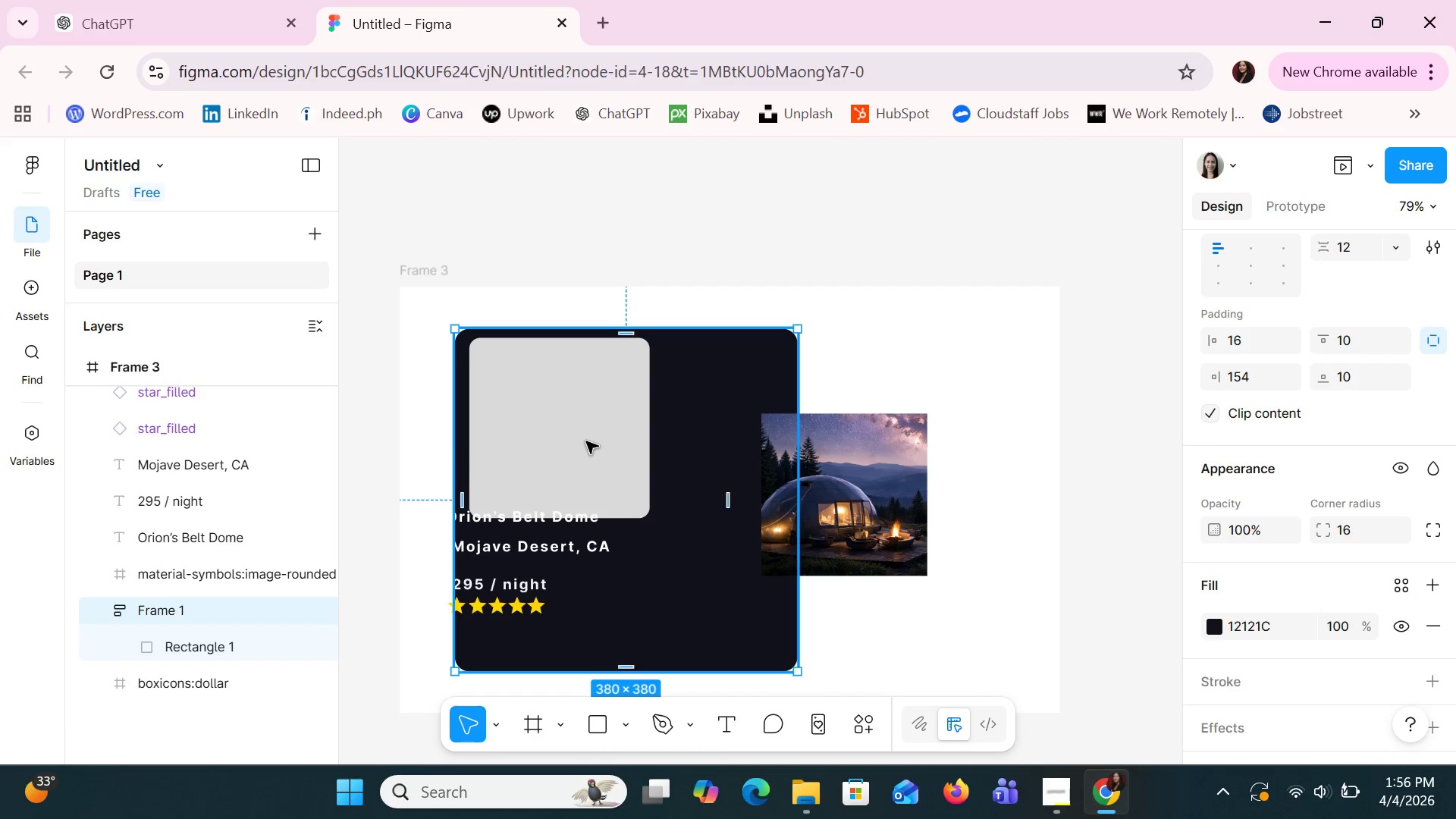 
left_click_drag(start_coordinate=[586, 441], to_coordinate=[623, 452])
 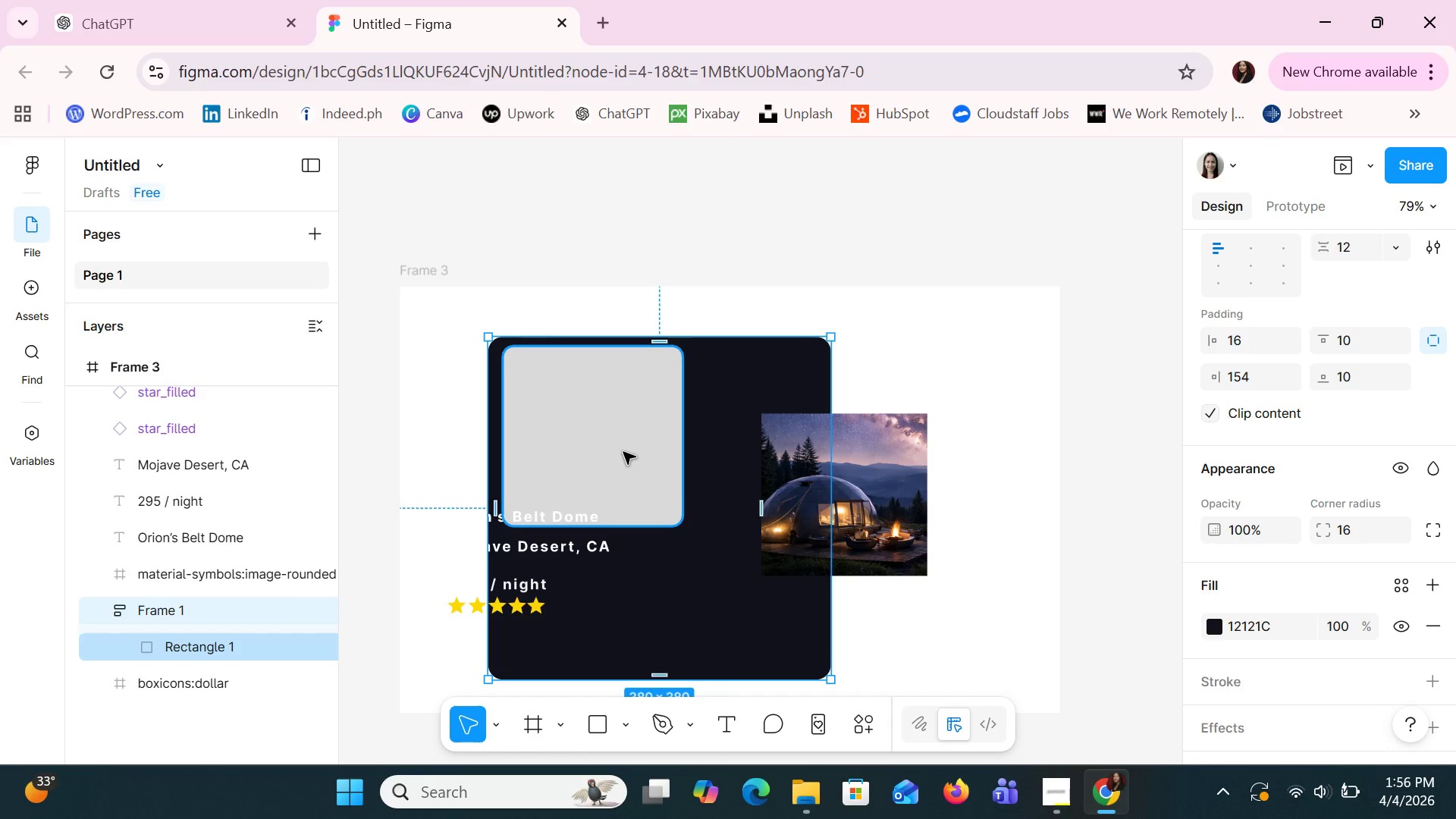 
key(Control+Z)
 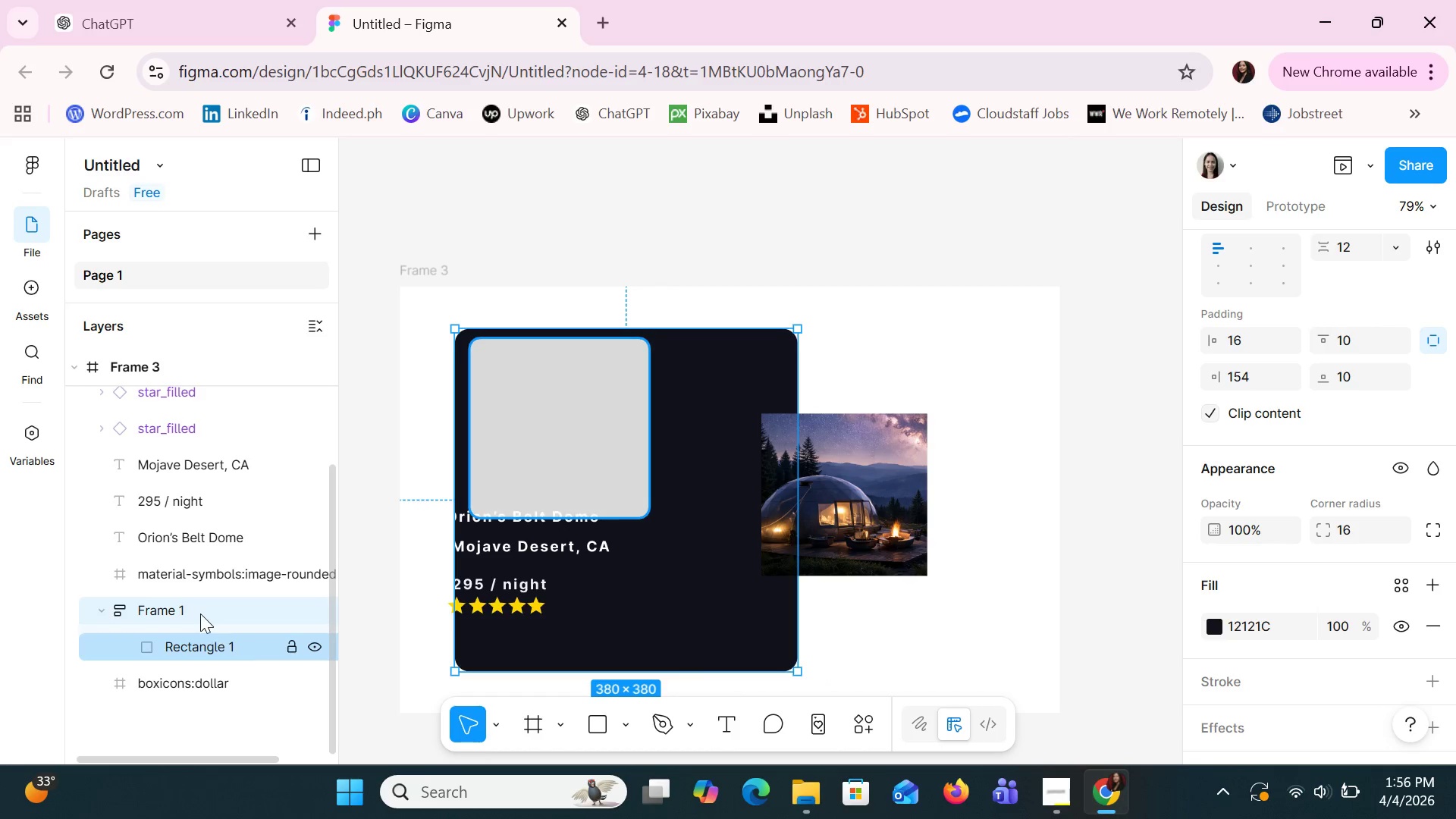 
left_click_drag(start_coordinate=[197, 612], to_coordinate=[162, 389])
 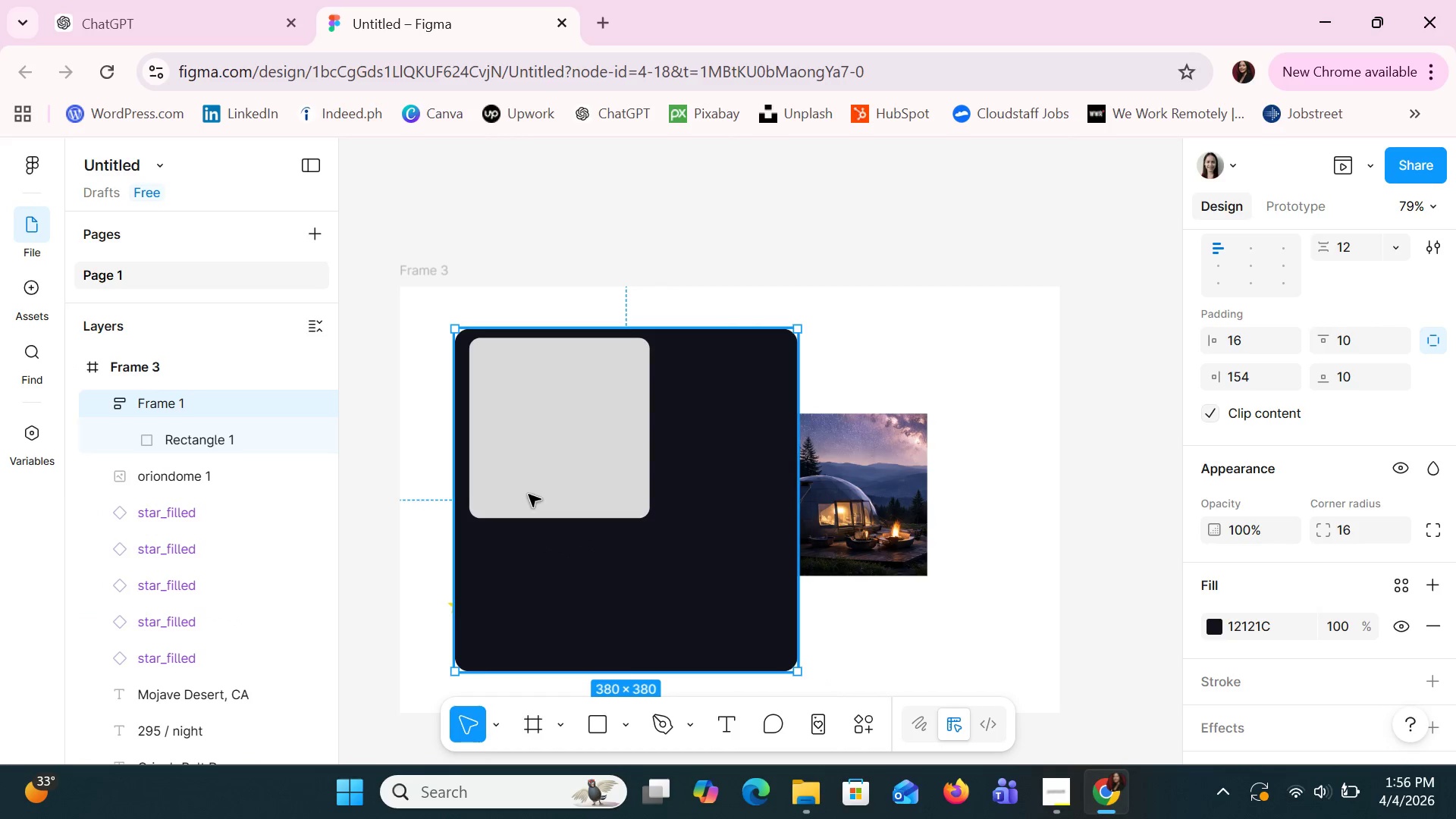 
scroll: coordinate [174, 552], scroll_direction: up, amount: 5.0
 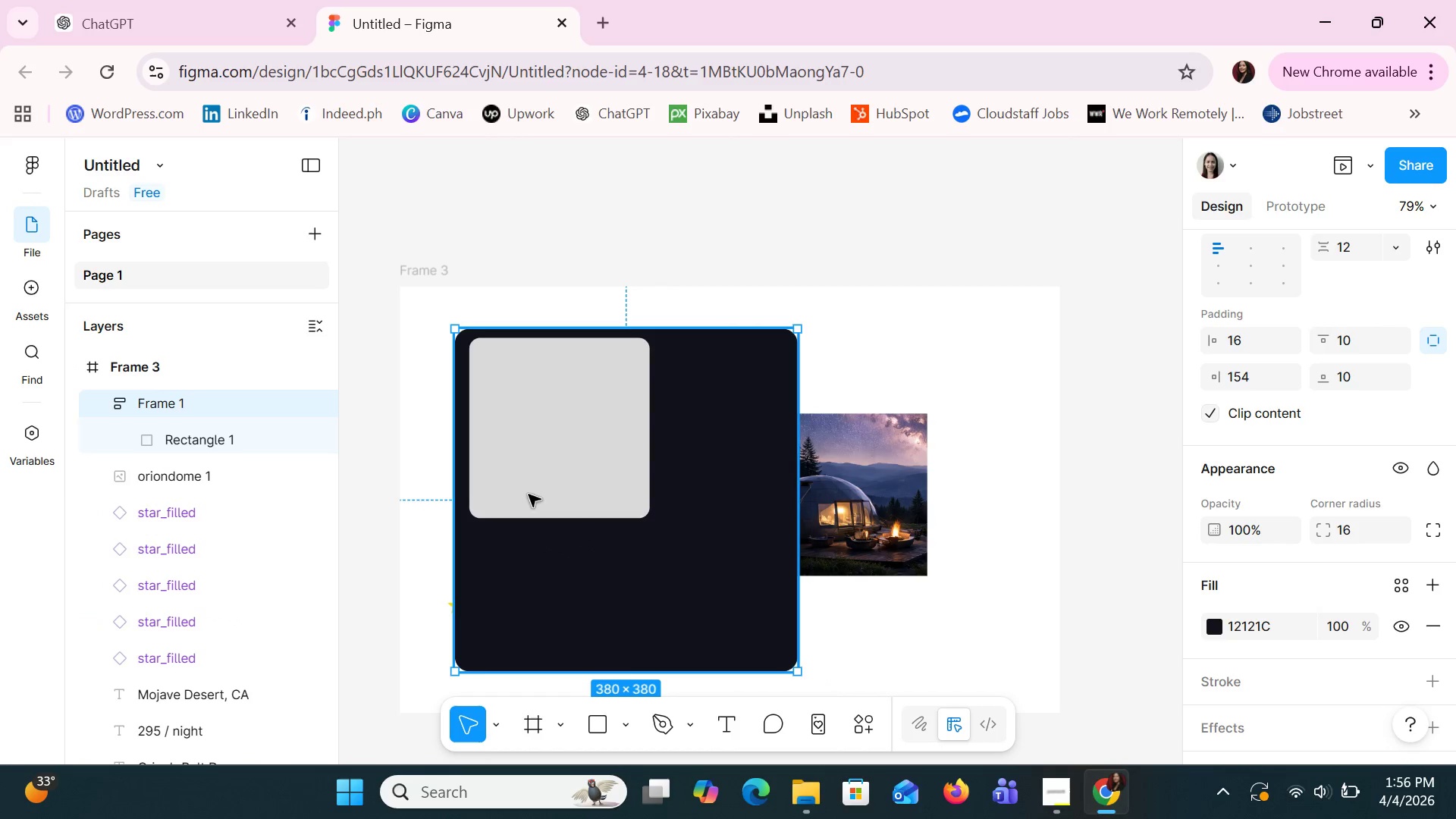 
left_click_drag(start_coordinate=[552, 456], to_coordinate=[511, 448])
 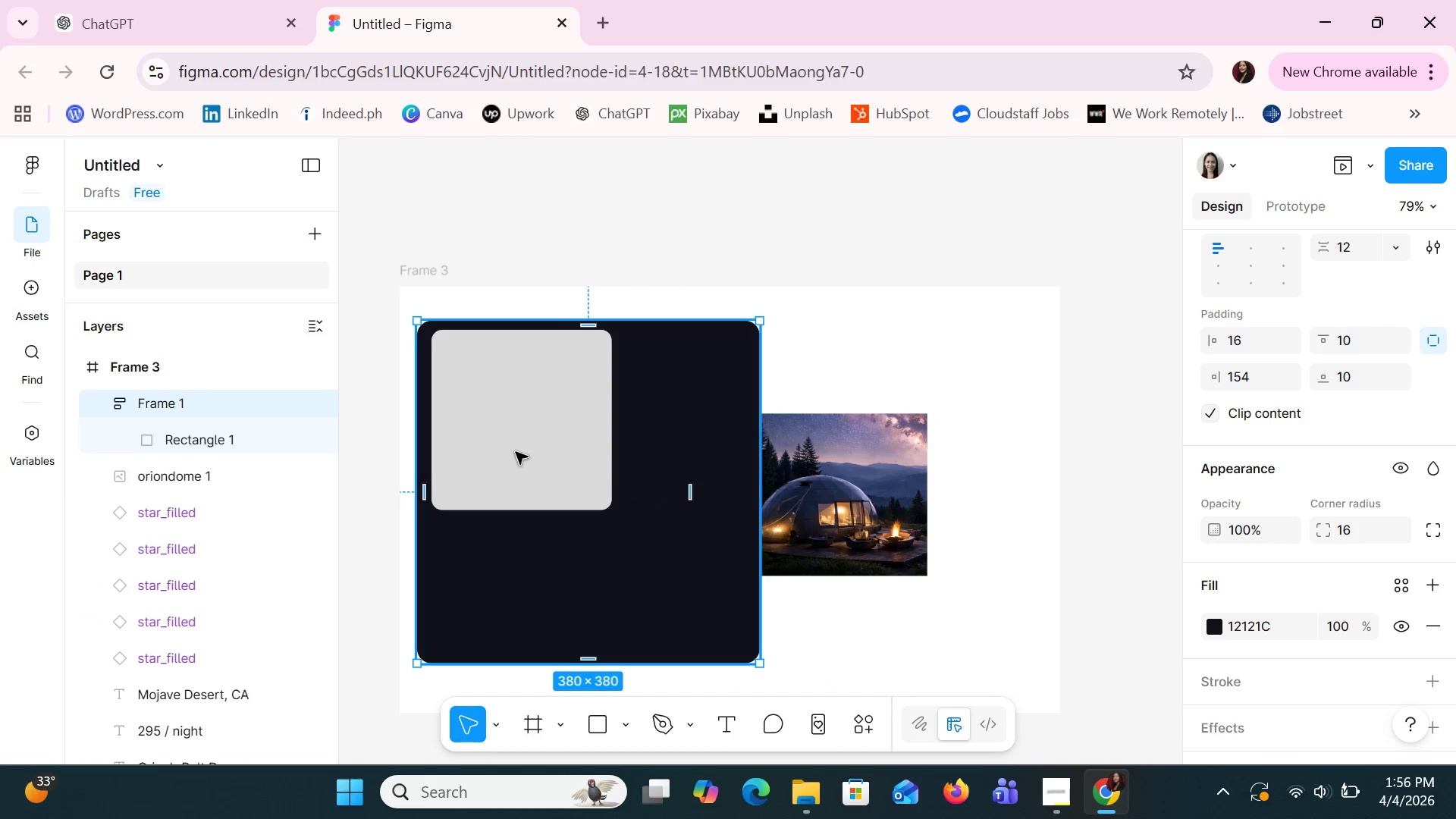 
key(Control+Z)
 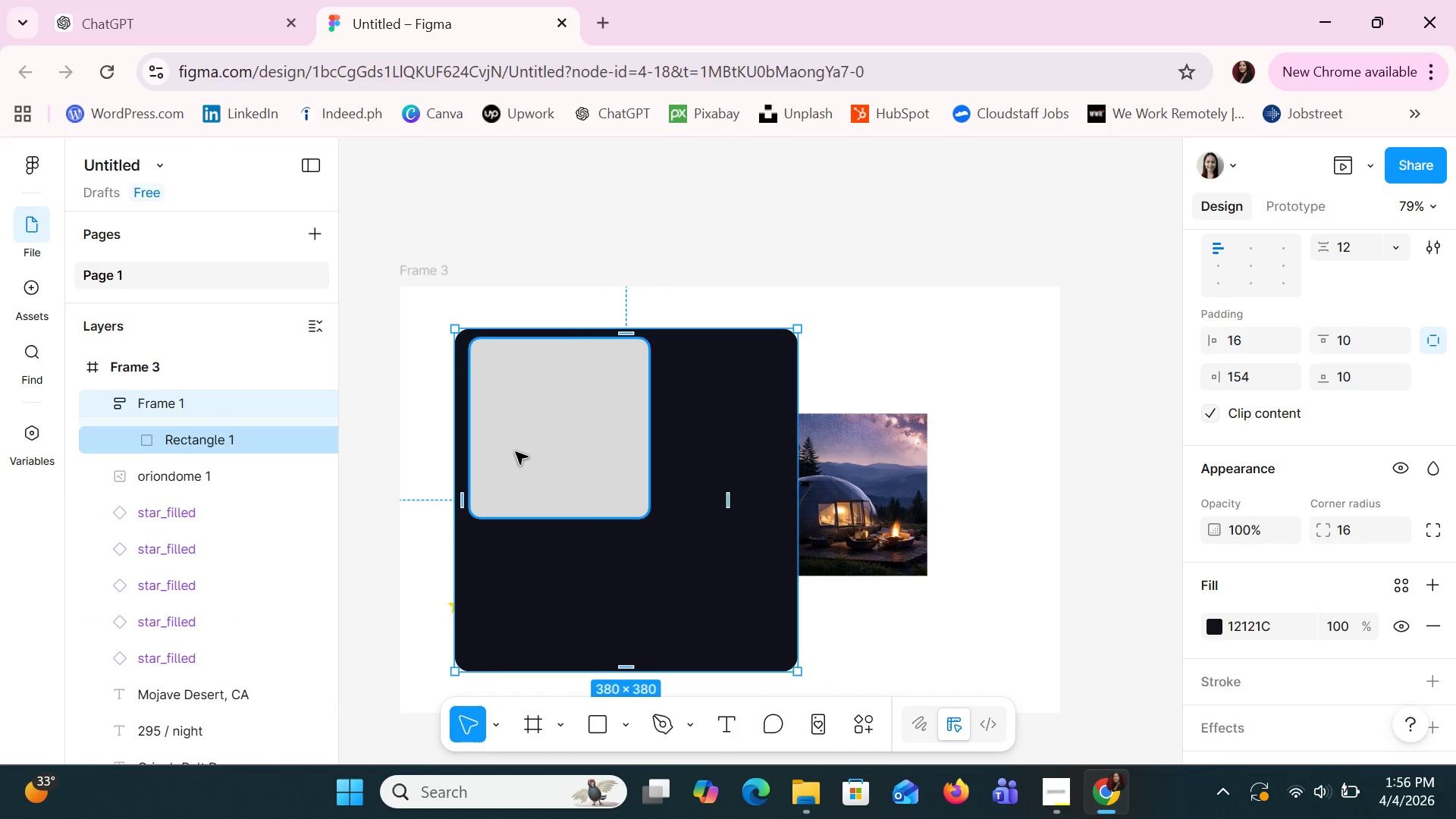 
key(Control+Z)
 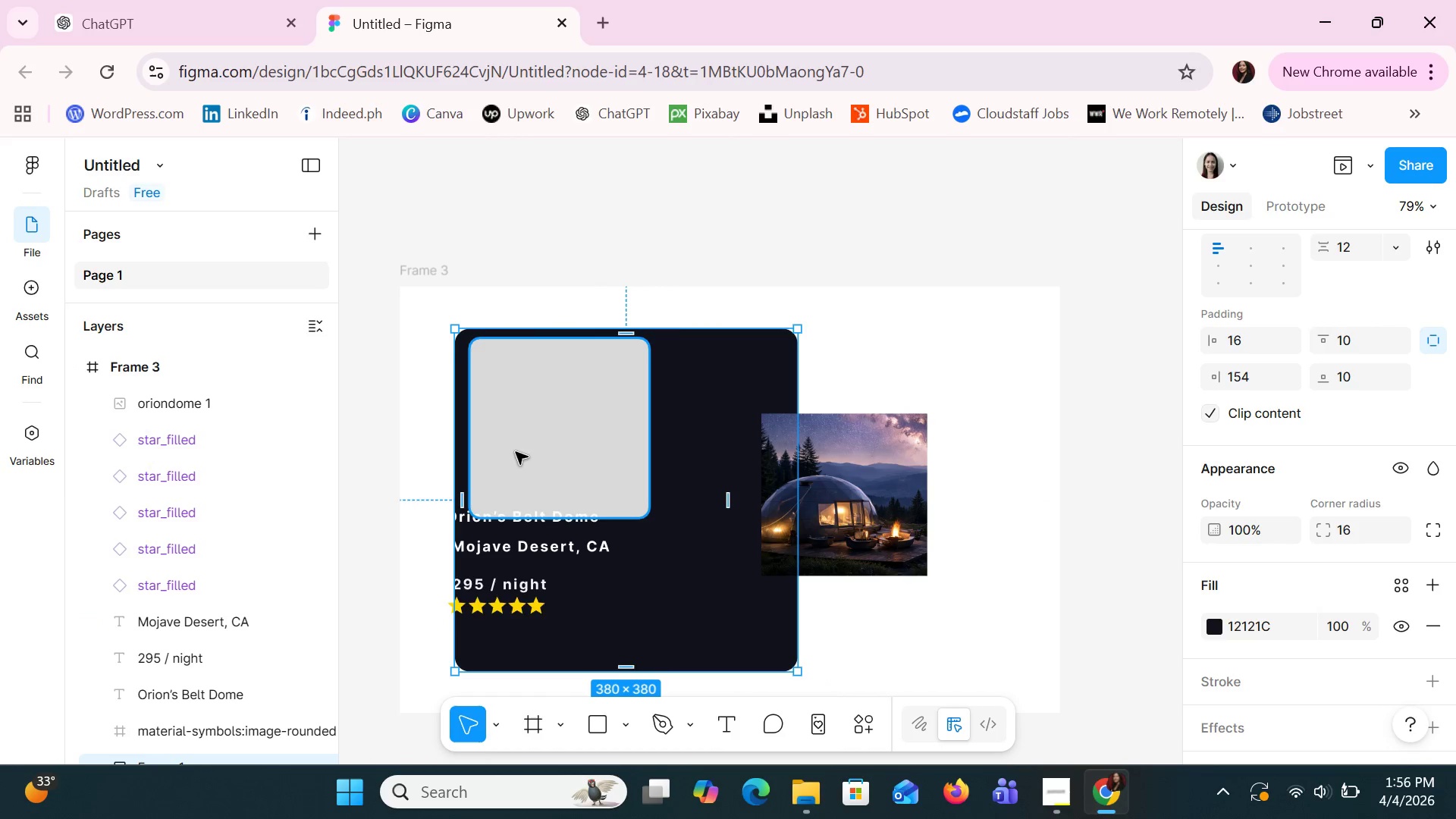 
key(Control+Z)
 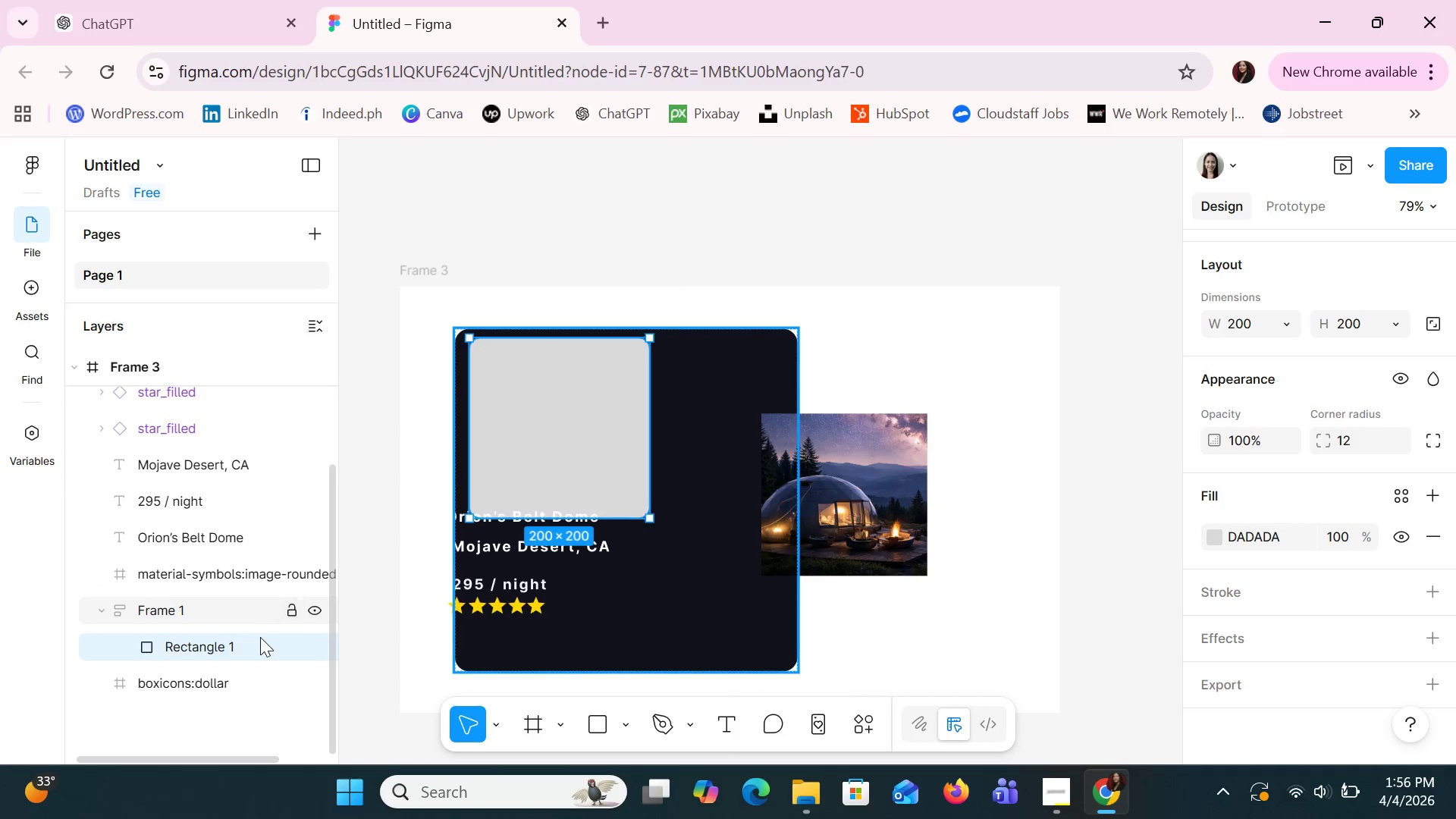 
left_click_drag(start_coordinate=[246, 648], to_coordinate=[216, 598])
 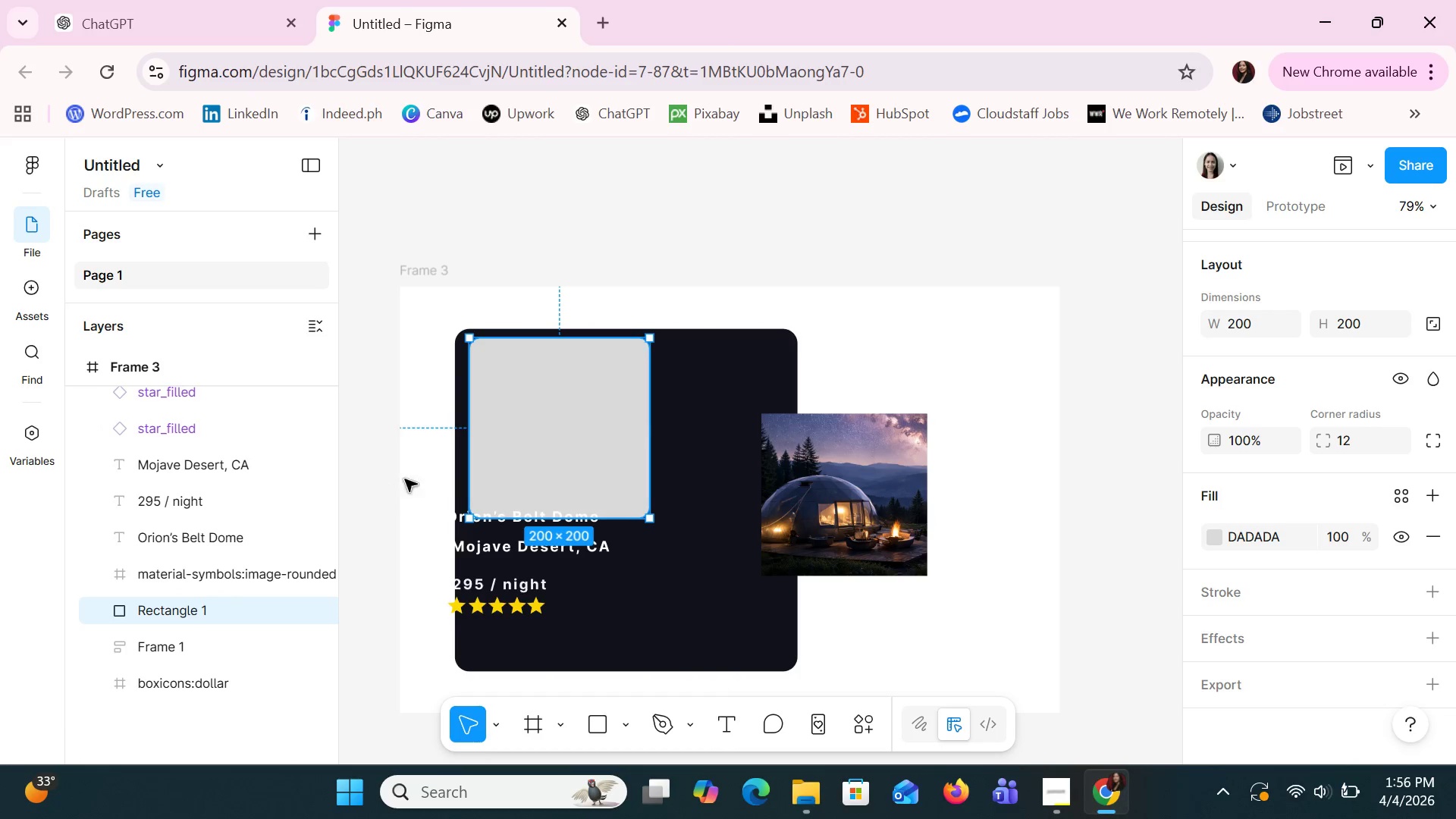 
left_click([590, 405])
 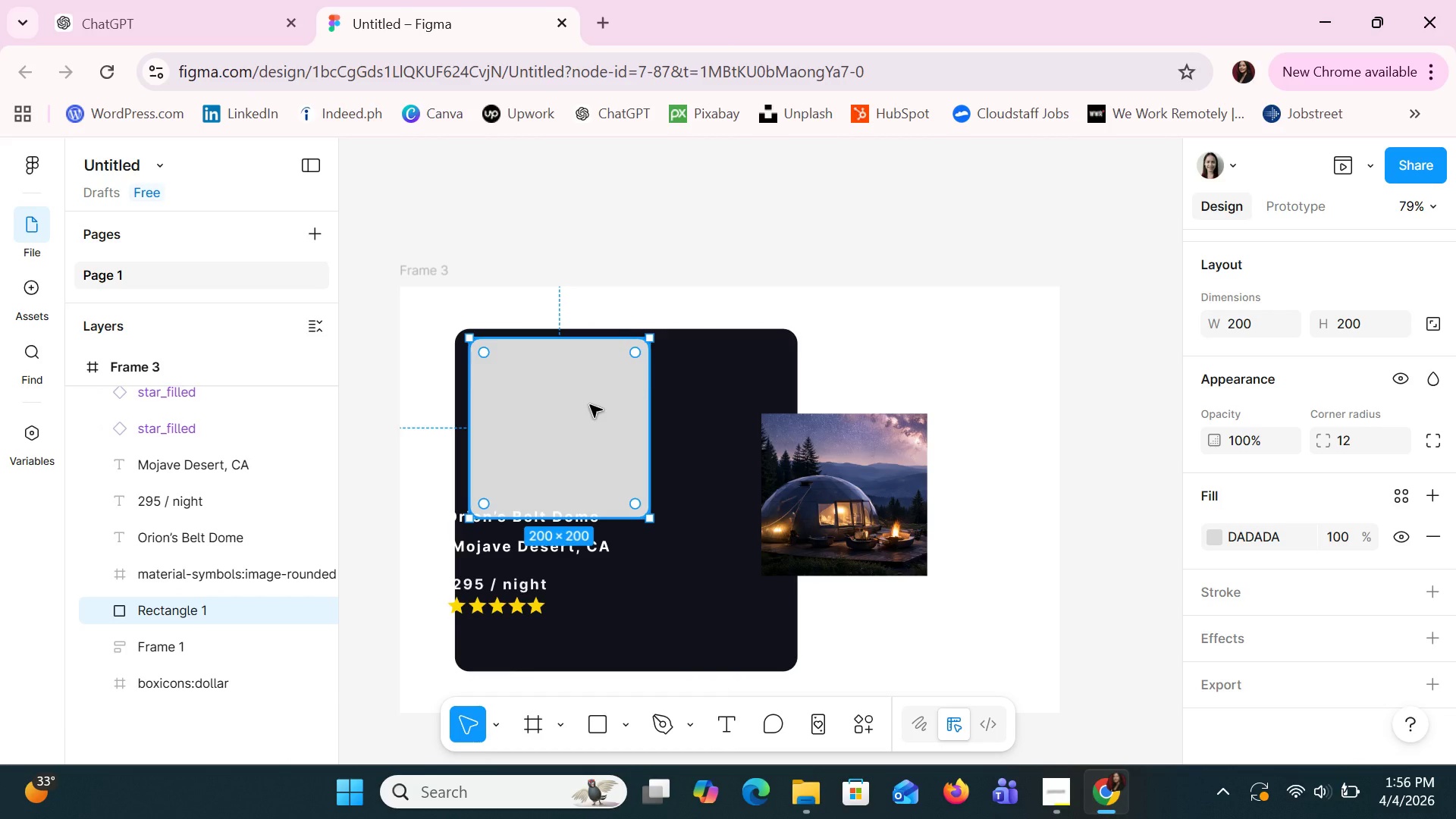 
key(ArrowRight)
 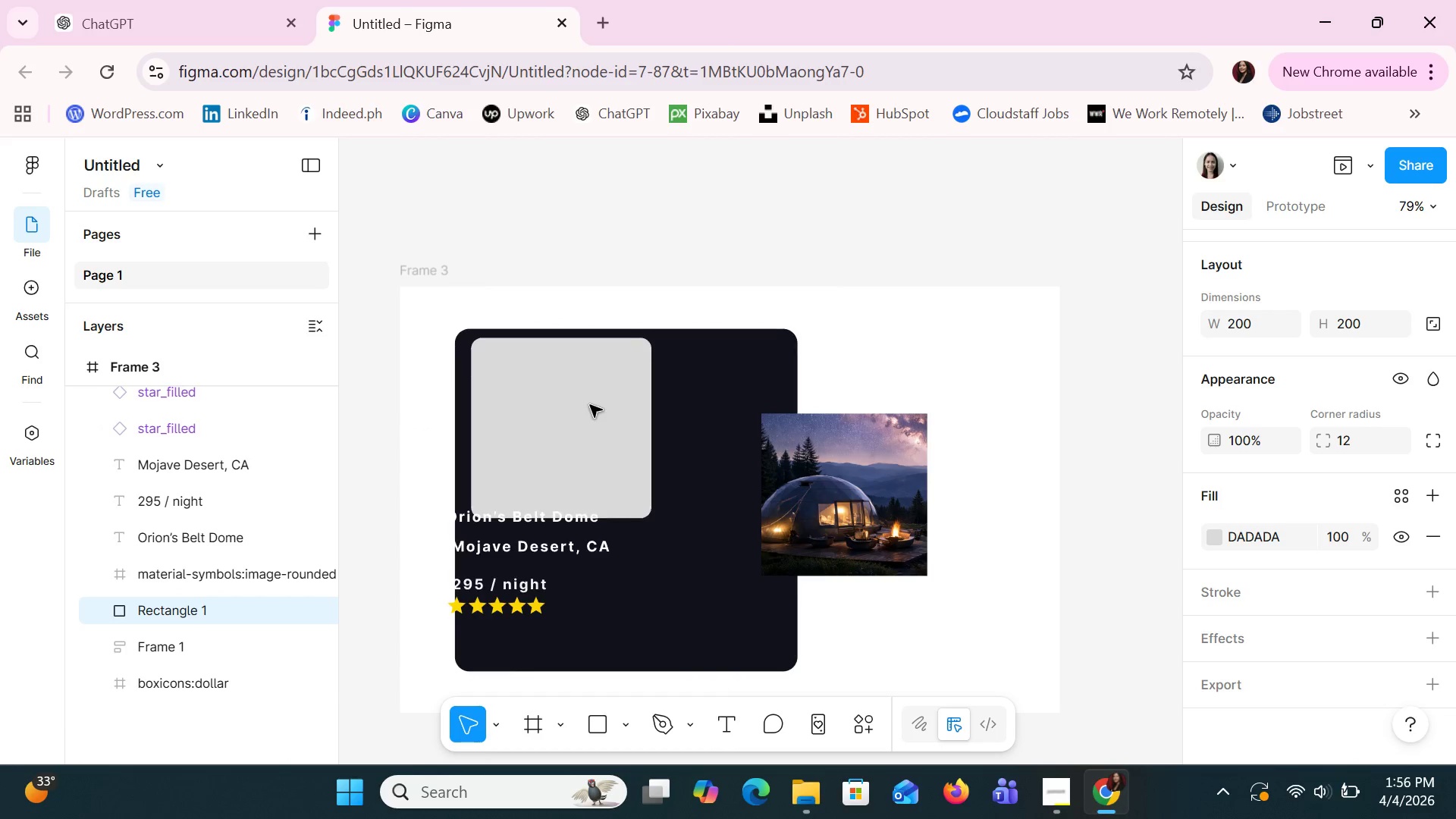 
key(ArrowRight)
 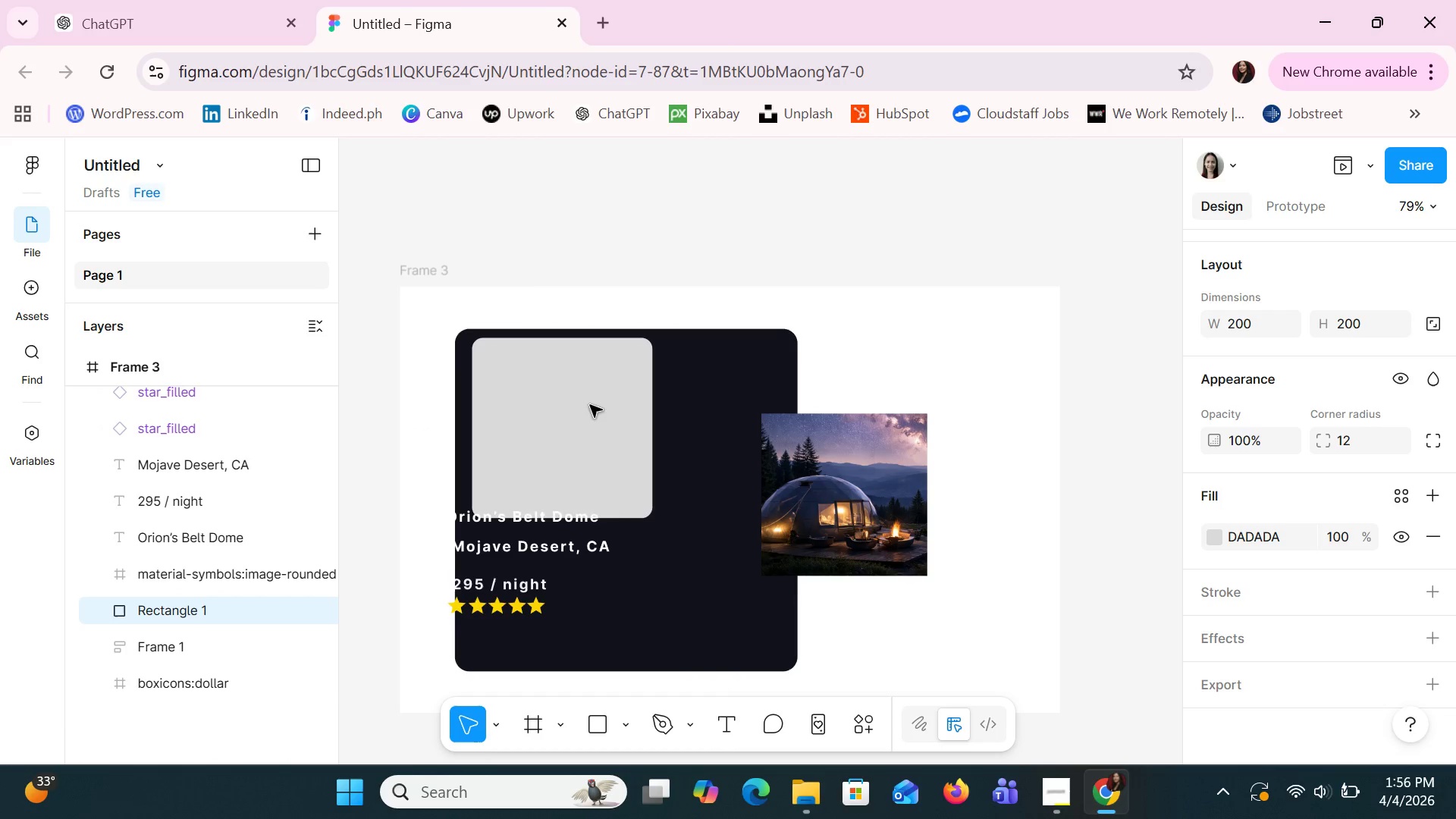 
hold_key(key=ArrowRight, duration=1.5)
 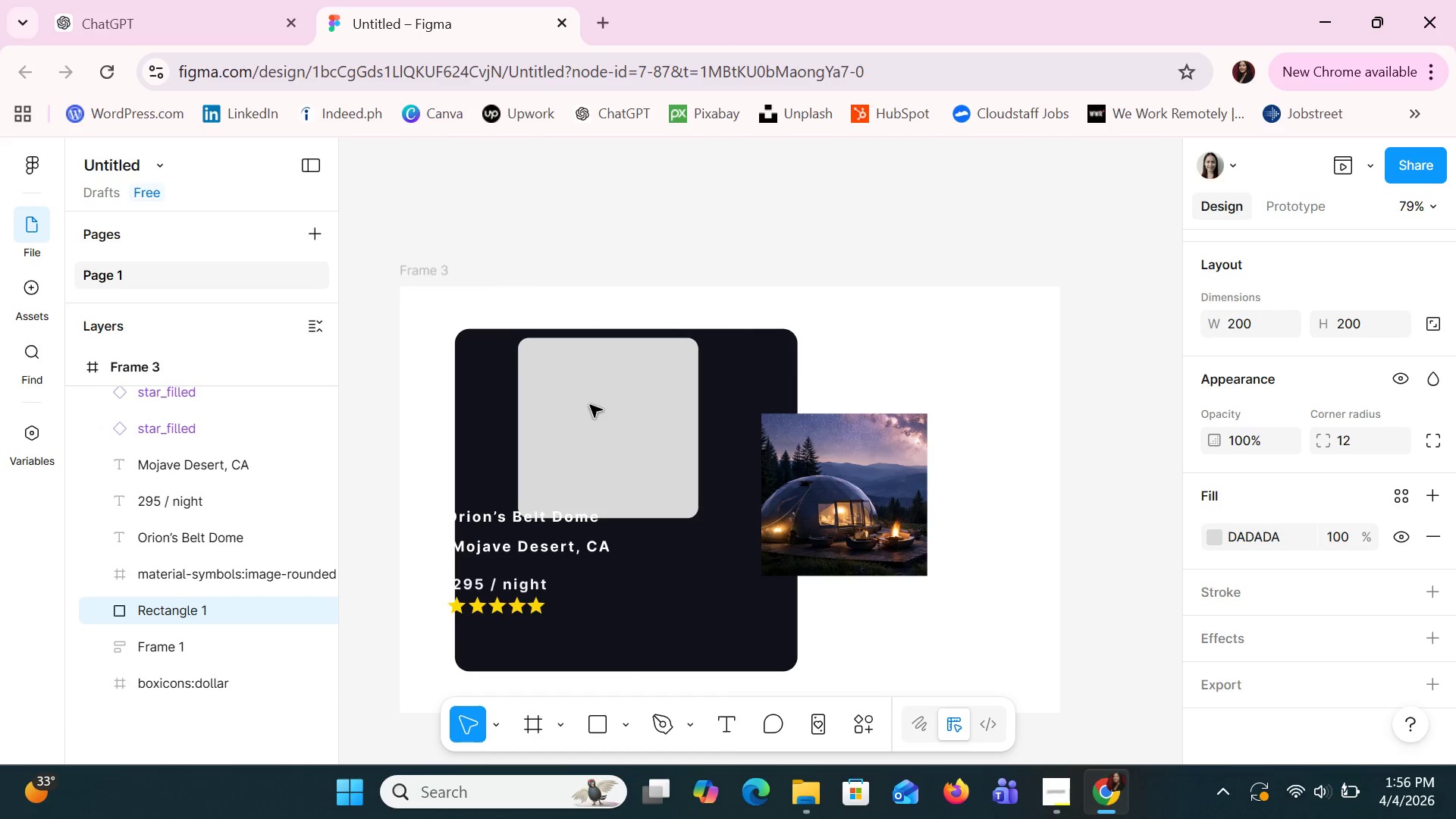 
key(ArrowRight)
 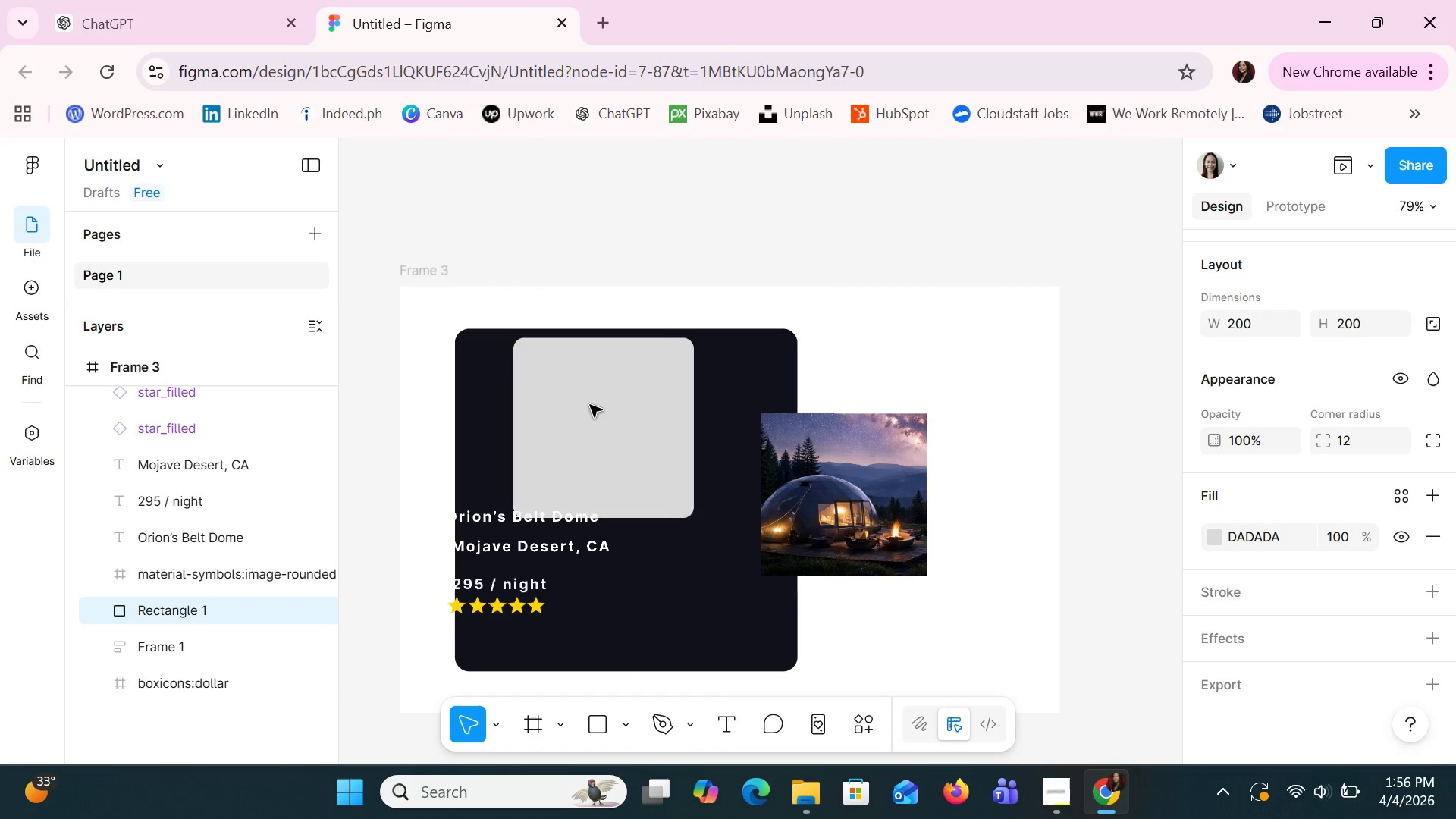 
key(ArrowRight)
 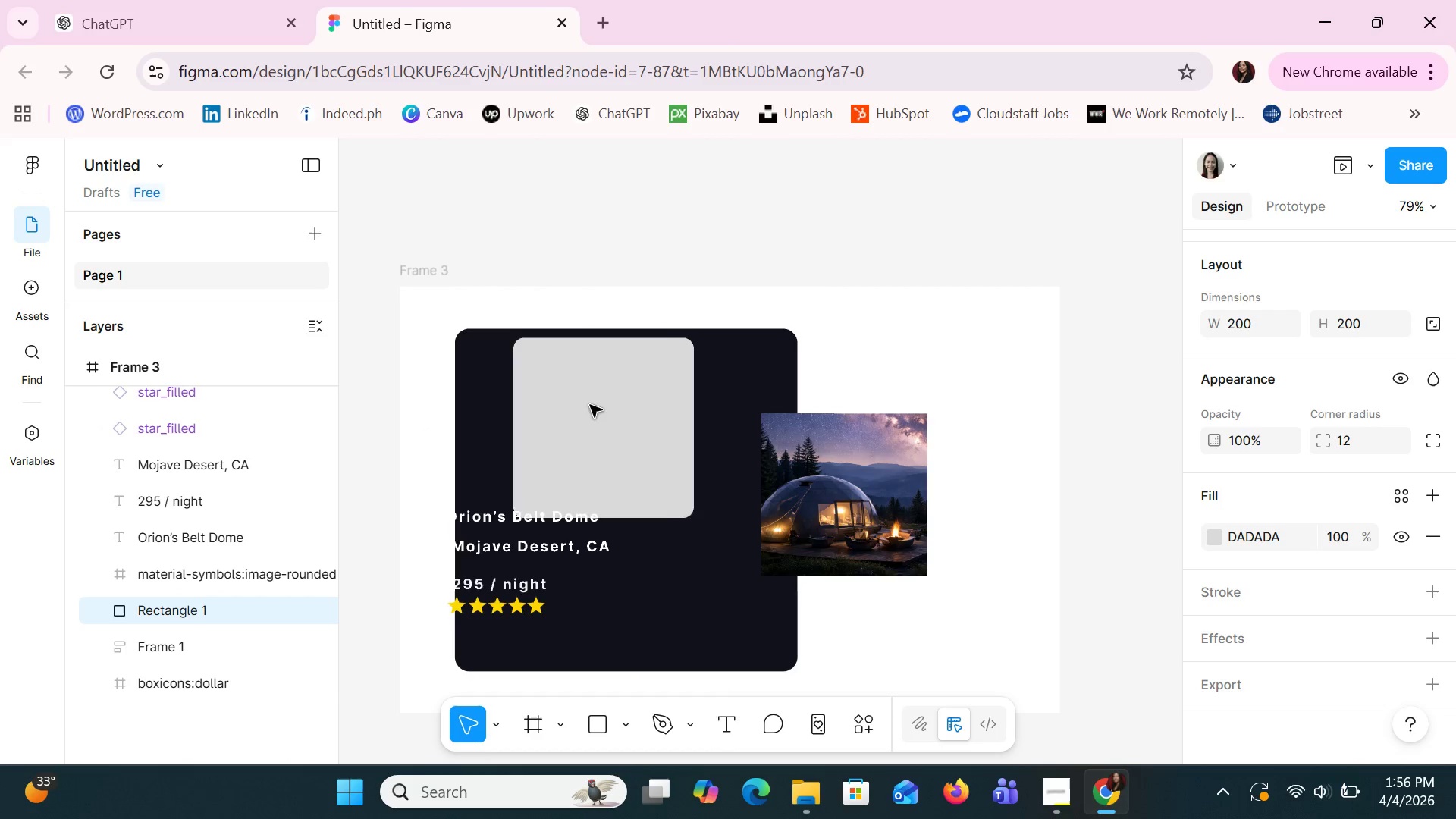 
key(ArrowRight)
 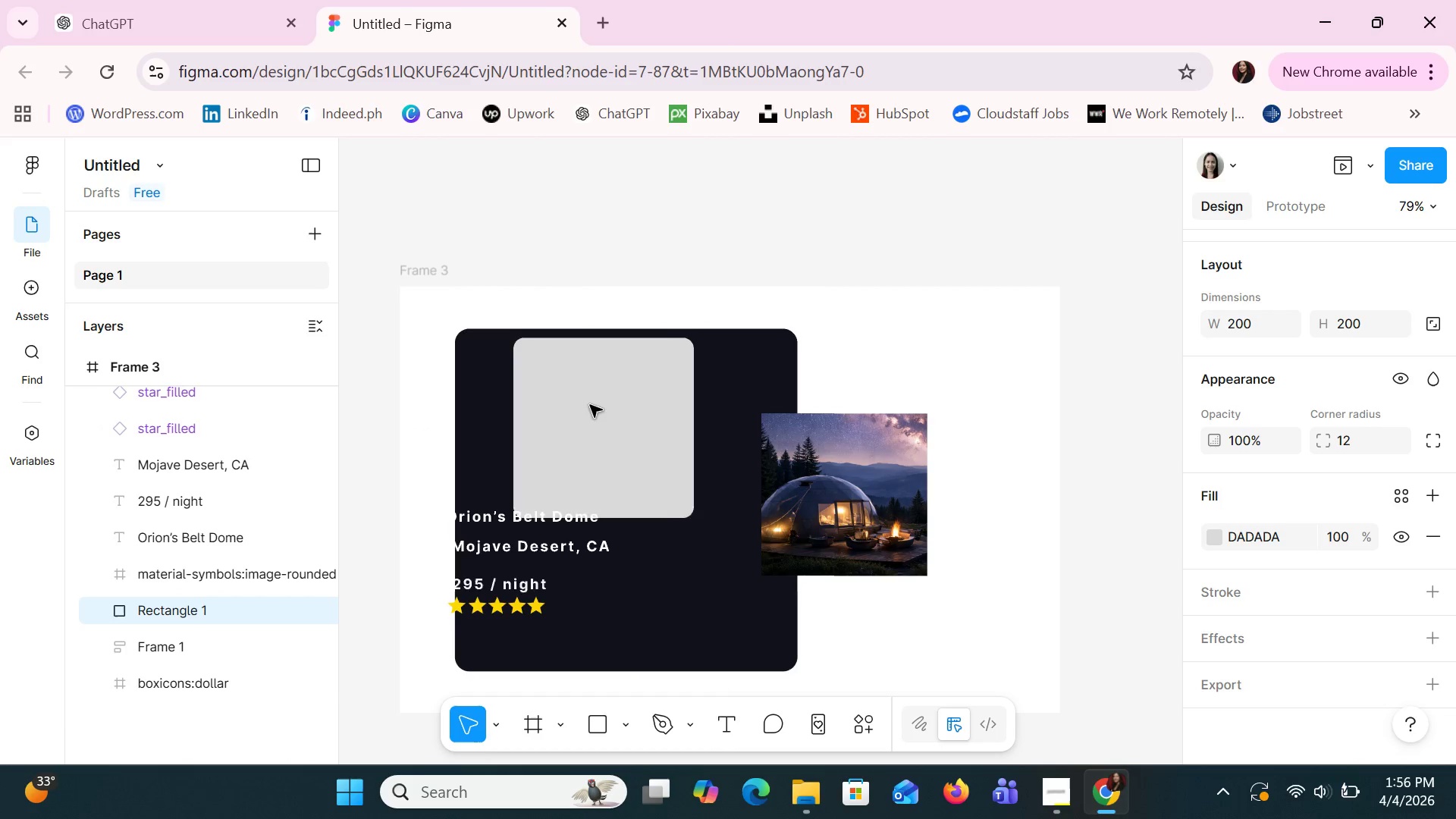 
key(ArrowRight)
 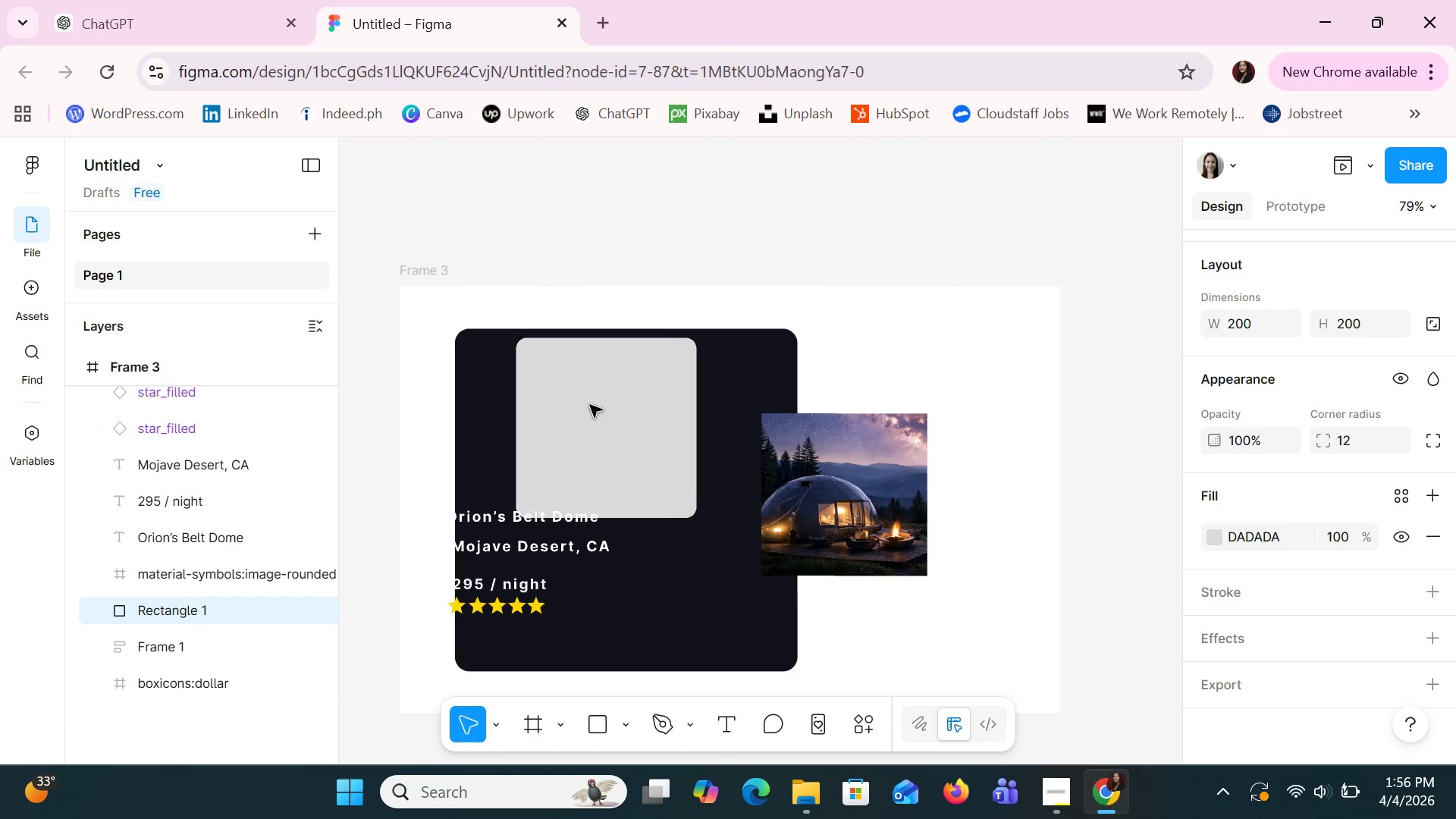 
key(ArrowRight)
 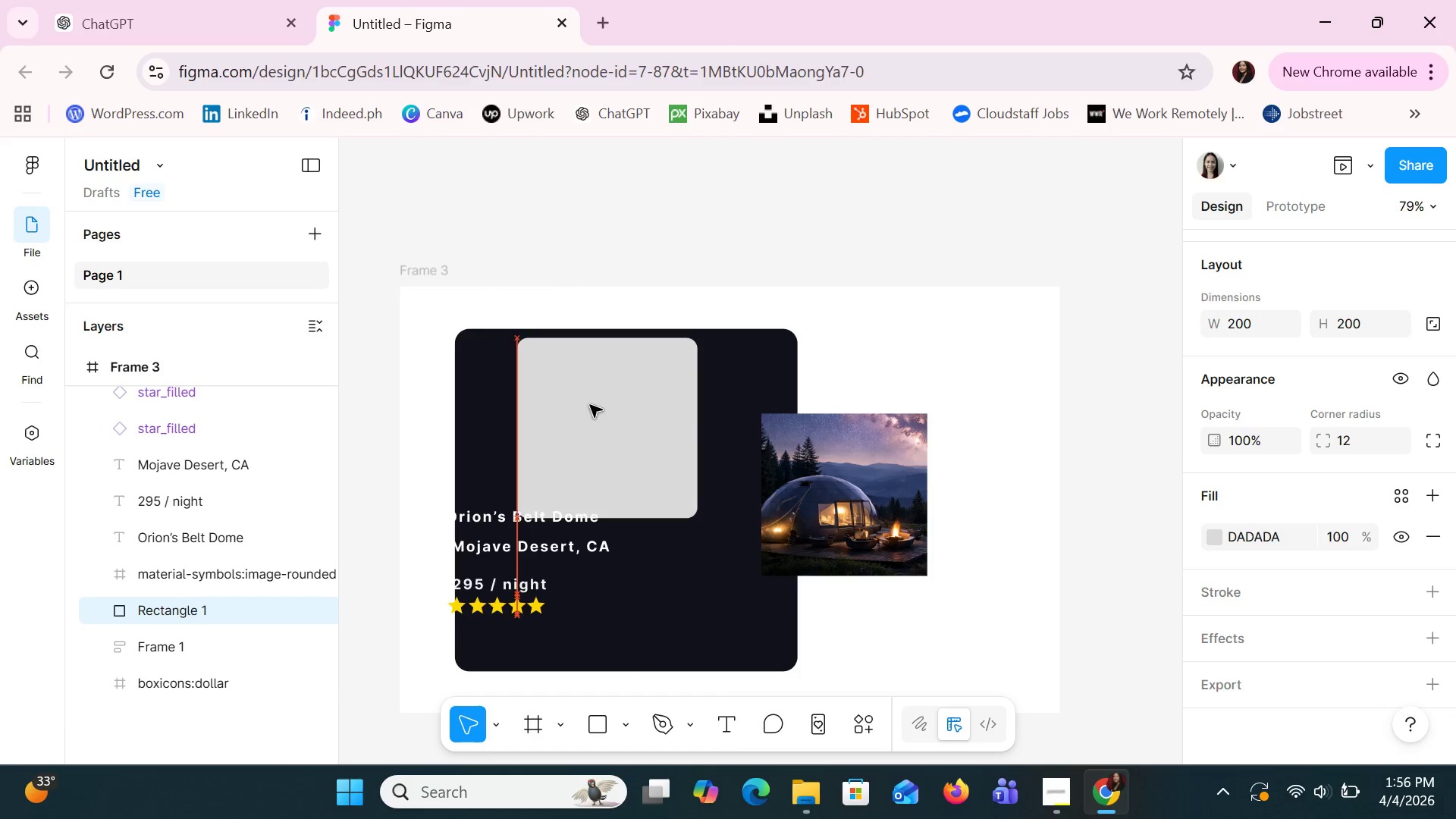 
key(ArrowRight)
 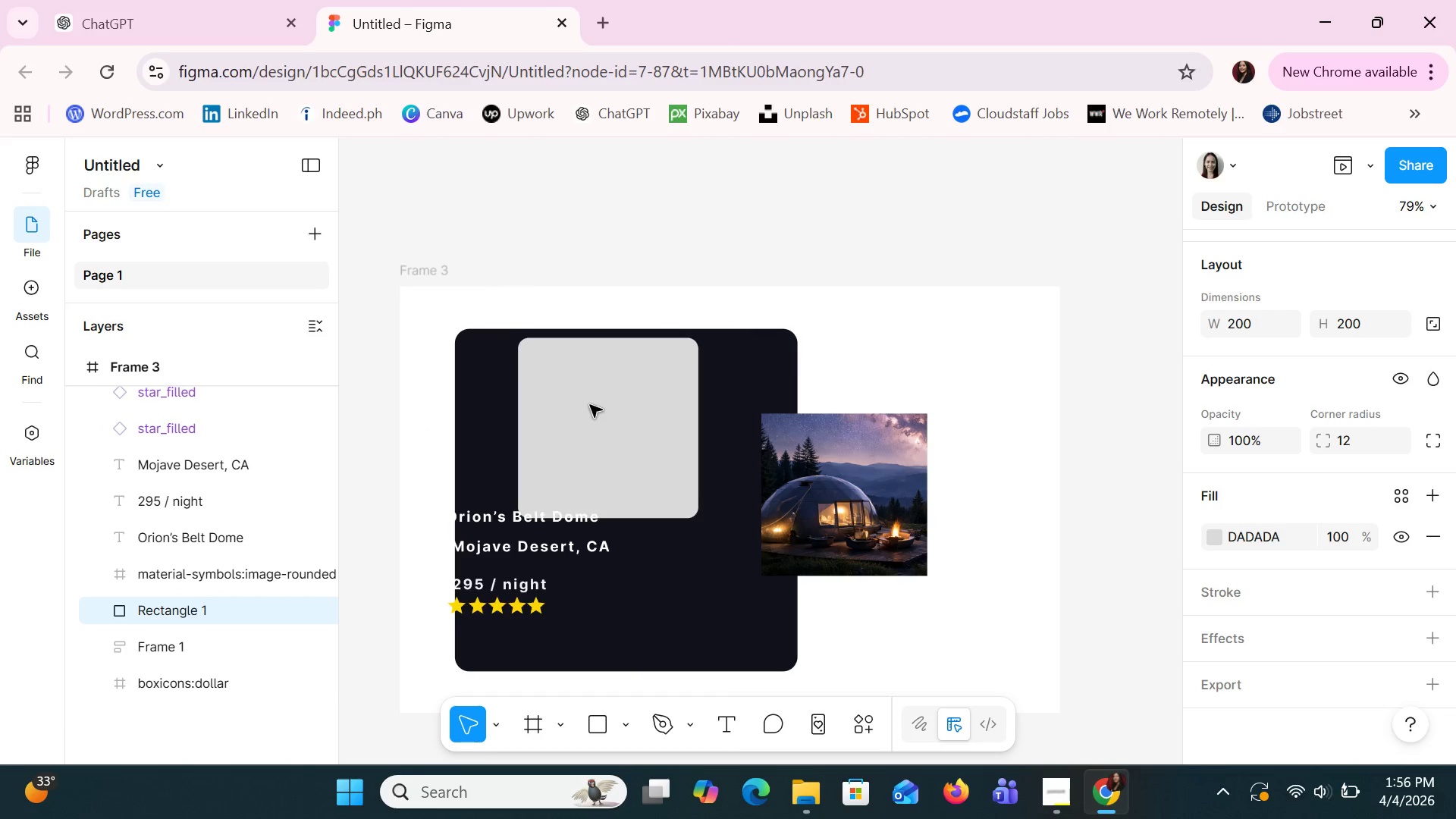 
key(ArrowRight)
 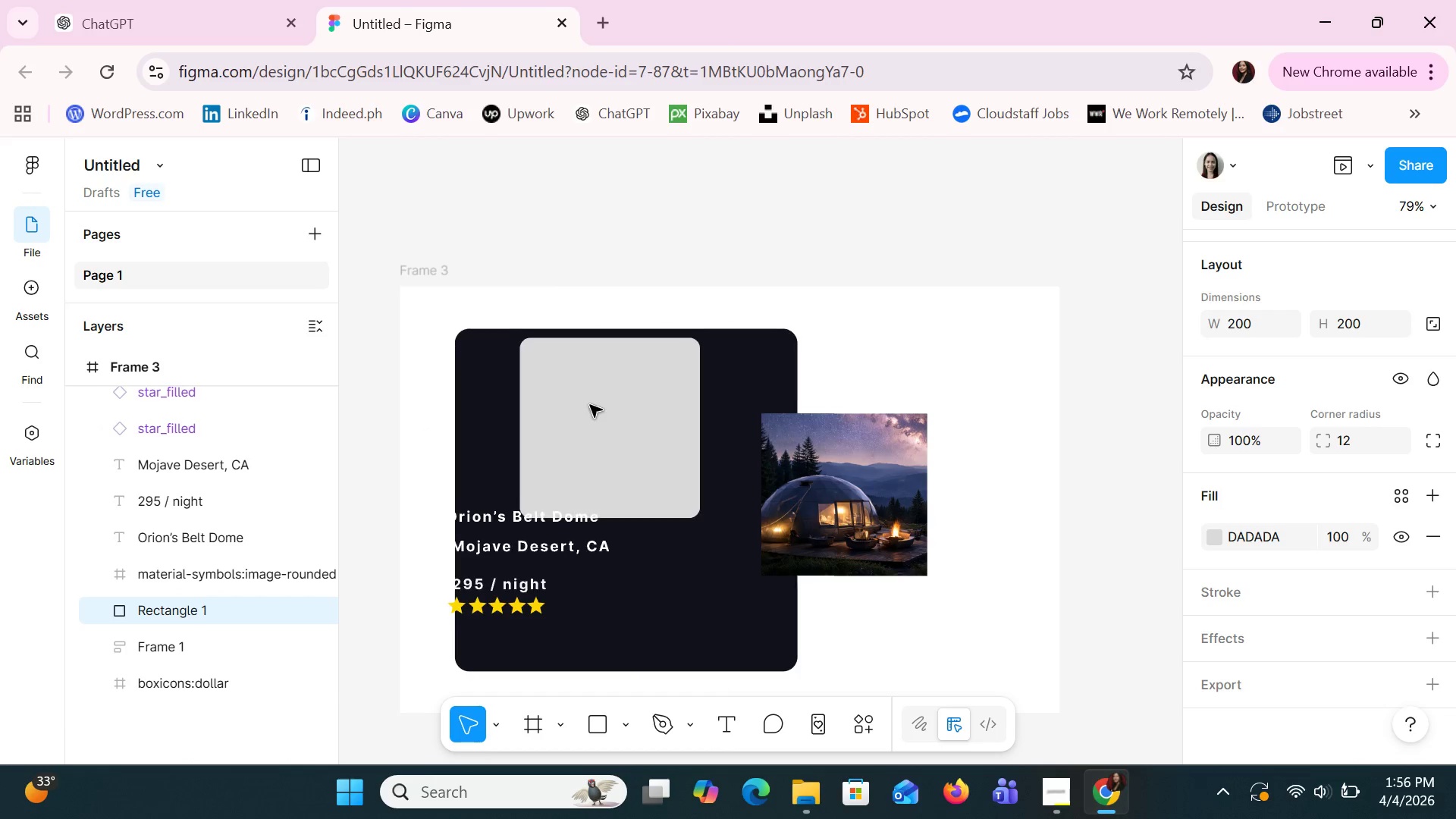 
key(ArrowRight)
 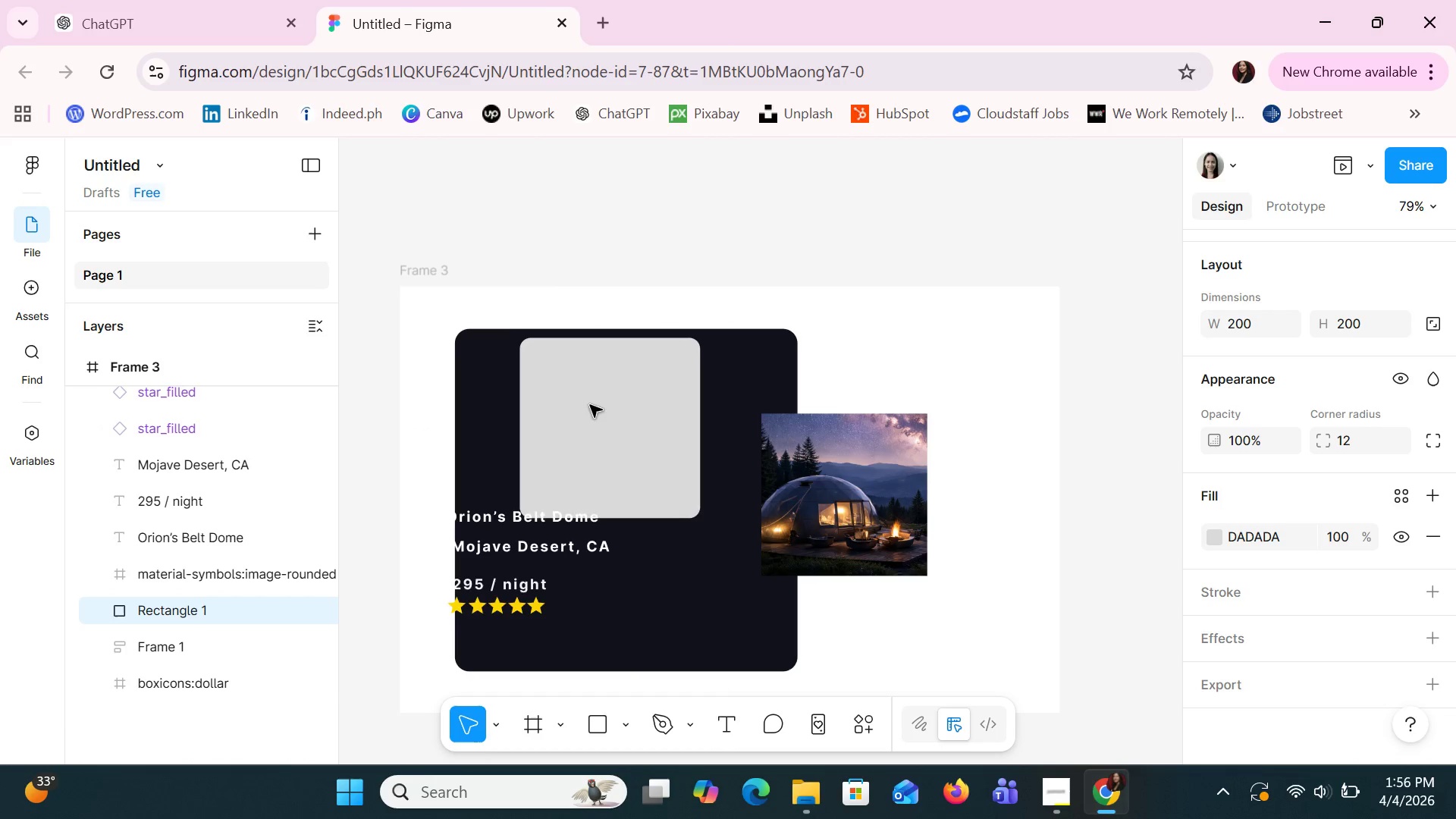 
key(ArrowRight)
 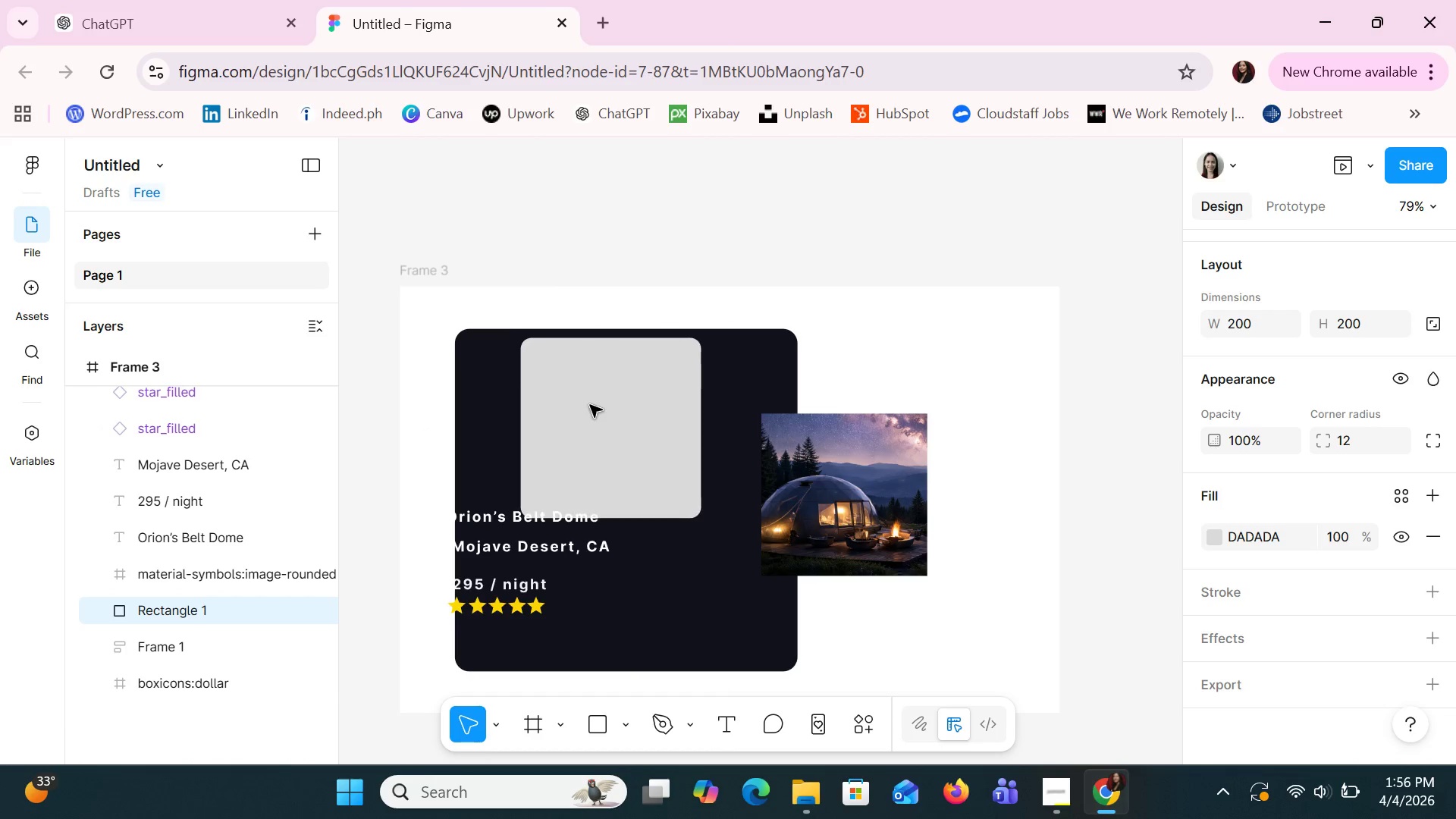 
key(ArrowRight)
 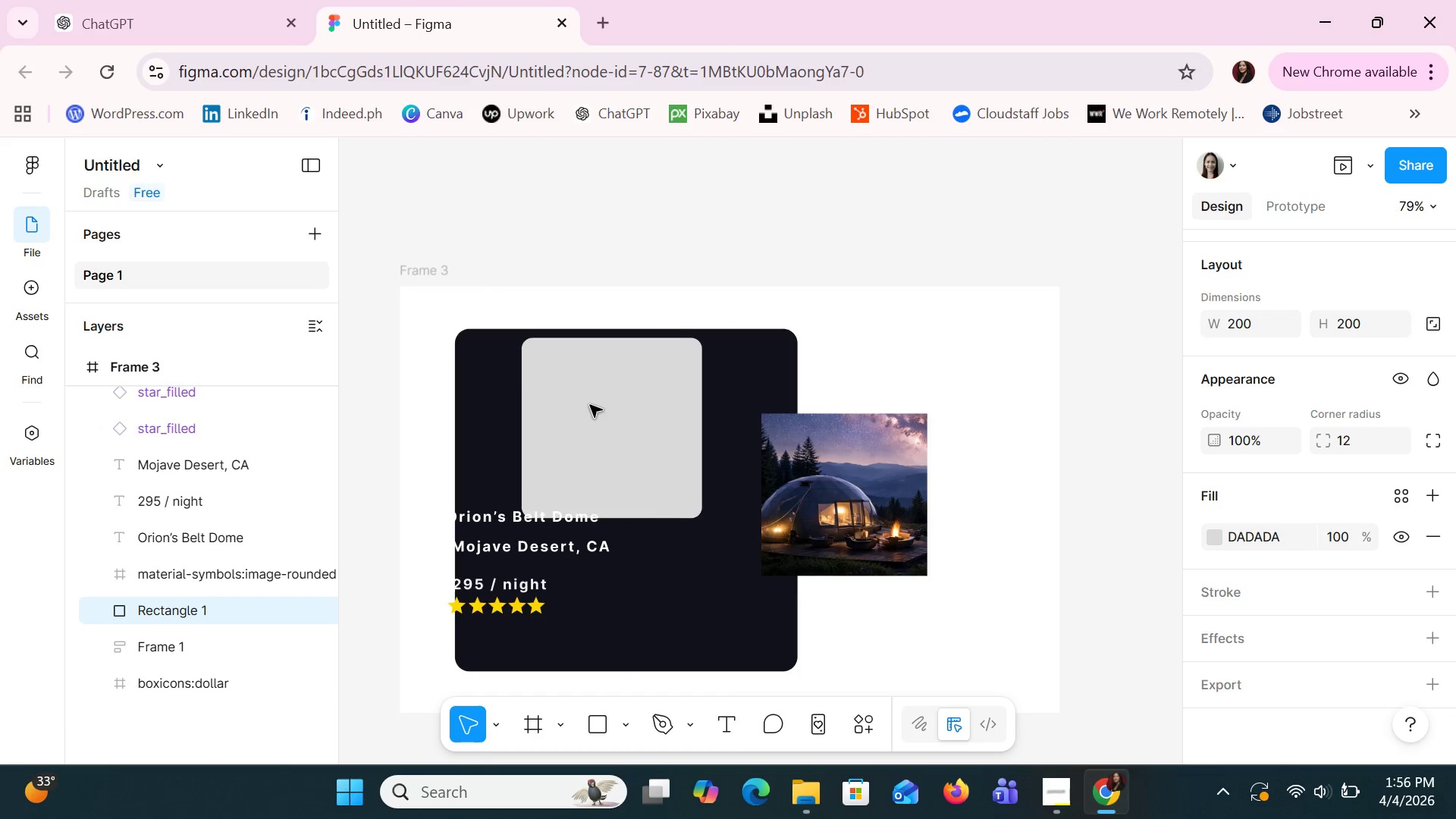 
key(ArrowRight)
 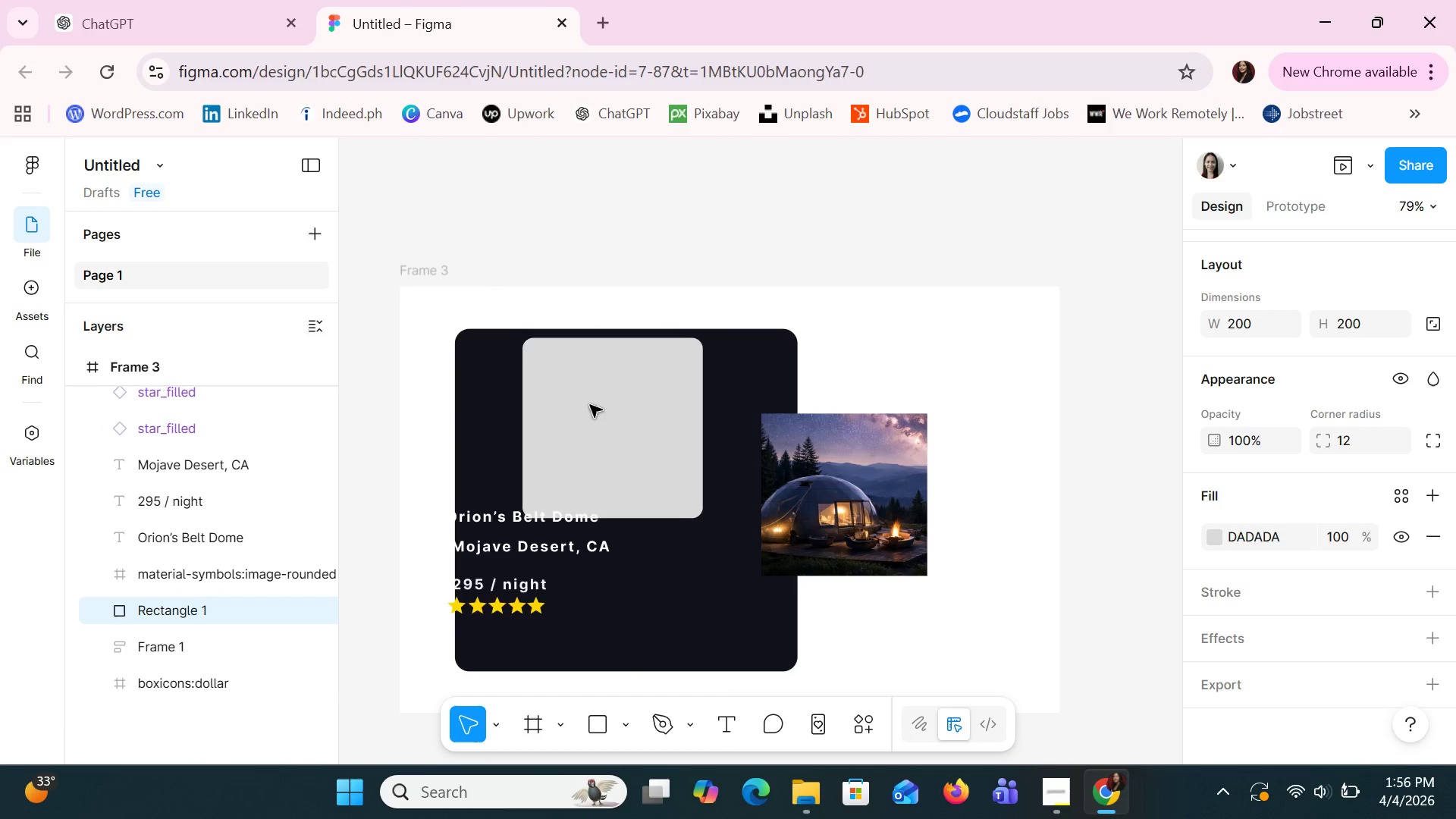 
key(ArrowRight)
 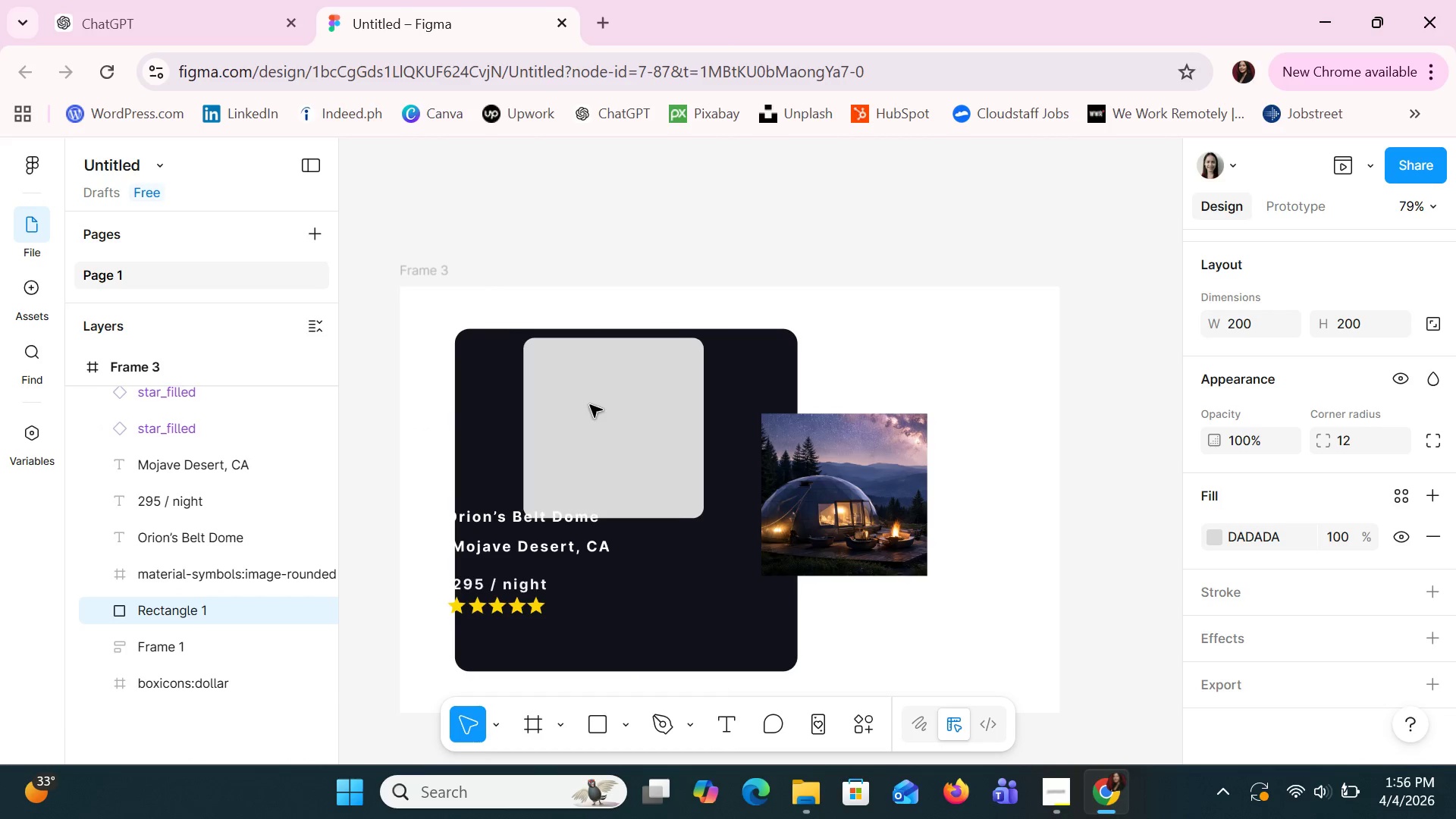 
key(ArrowRight)
 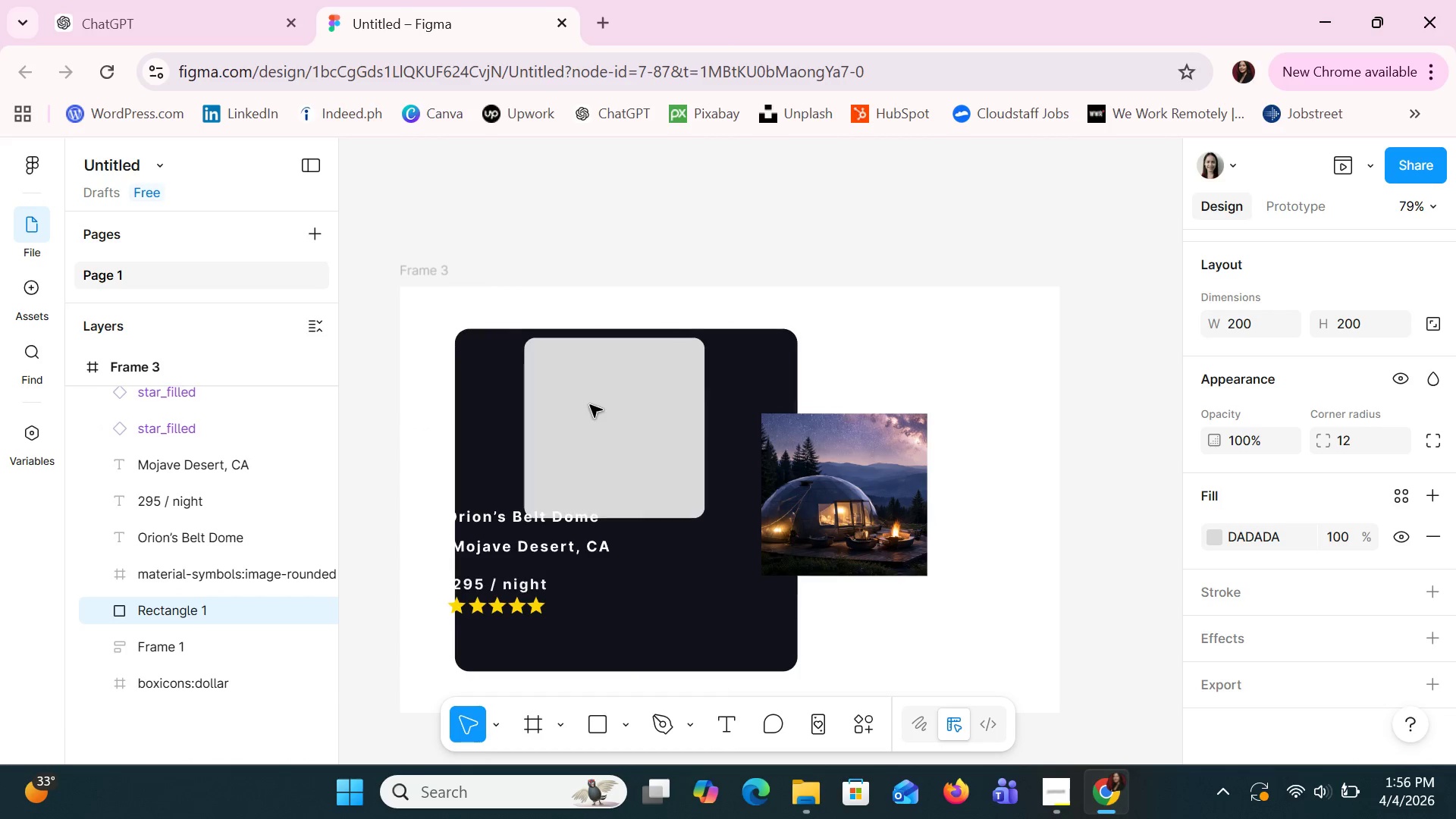 
key(ArrowRight)
 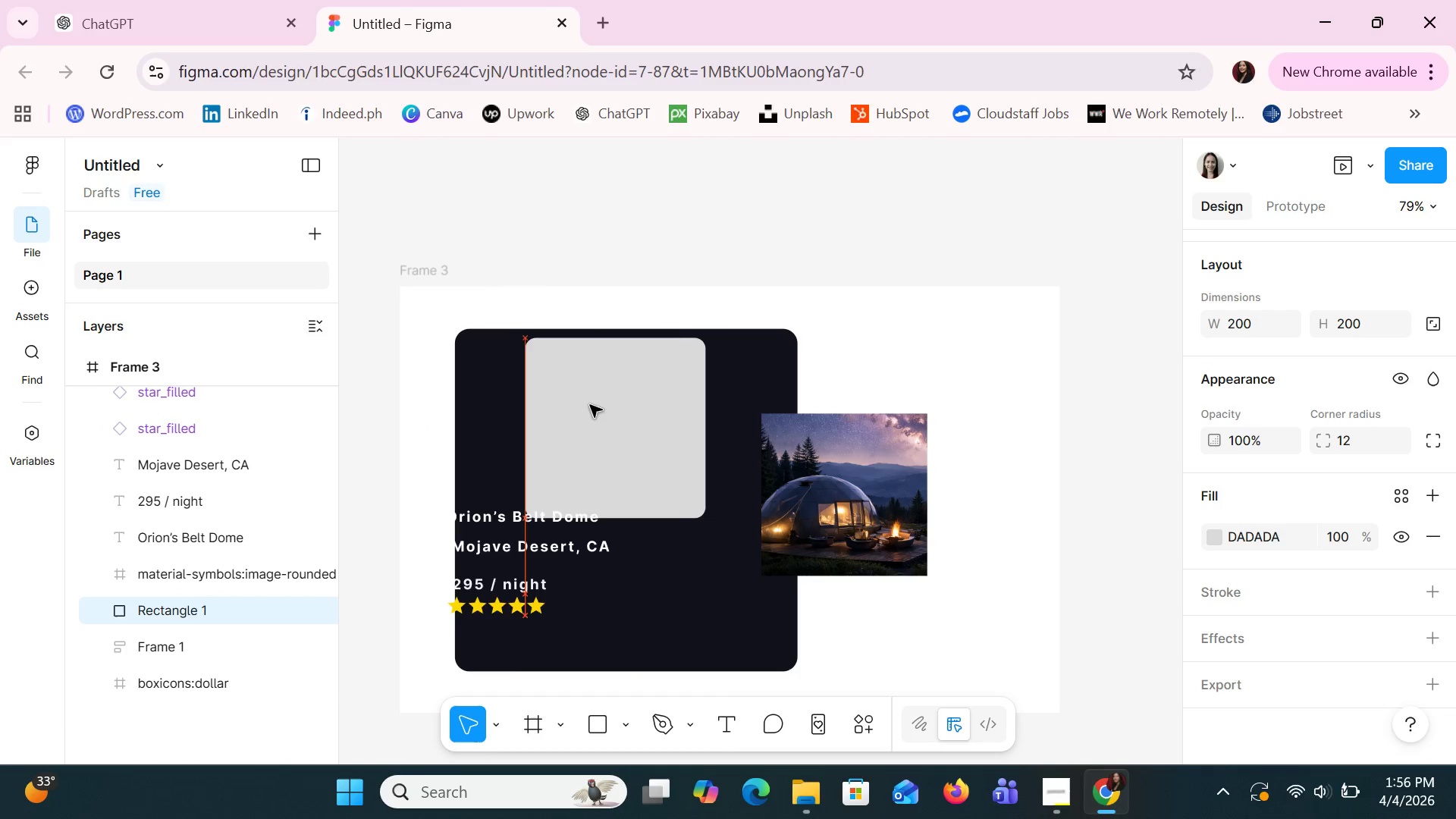 
key(ArrowRight)
 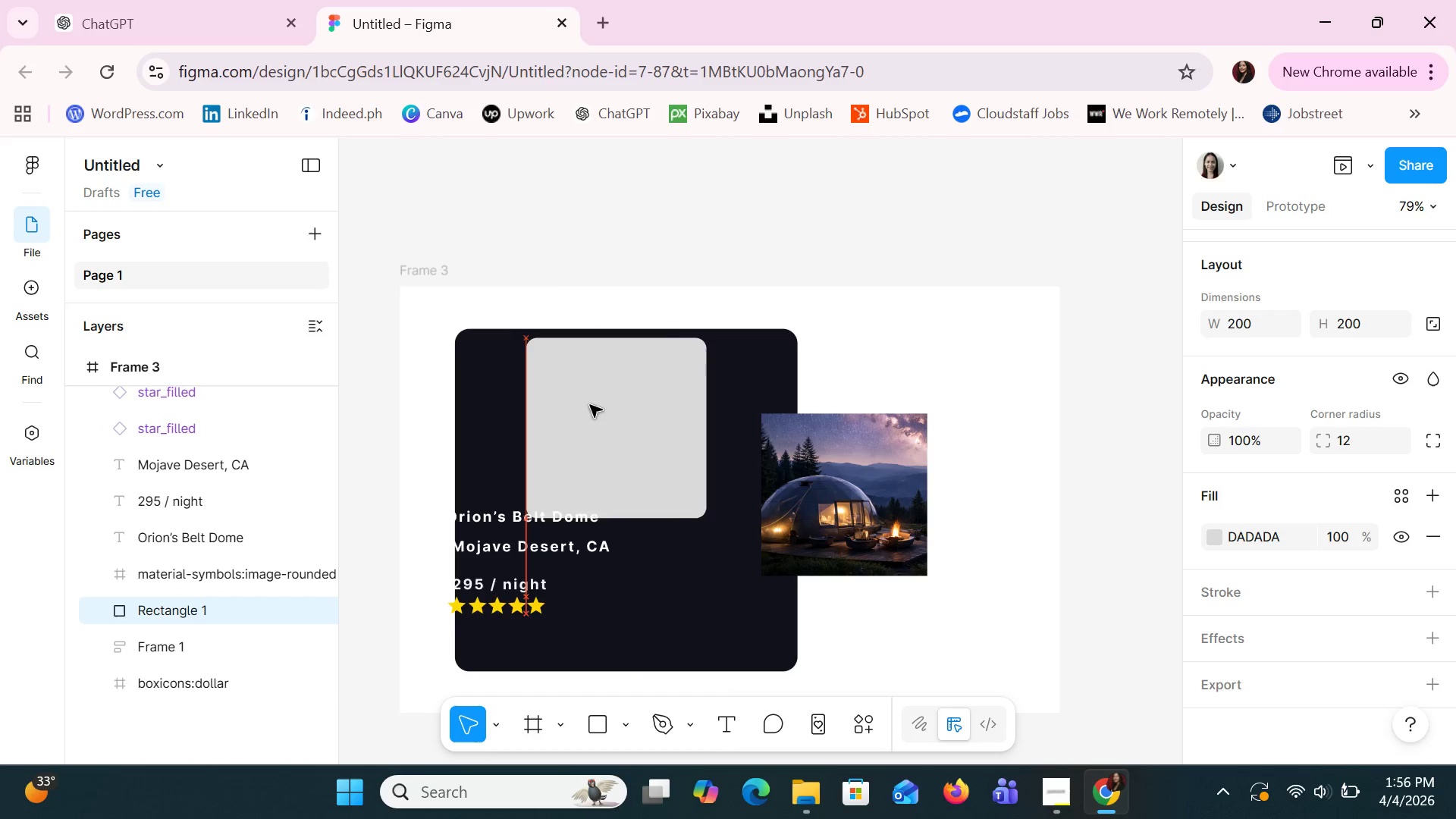 
key(ArrowRight)
 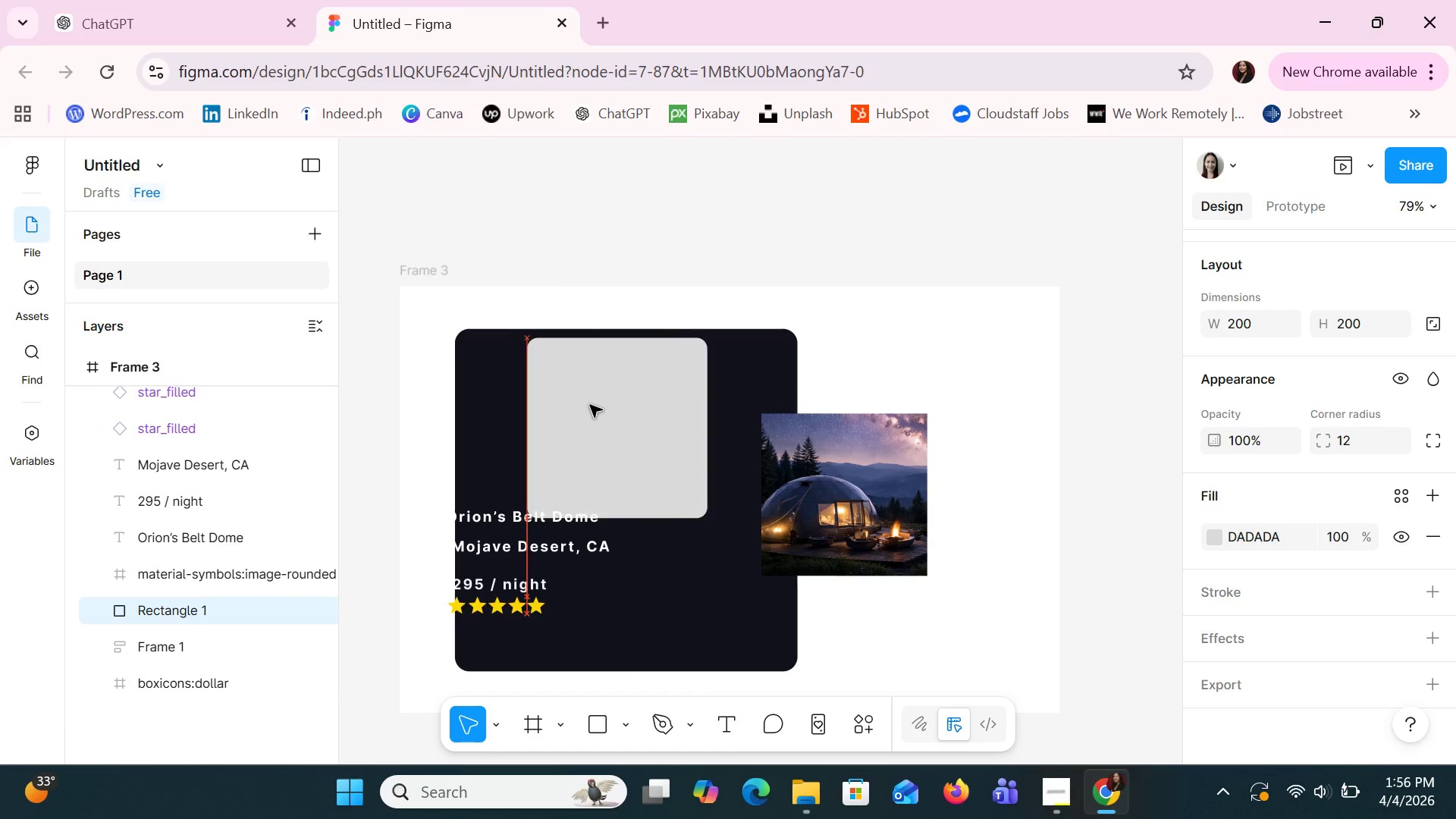 
key(ArrowRight)
 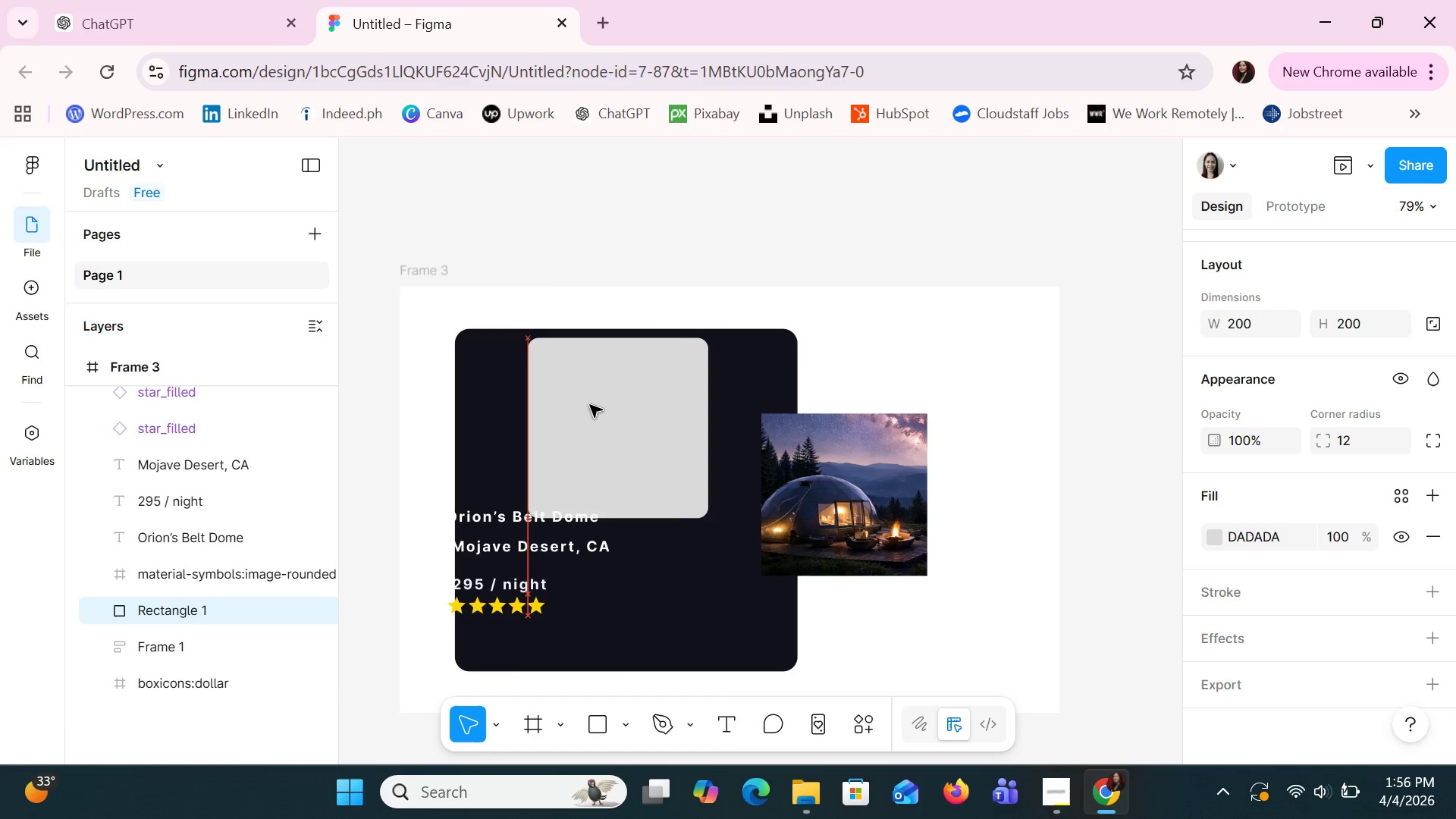 
key(ArrowRight)
 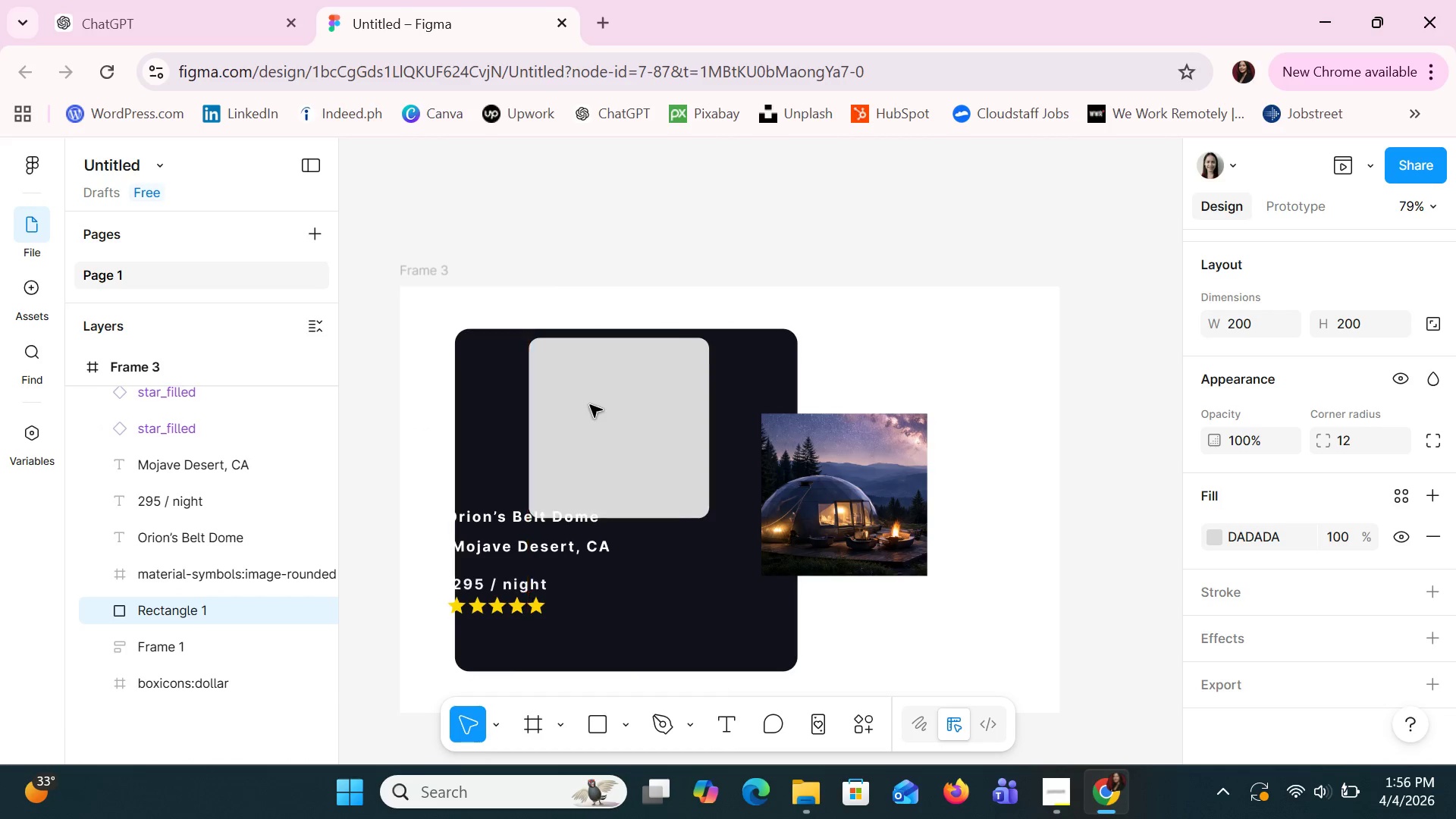 
key(ArrowRight)
 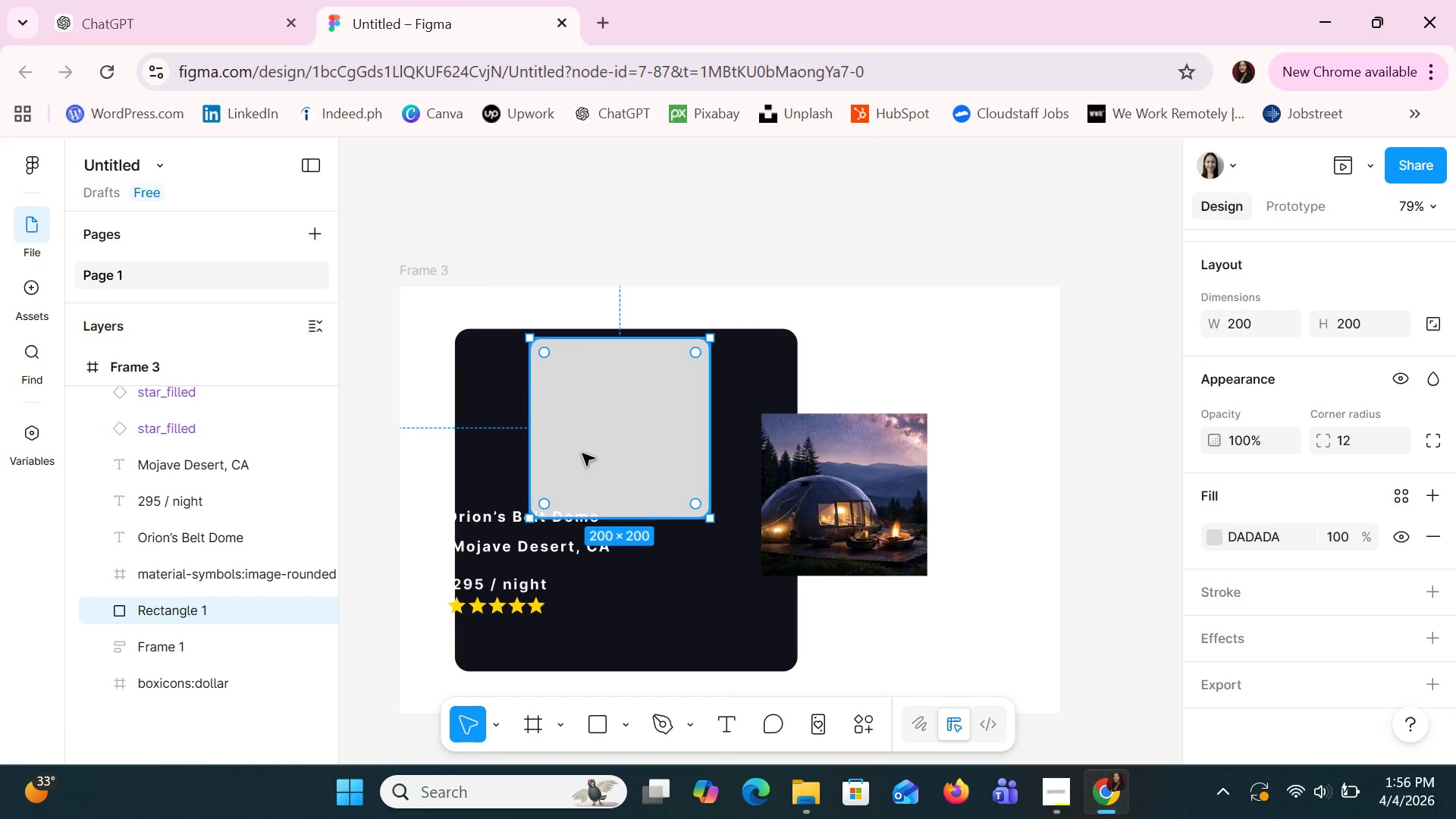 
left_click_drag(start_coordinate=[855, 467], to_coordinate=[631, 397])
 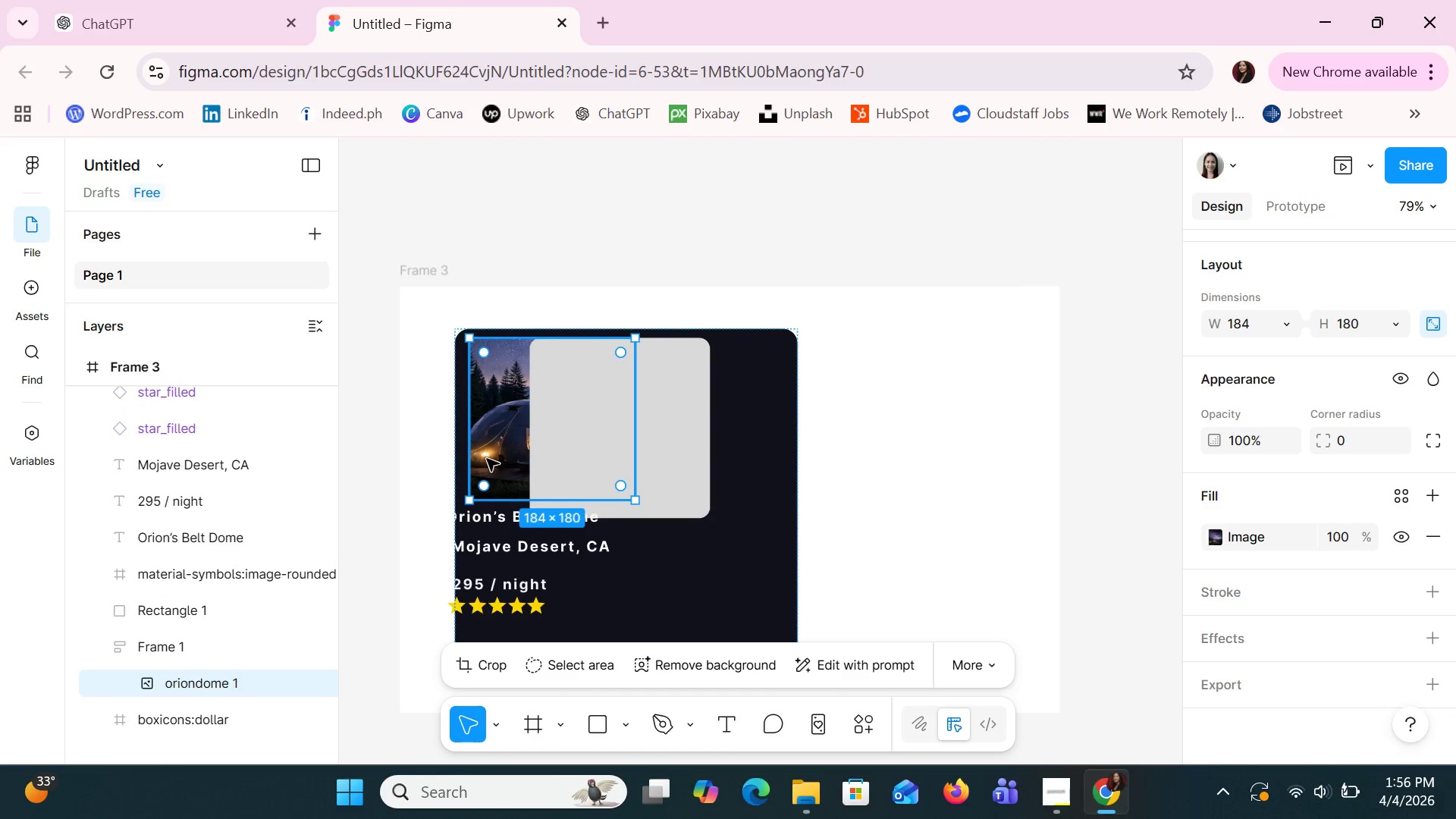 
left_click([503, 450])
 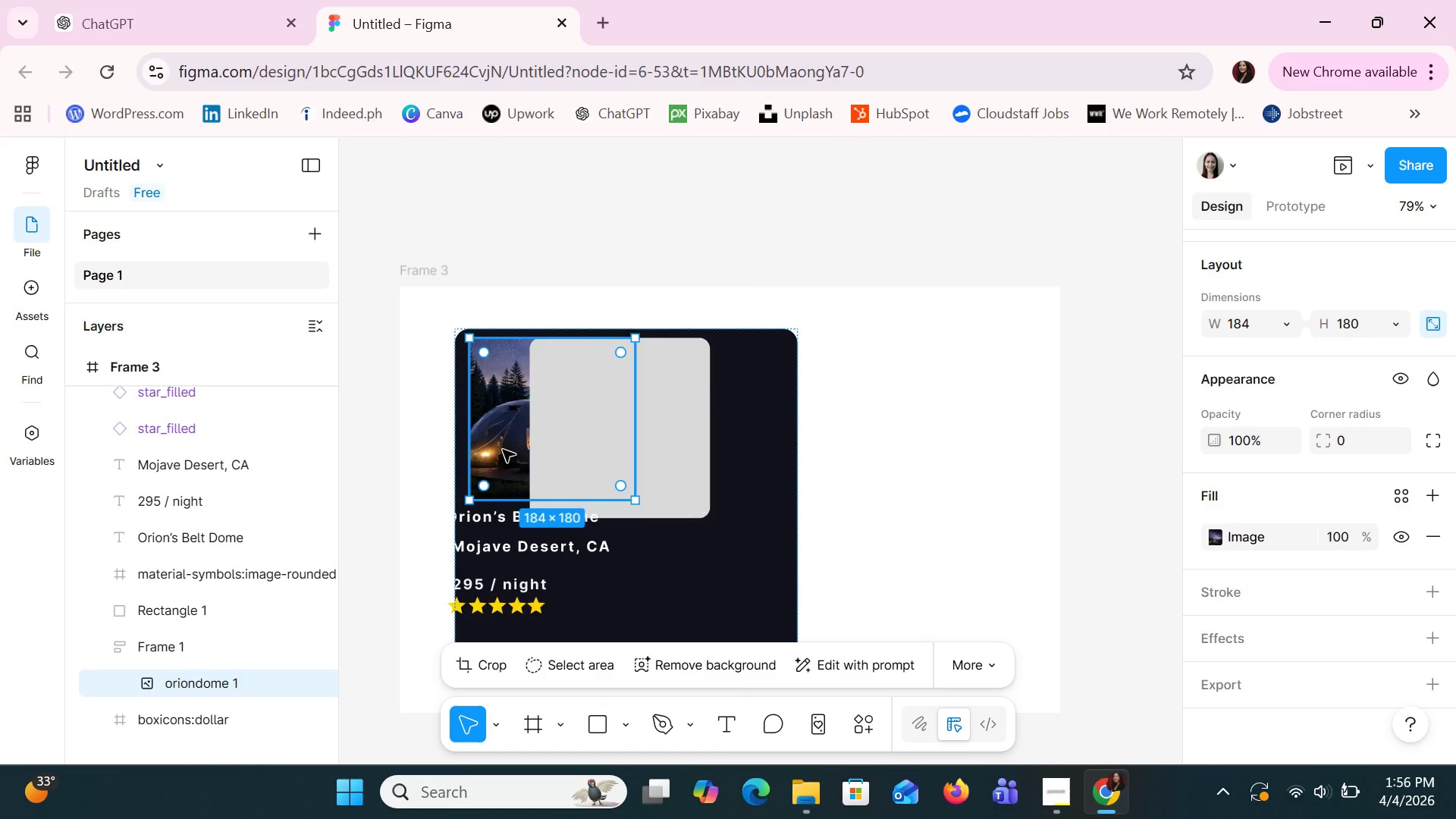 
right_click([503, 450])
 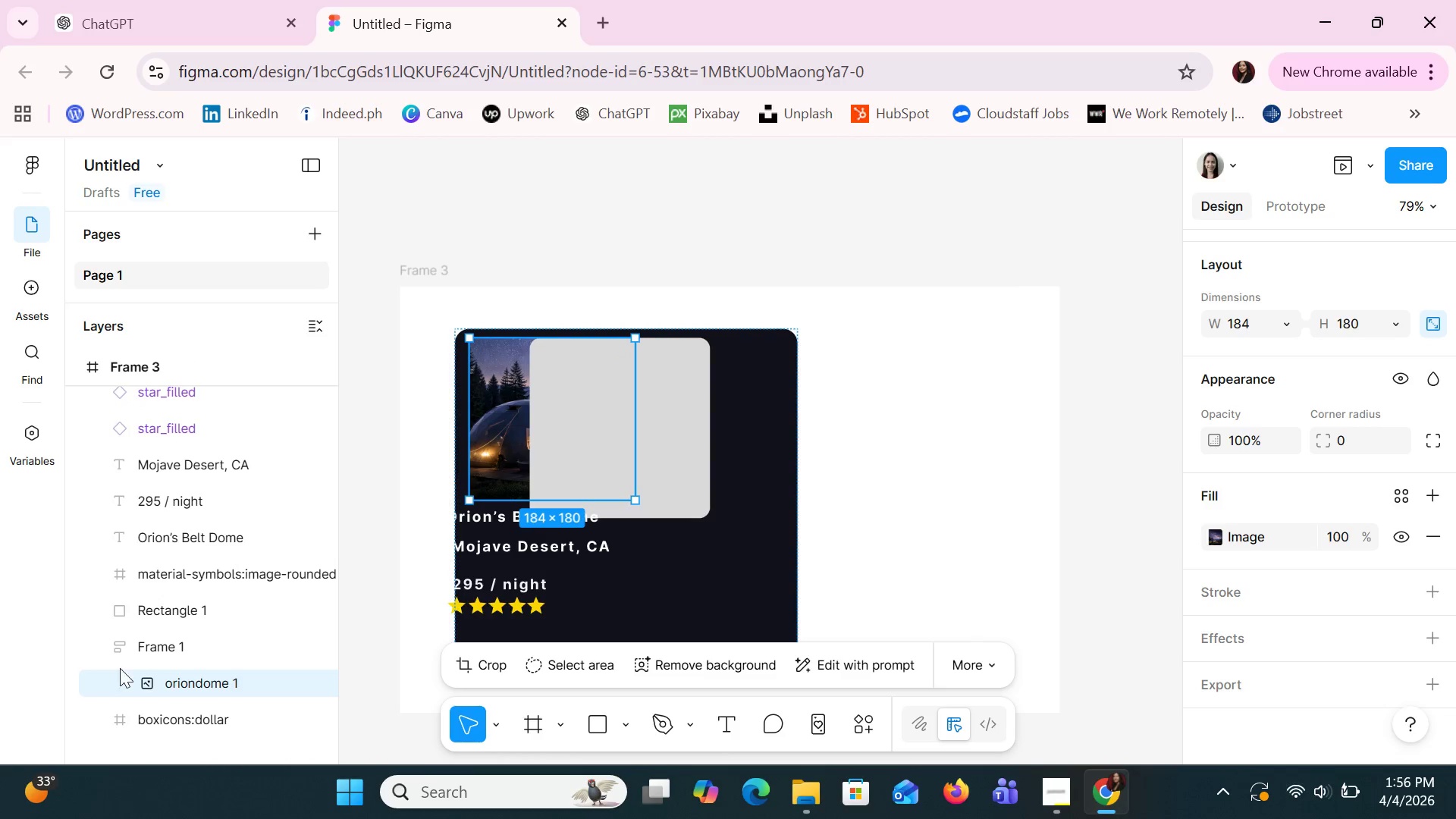 
left_click_drag(start_coordinate=[168, 676], to_coordinate=[155, 627])
 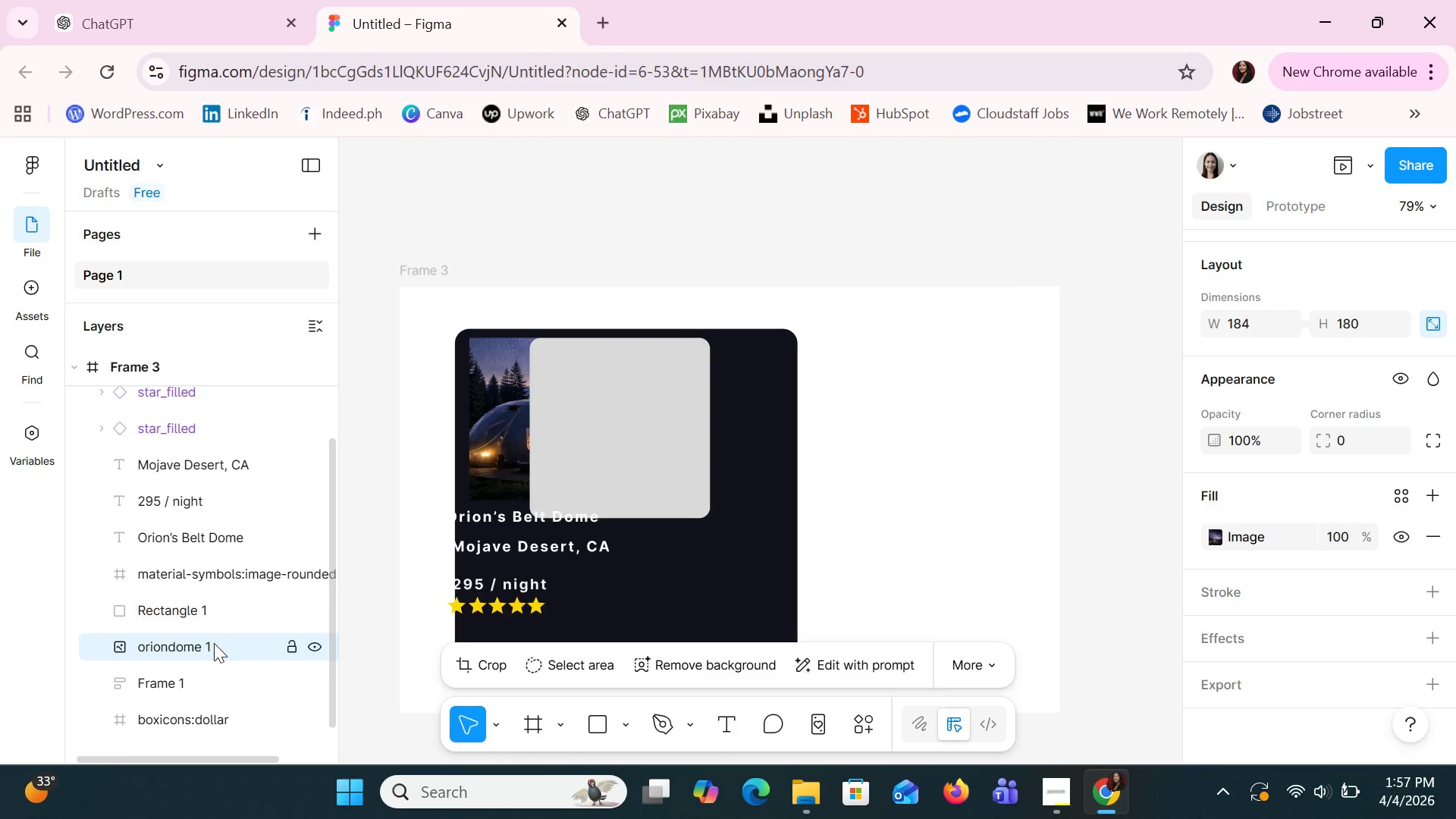 
left_click_drag(start_coordinate=[205, 642], to_coordinate=[187, 597])
 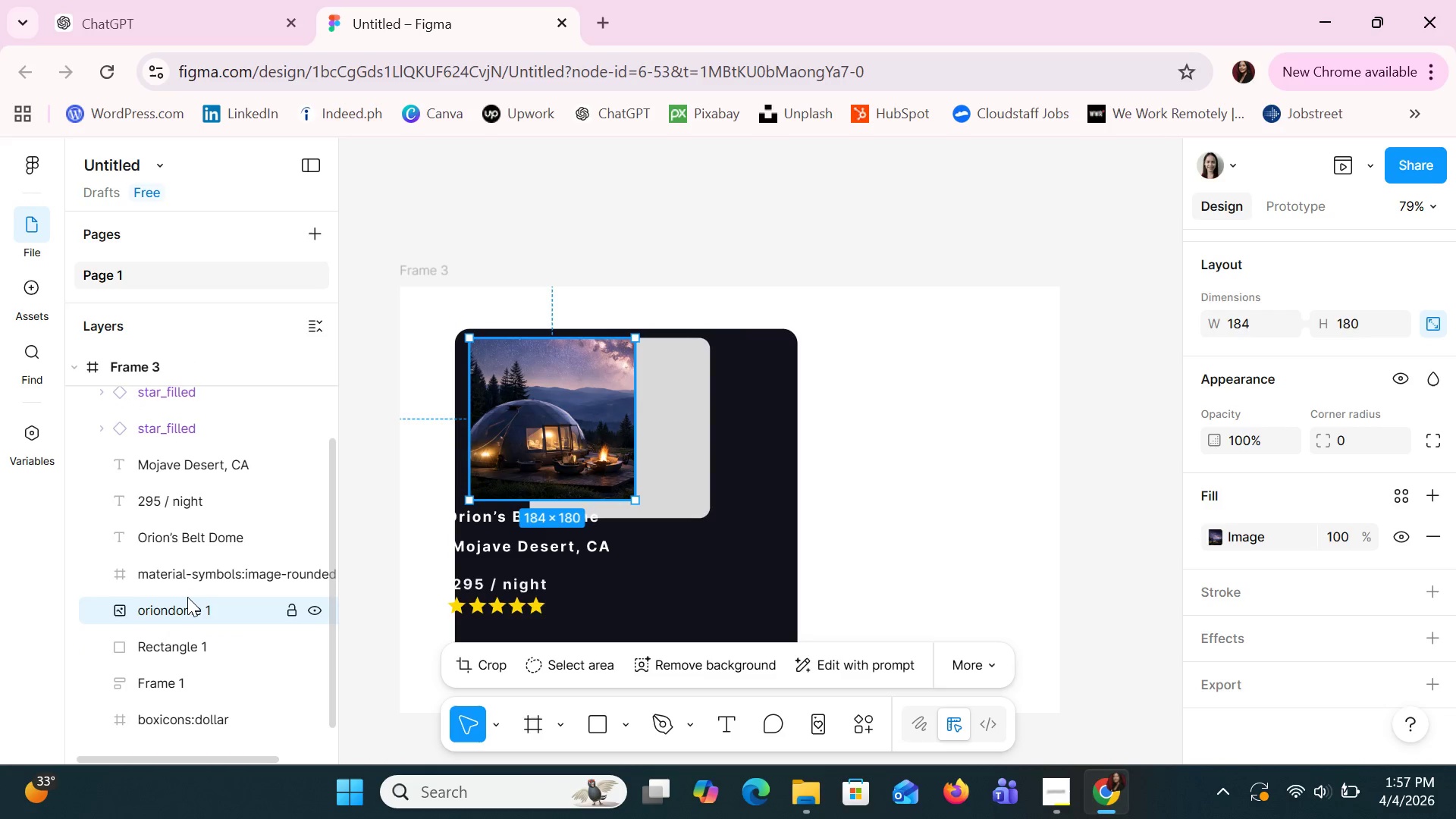 
hold_key(key=ArrowRight, duration=1.5)
 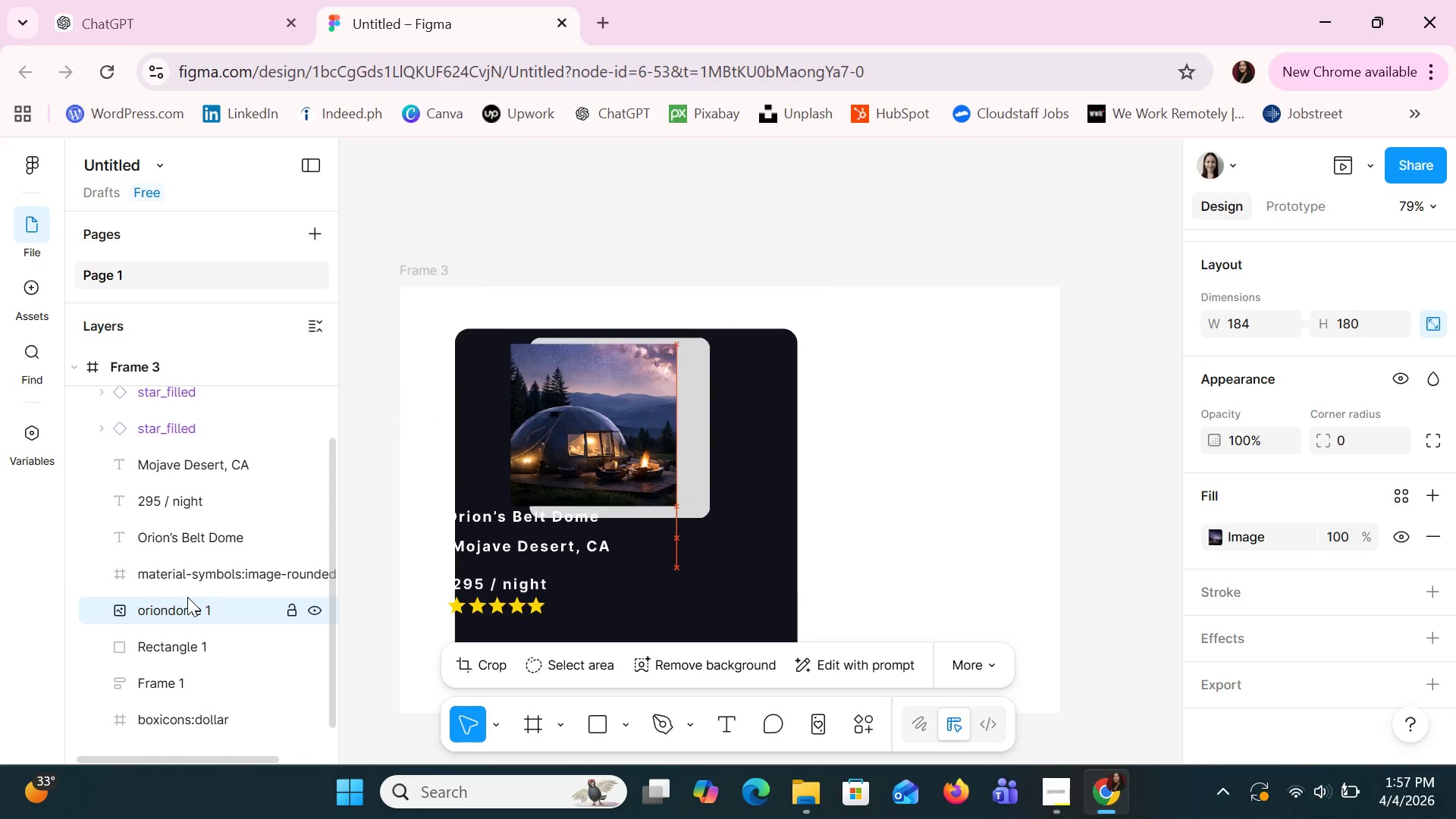 
hold_key(key=ArrowRight, duration=0.39)
 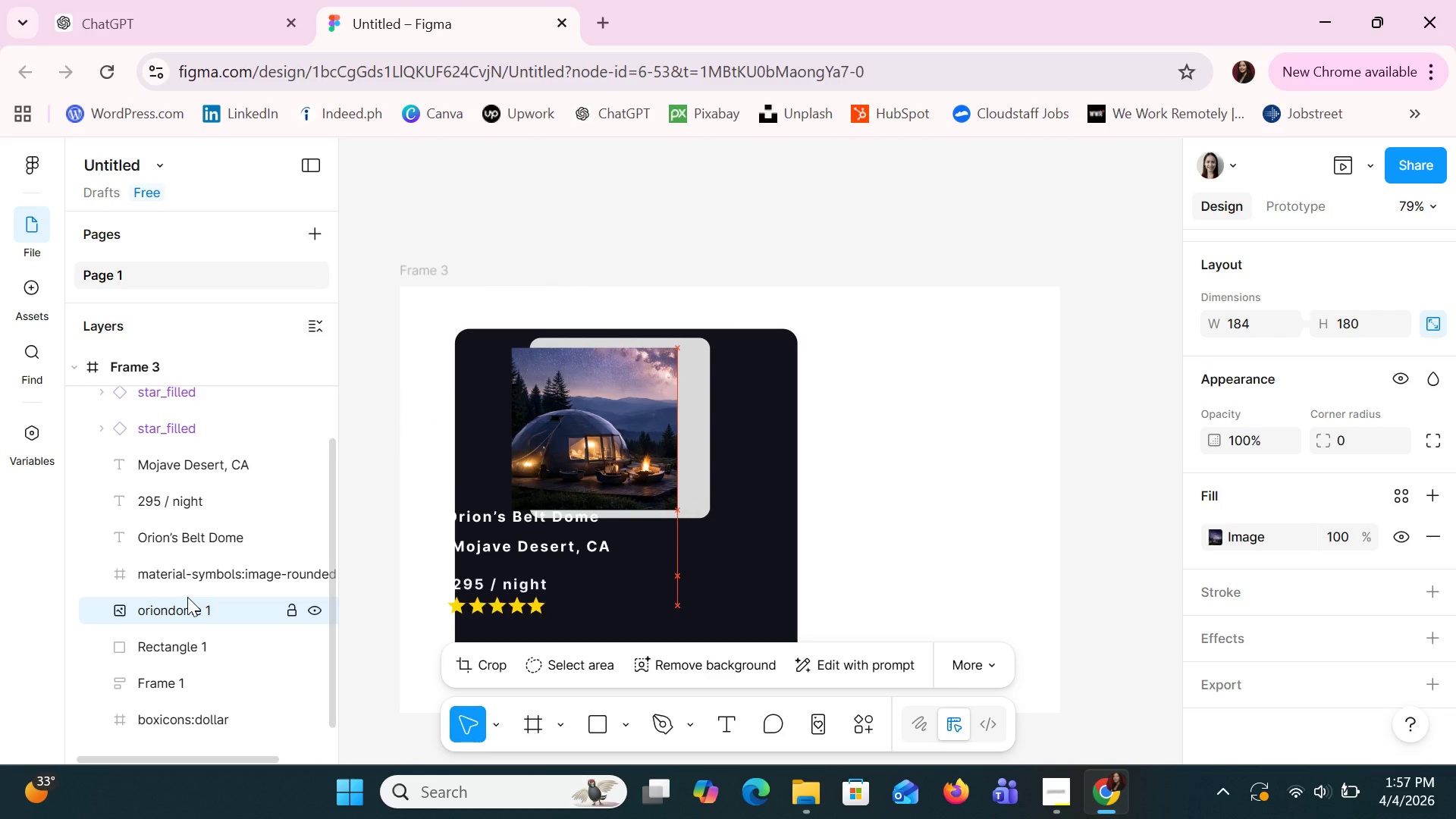 
hold_key(key=ArrowDown, duration=0.69)
 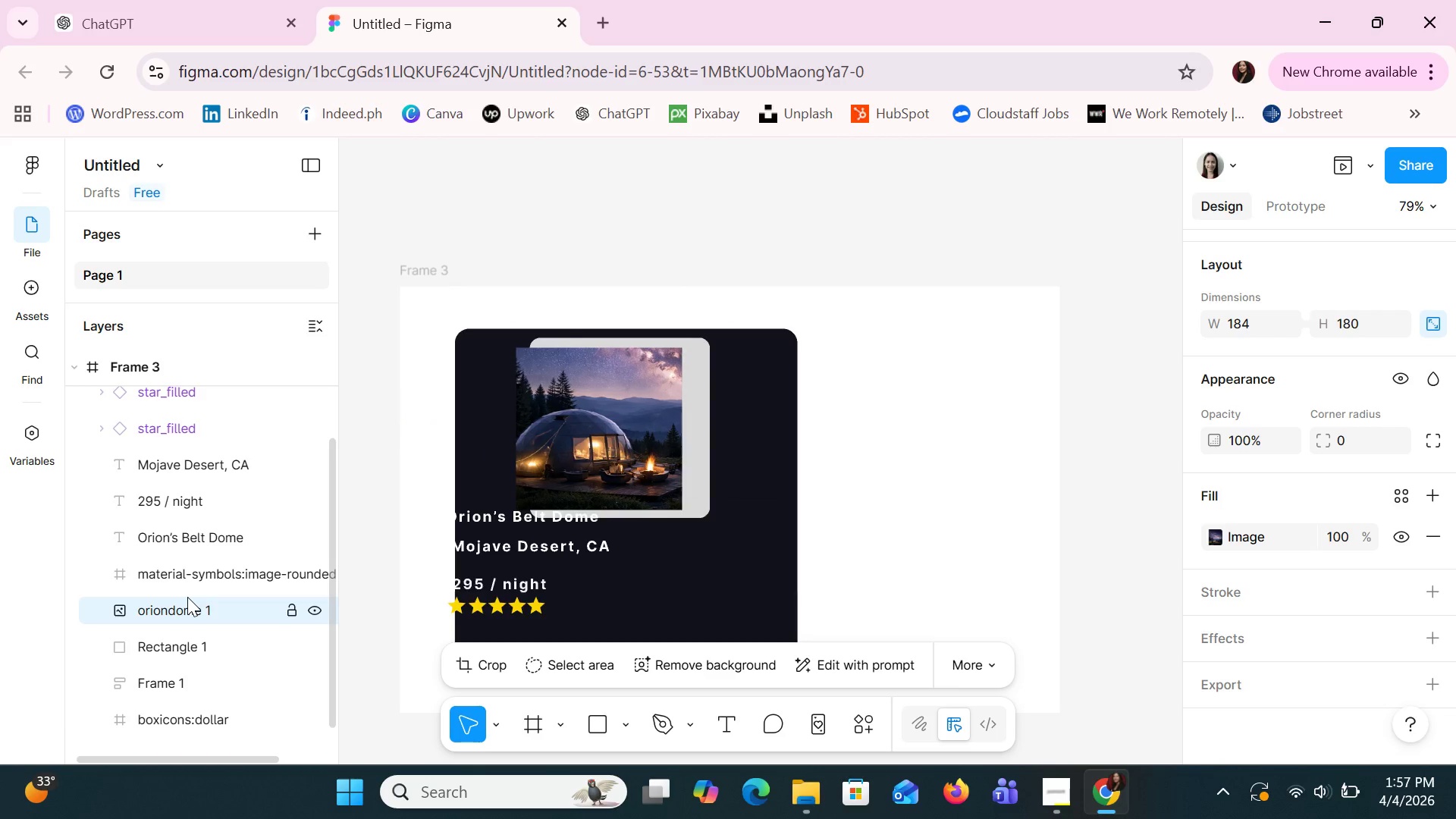 
hold_key(key=ArrowRight, duration=1.17)
 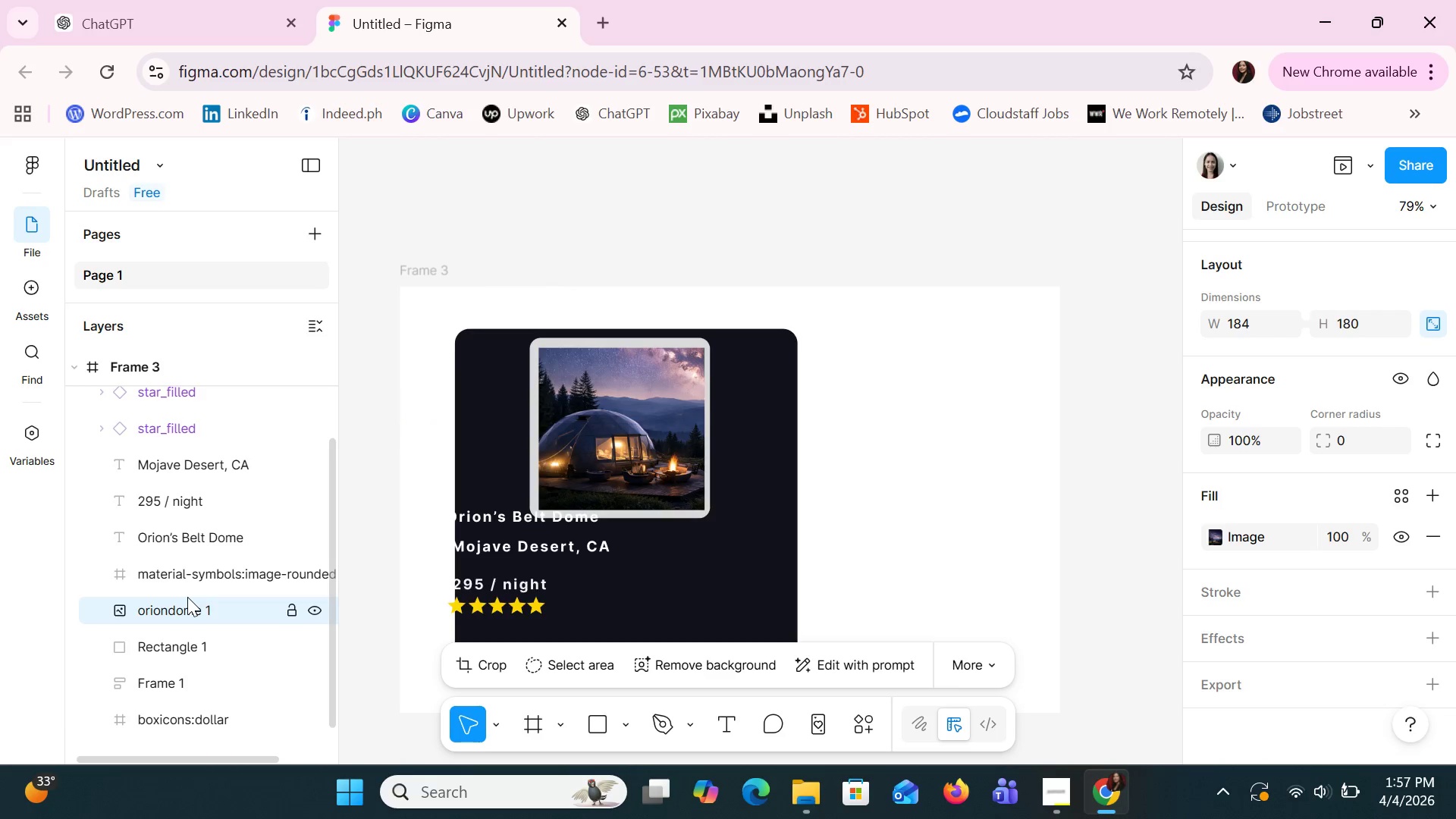 
key(ArrowLeft)
 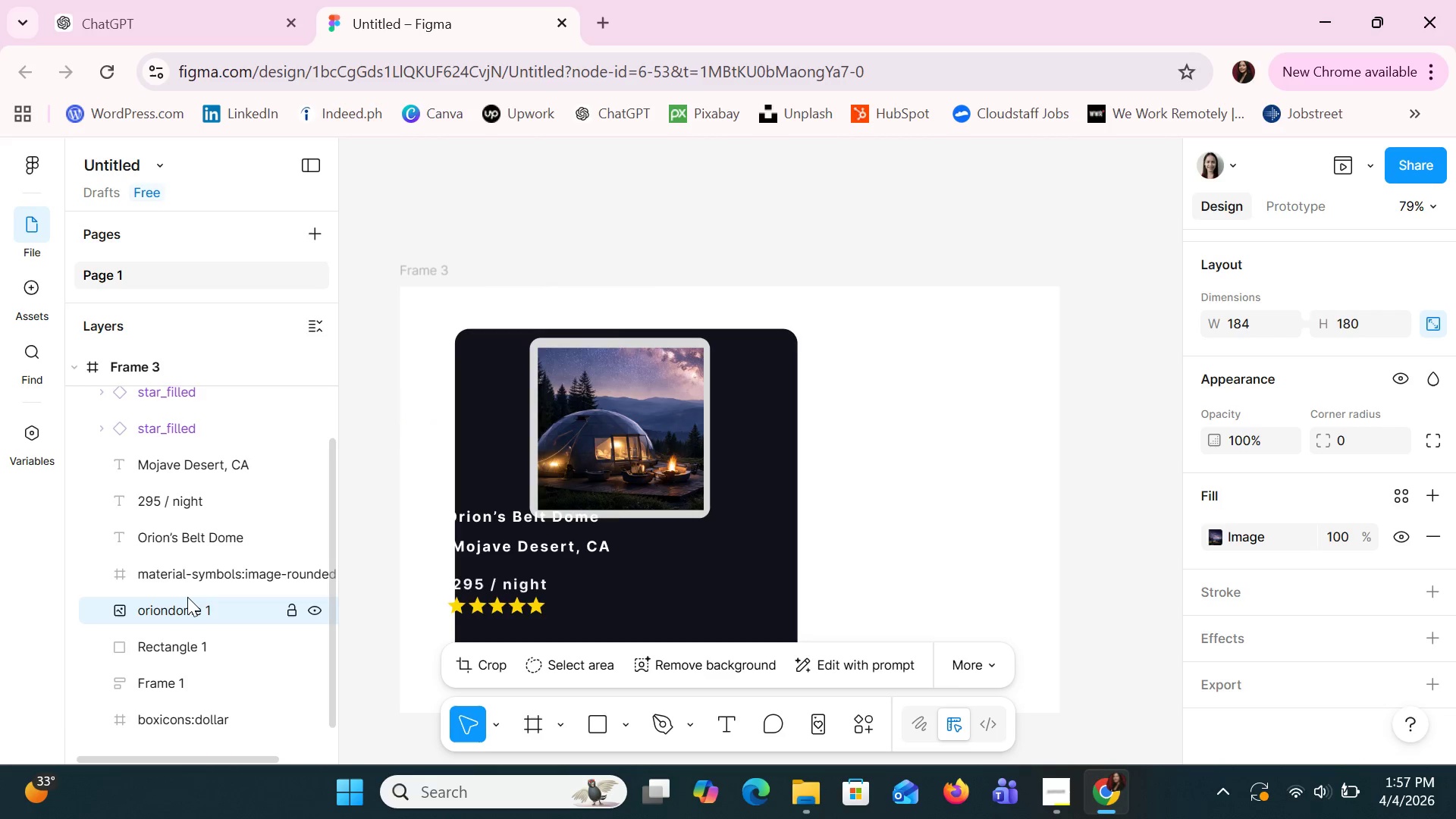 
key(ArrowLeft)
 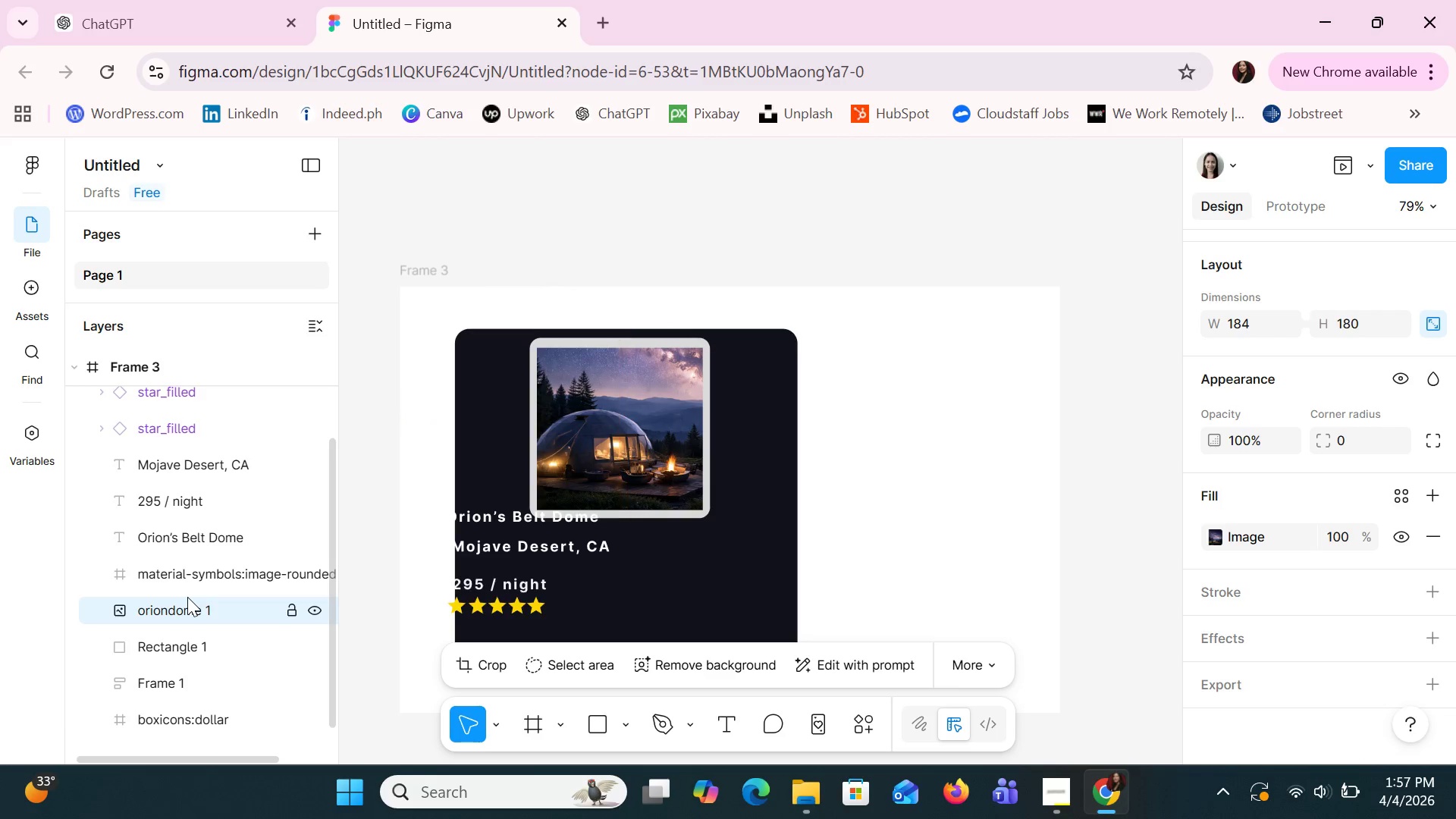 
key(ArrowUp)
 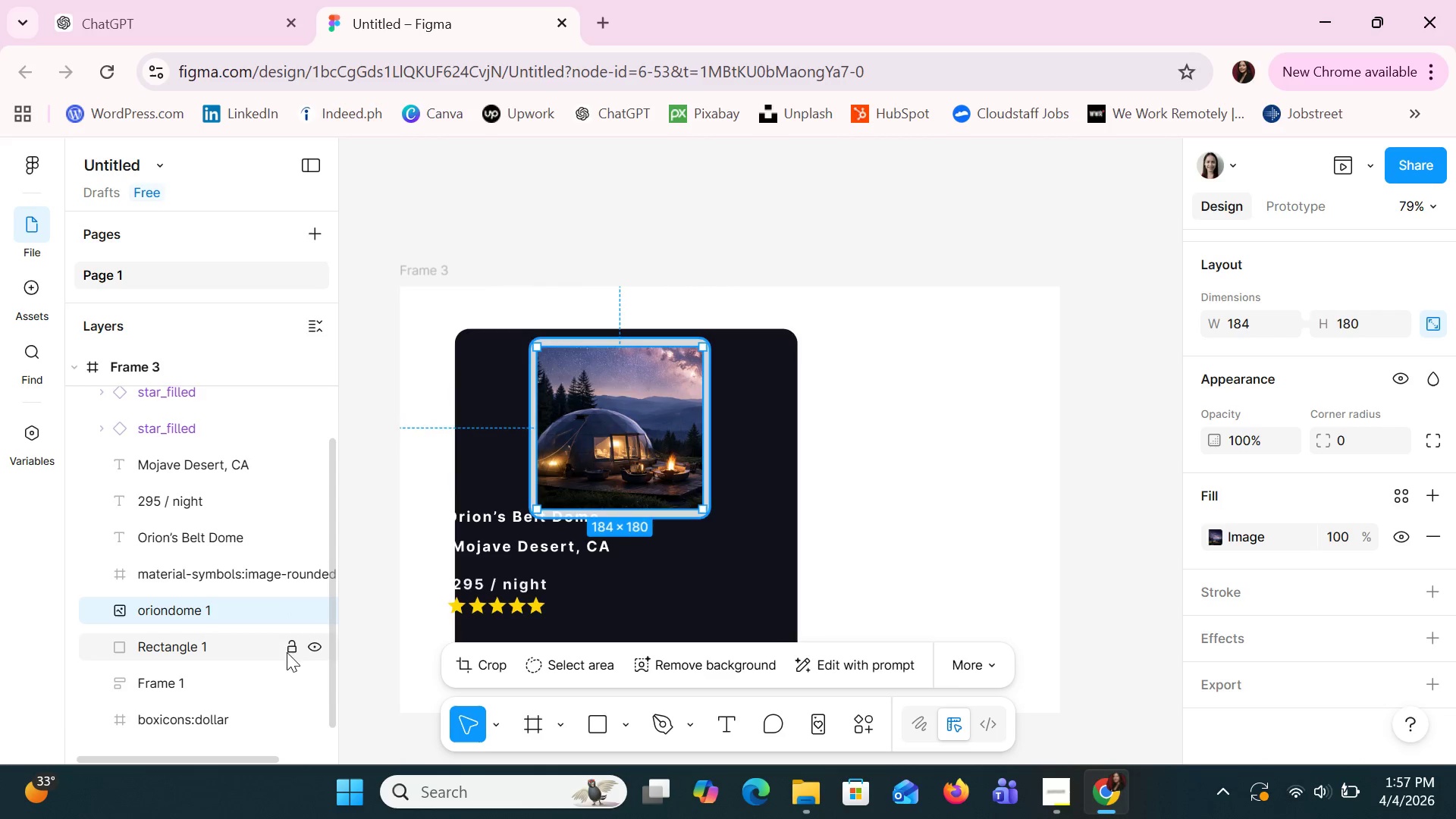 
scroll: coordinate [621, 510], scroll_direction: none, amount: 0.0
 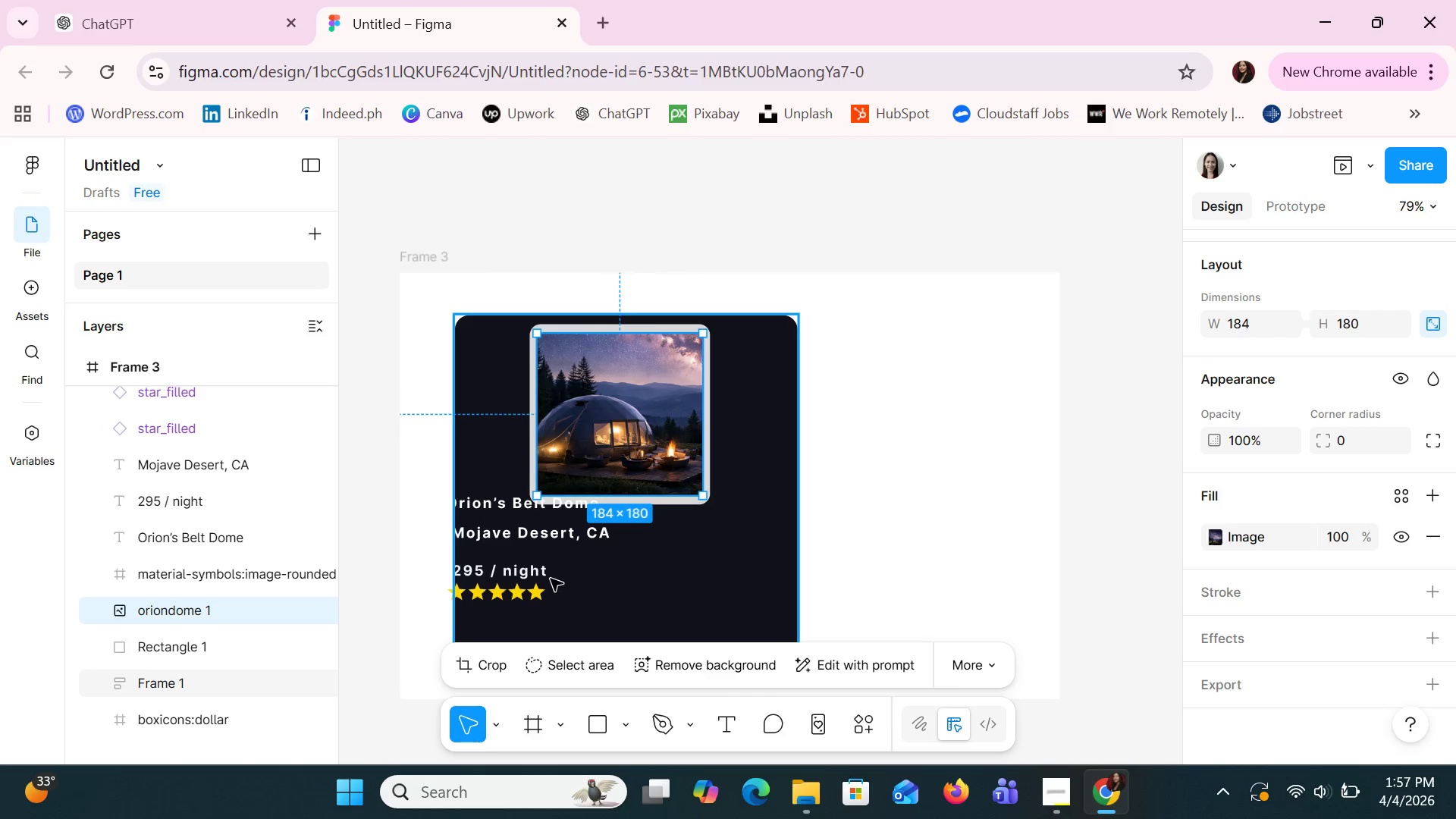 
left_click([531, 562])
 